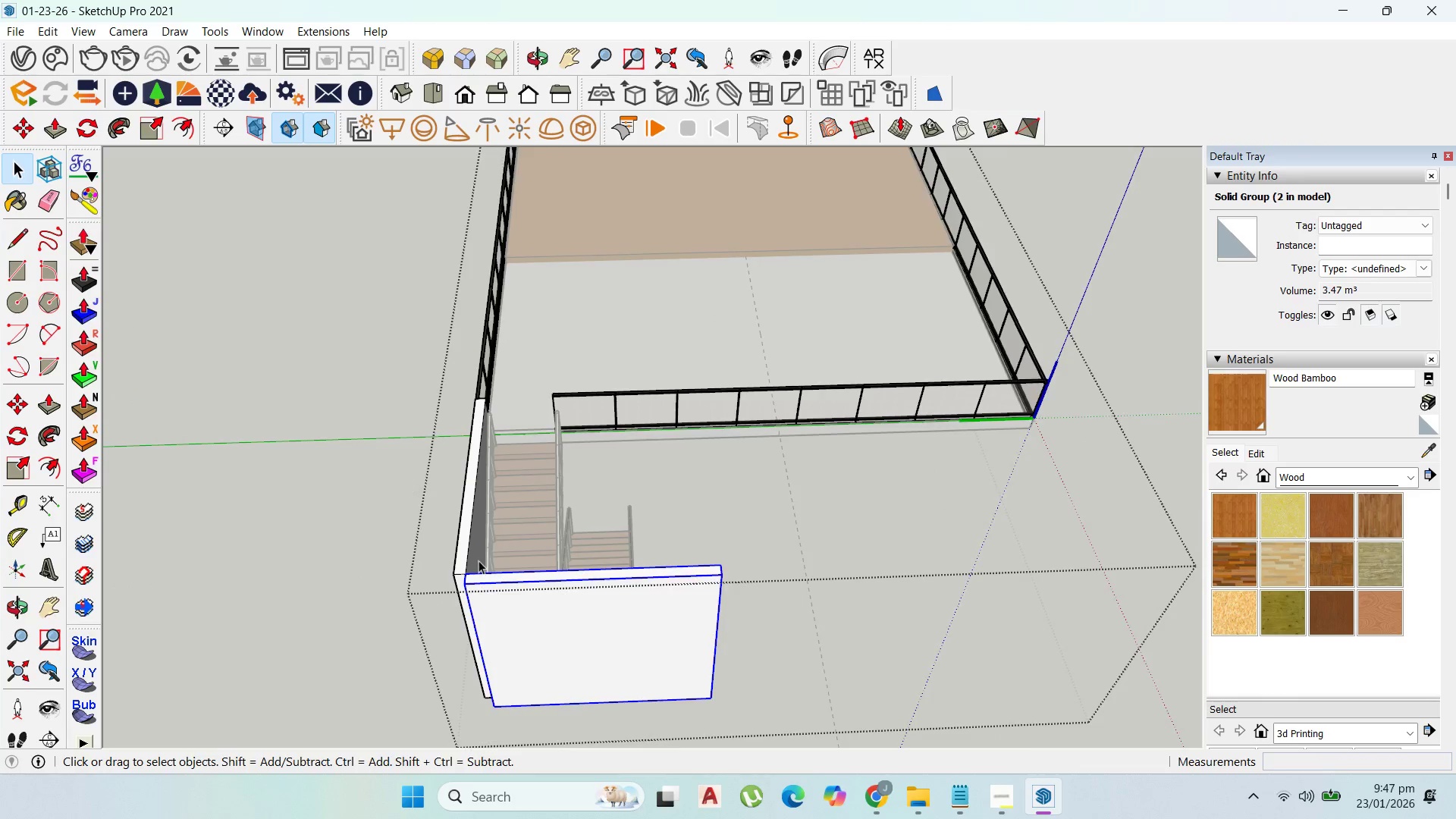 
scroll: coordinate [474, 556], scroll_direction: up, amount: 1.0
 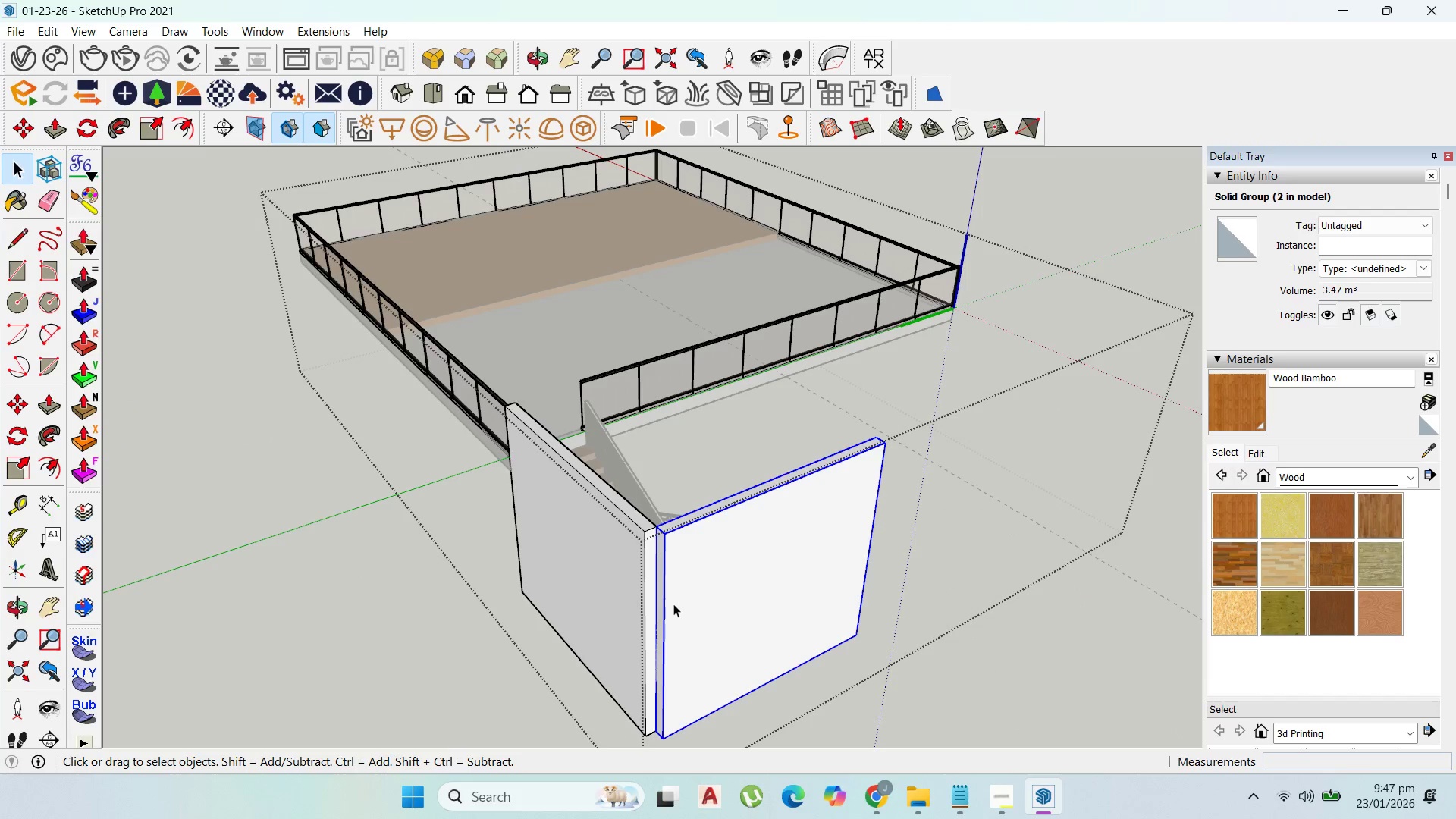 
double_click([673, 604])
 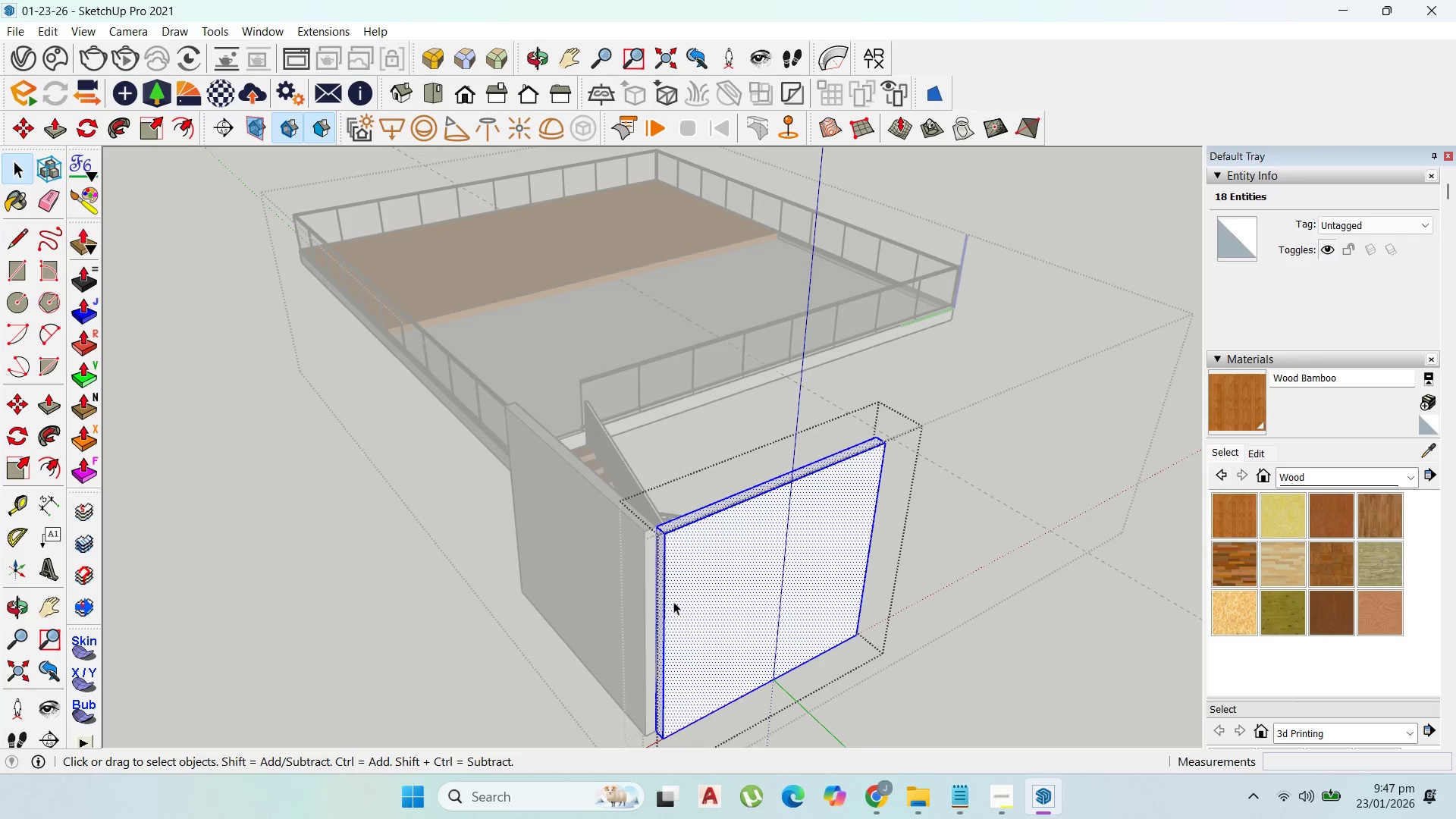 
key(P)
 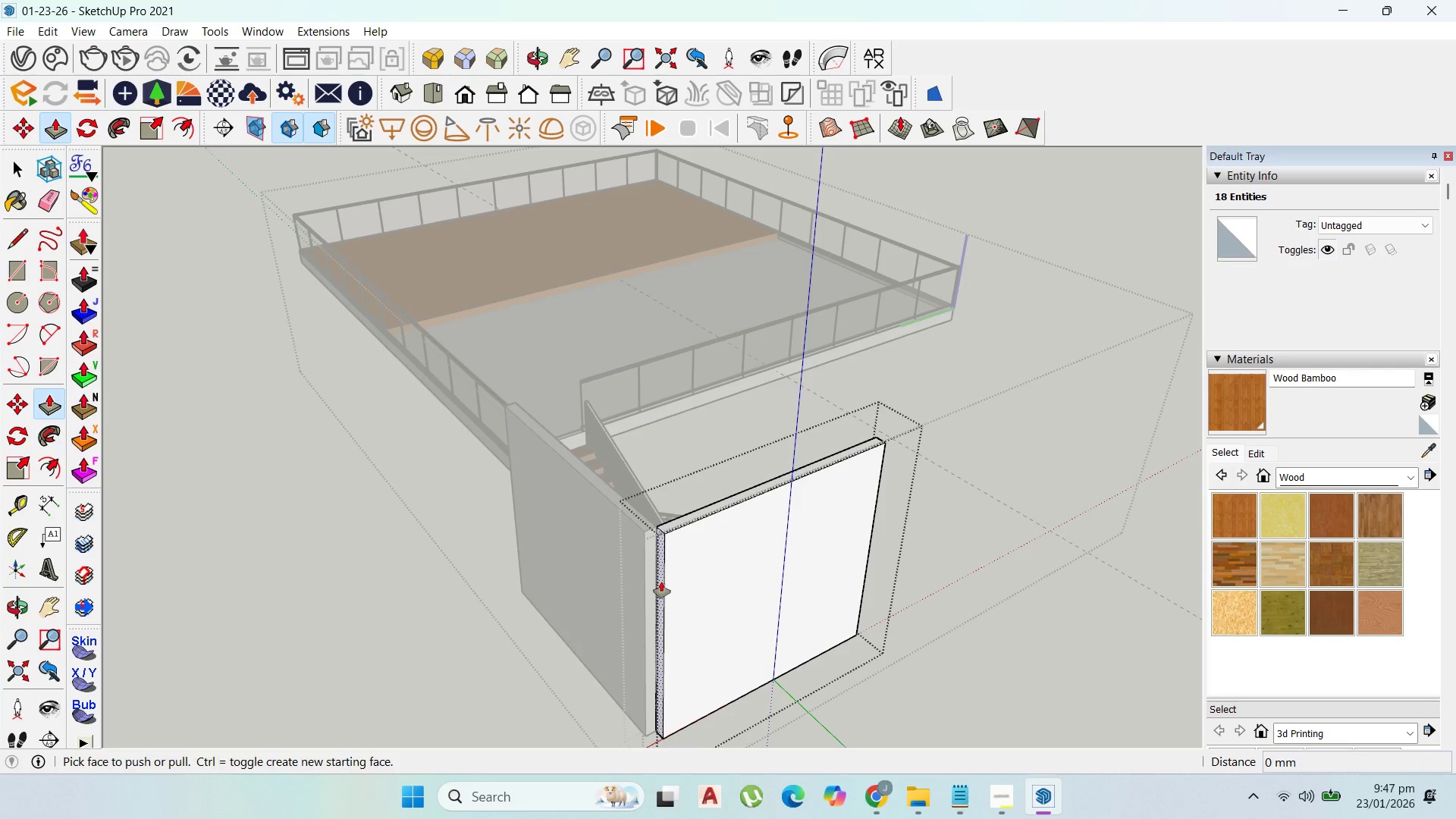 
left_click_drag(start_coordinate=[661, 582], to_coordinate=[644, 546])
 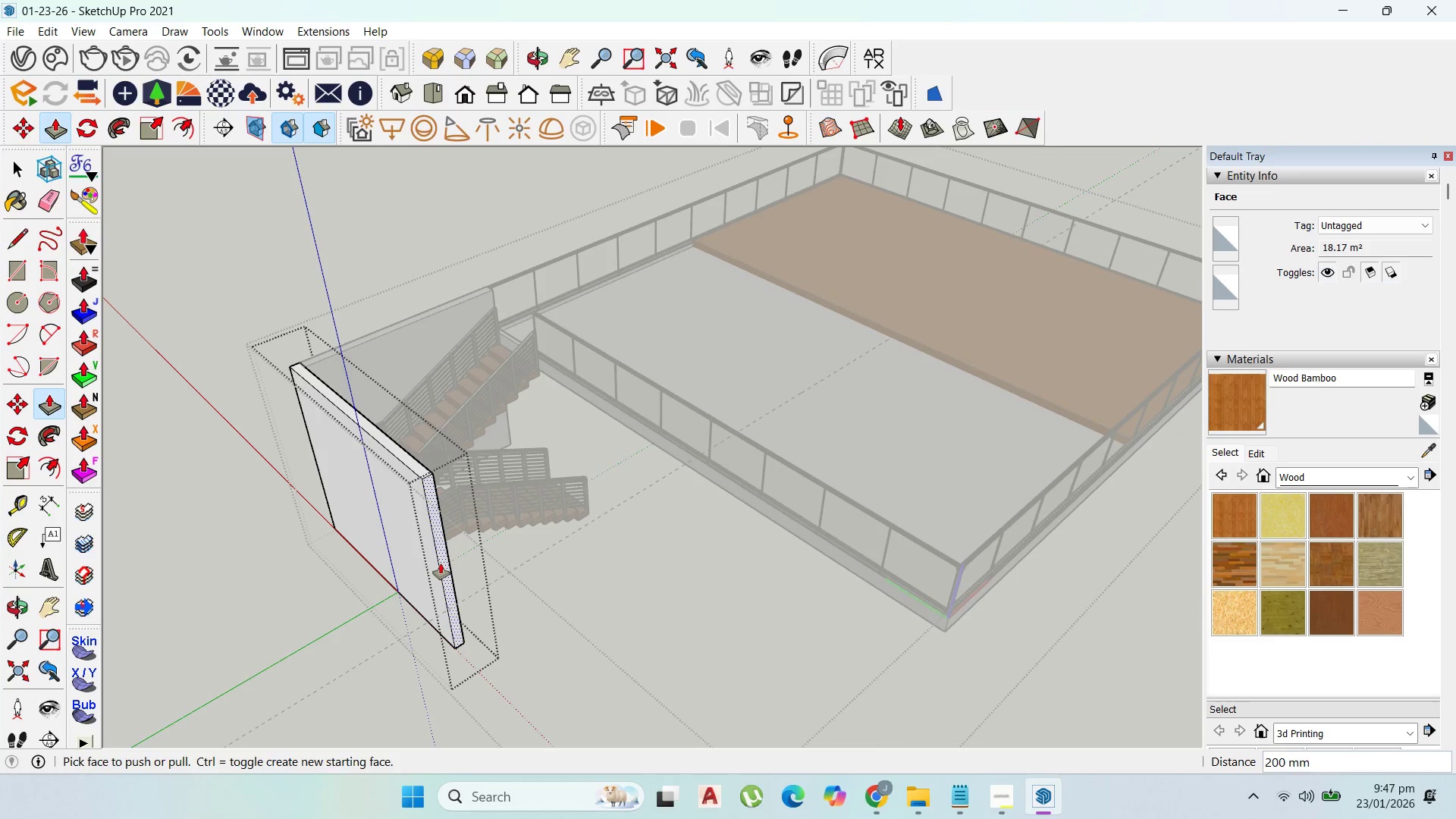 
scroll: coordinate [438, 543], scroll_direction: up, amount: 8.0
 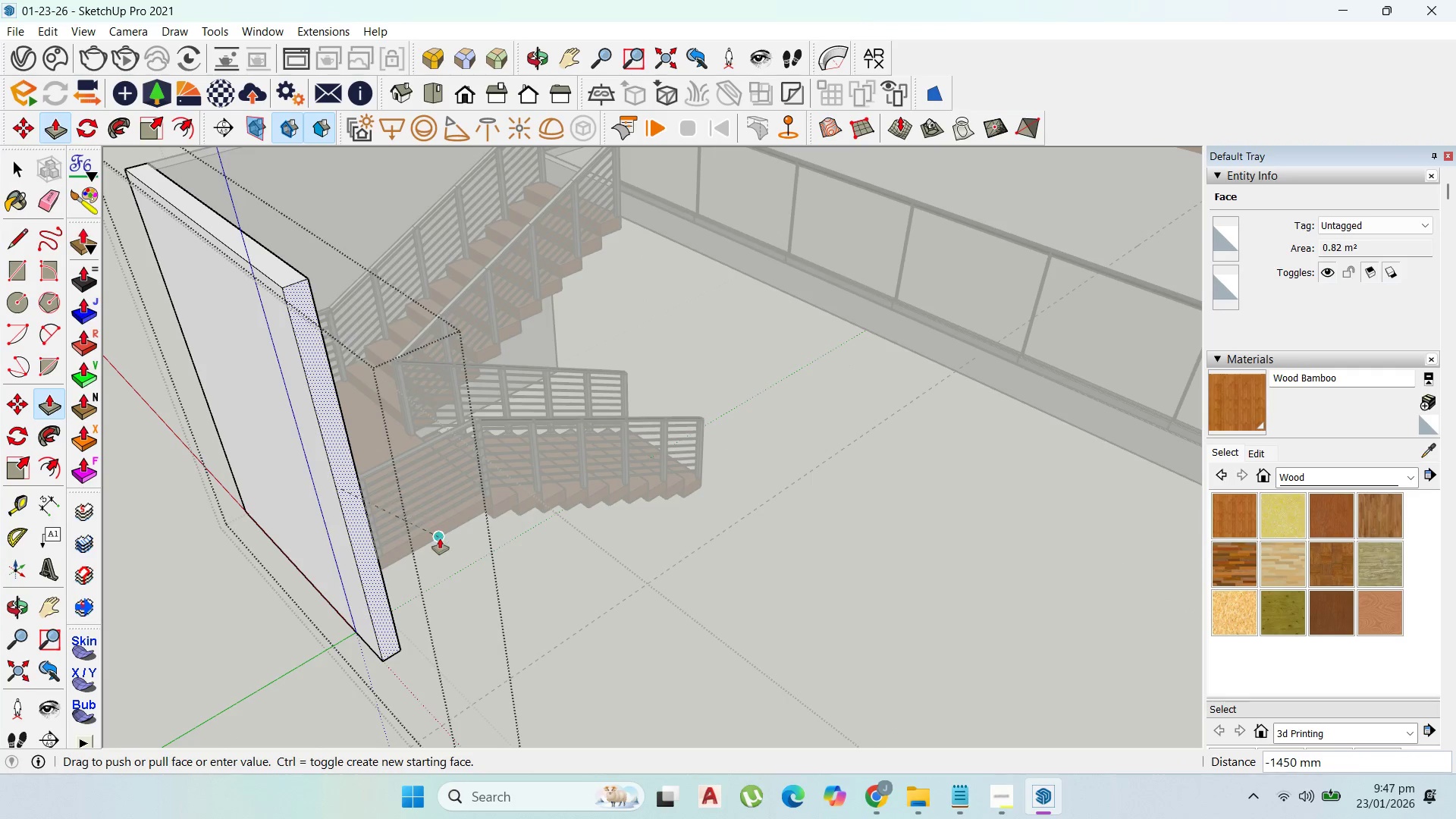 
left_click([439, 539])
 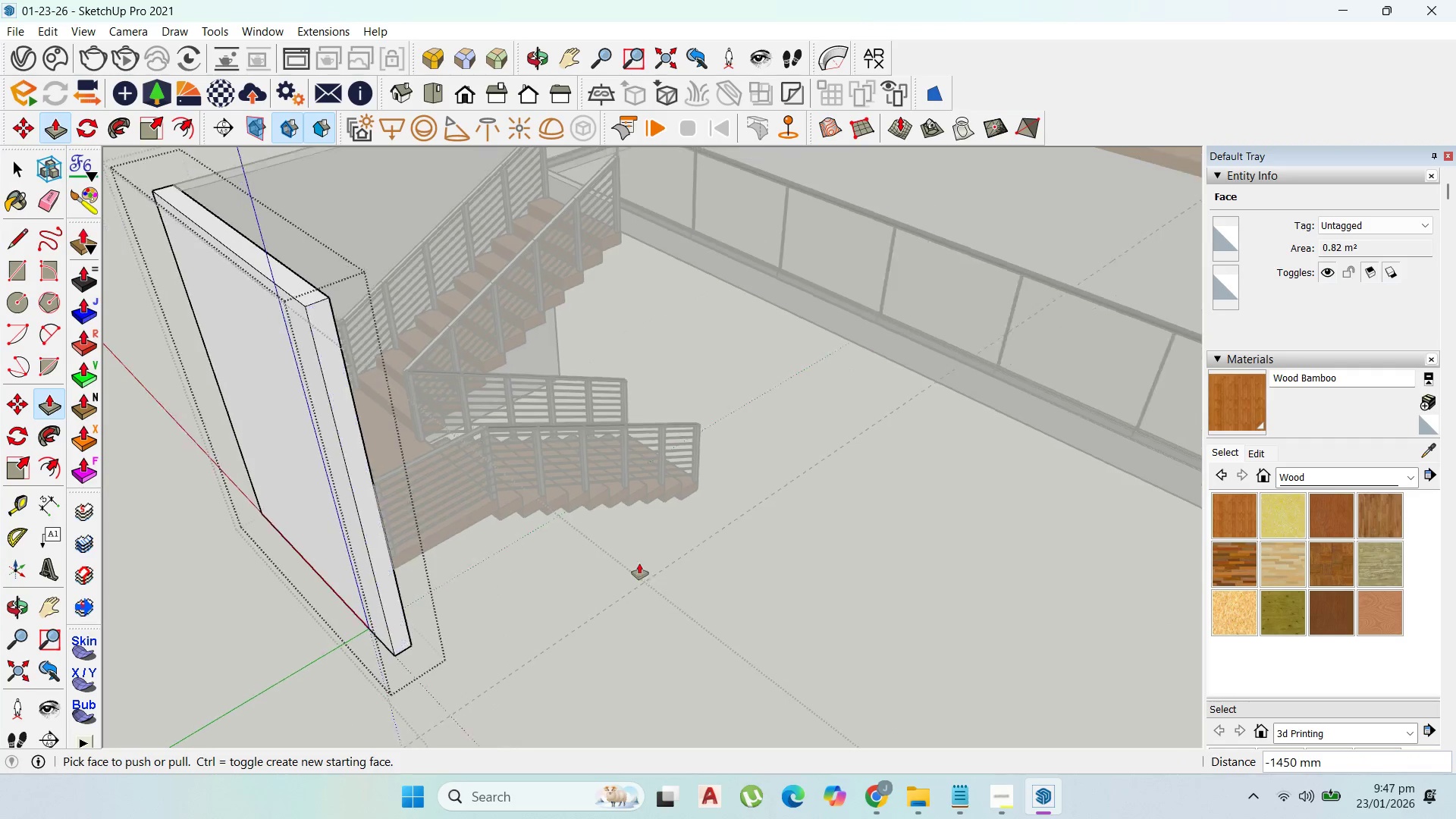 
scroll: coordinate [671, 570], scroll_direction: down, amount: 9.0
 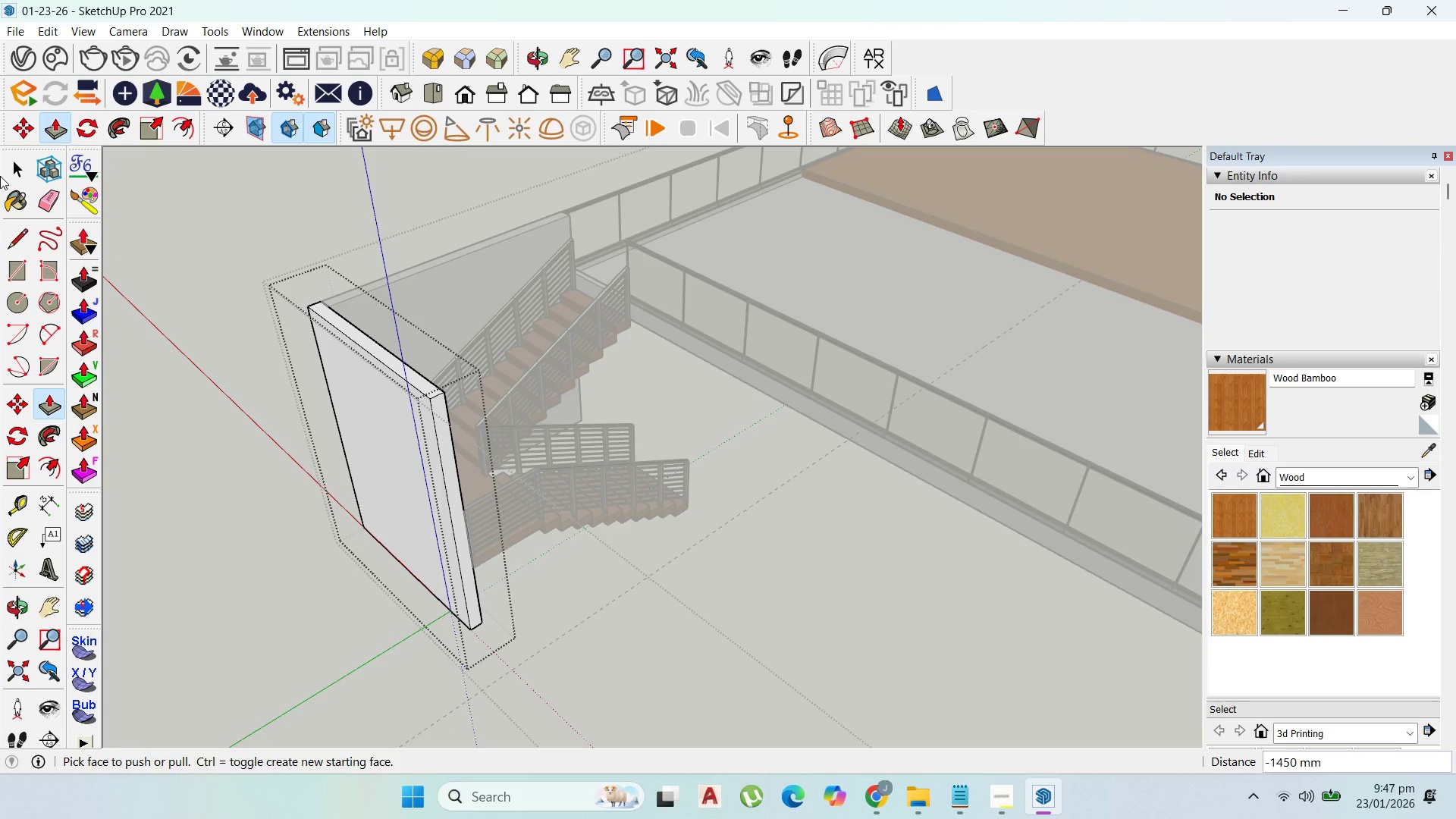 
key(Escape)
 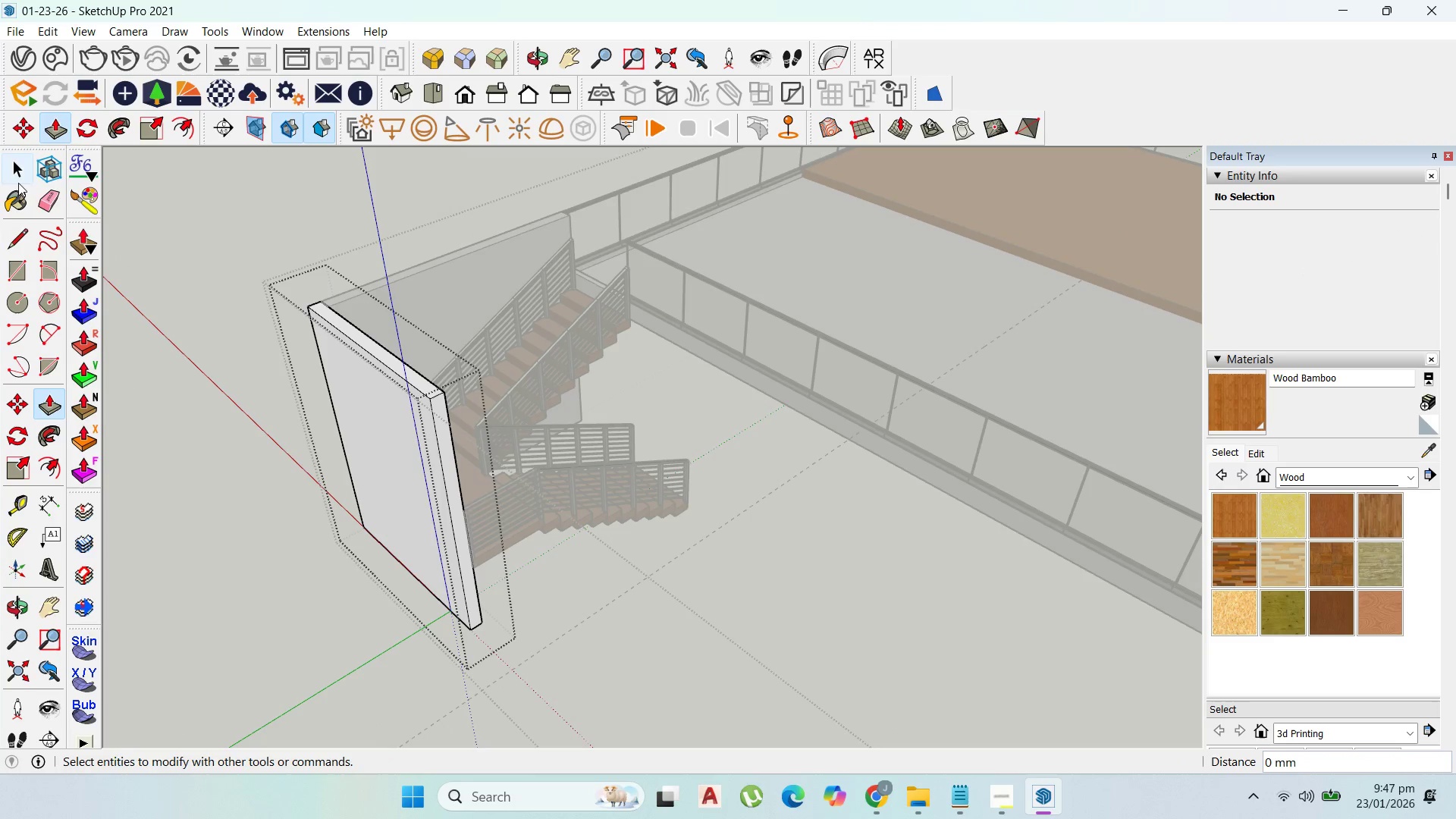 
left_click([18, 174])
 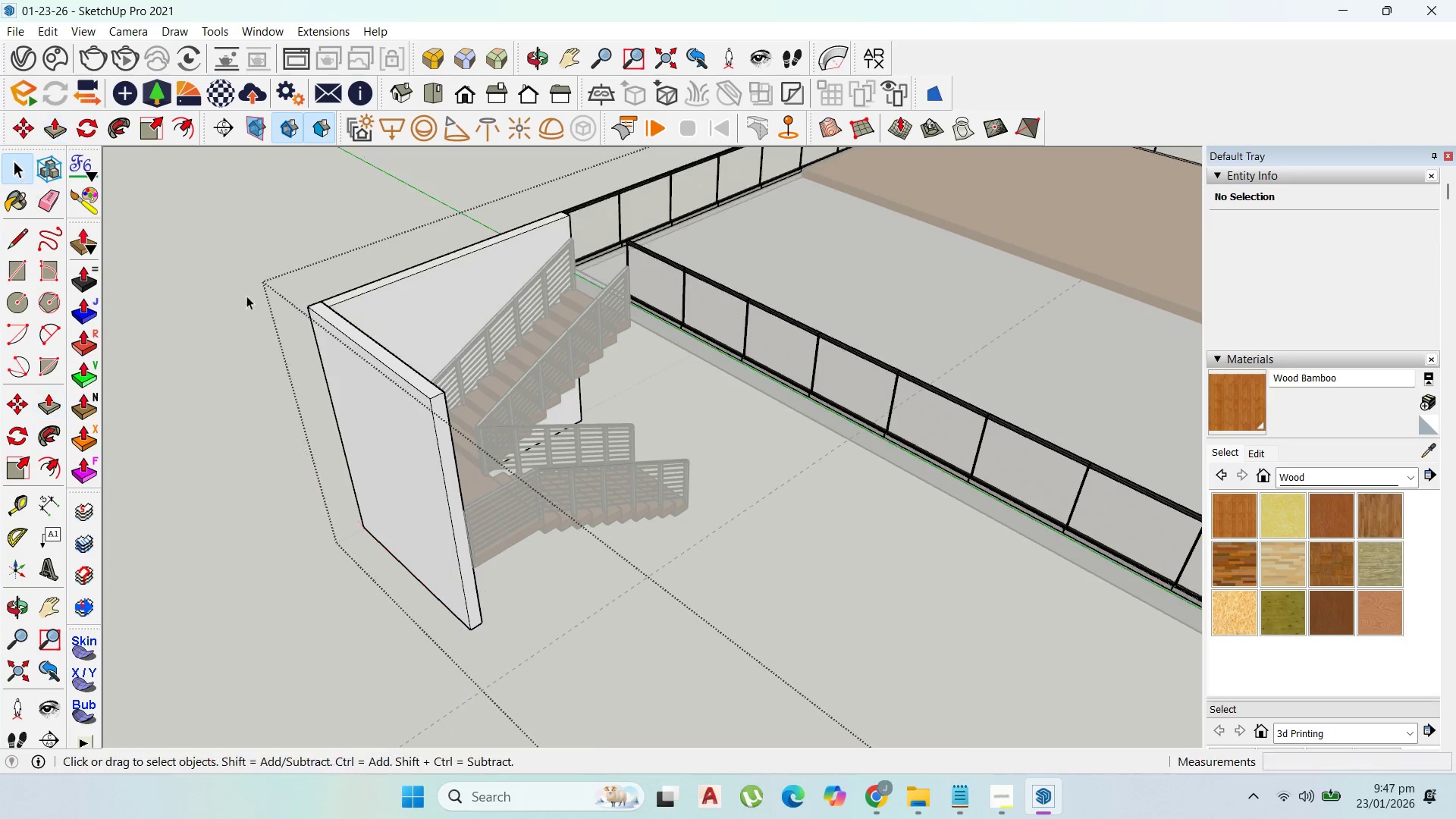 
key(Escape)
 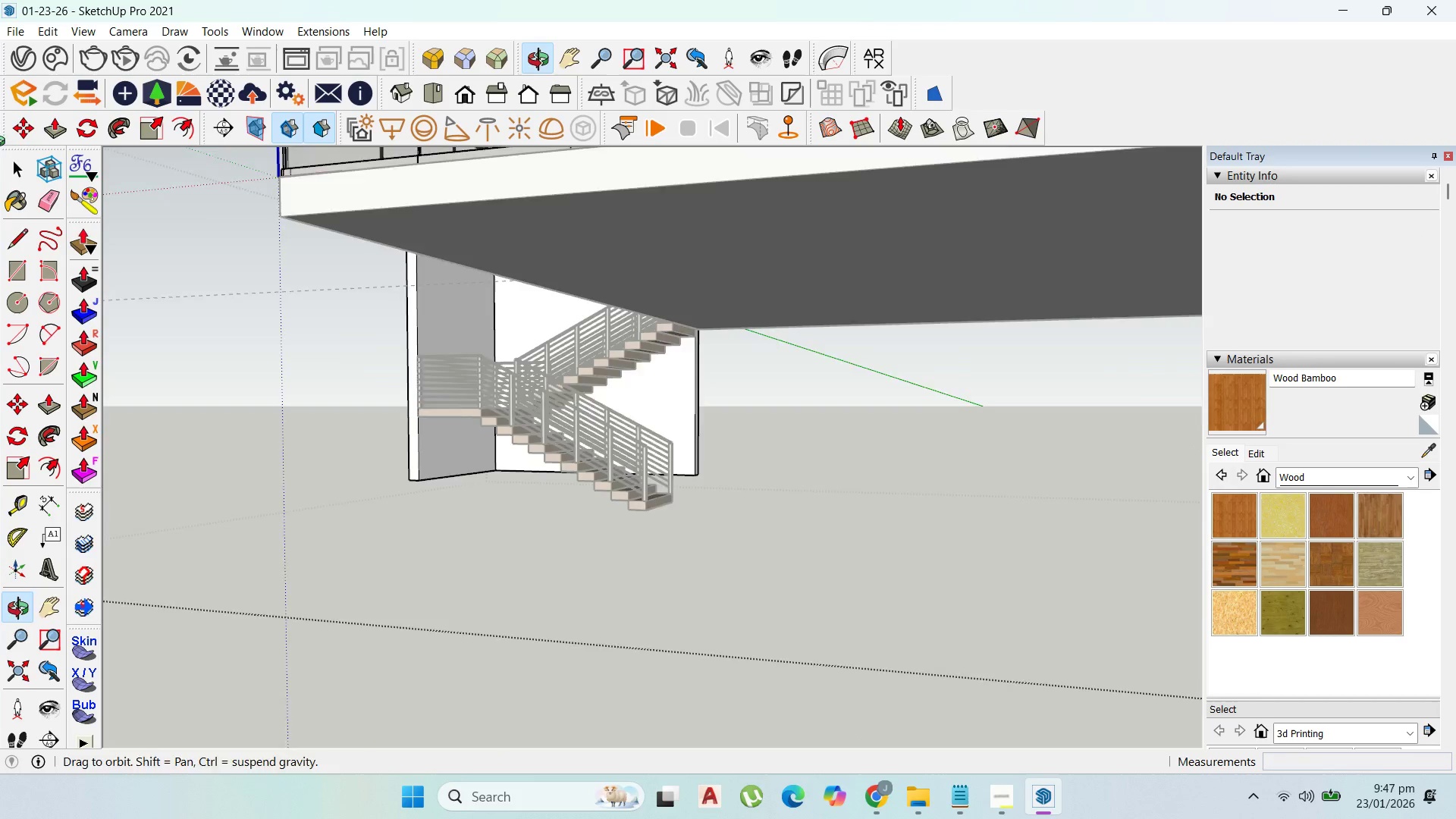 
mouse_move([41, 154])
 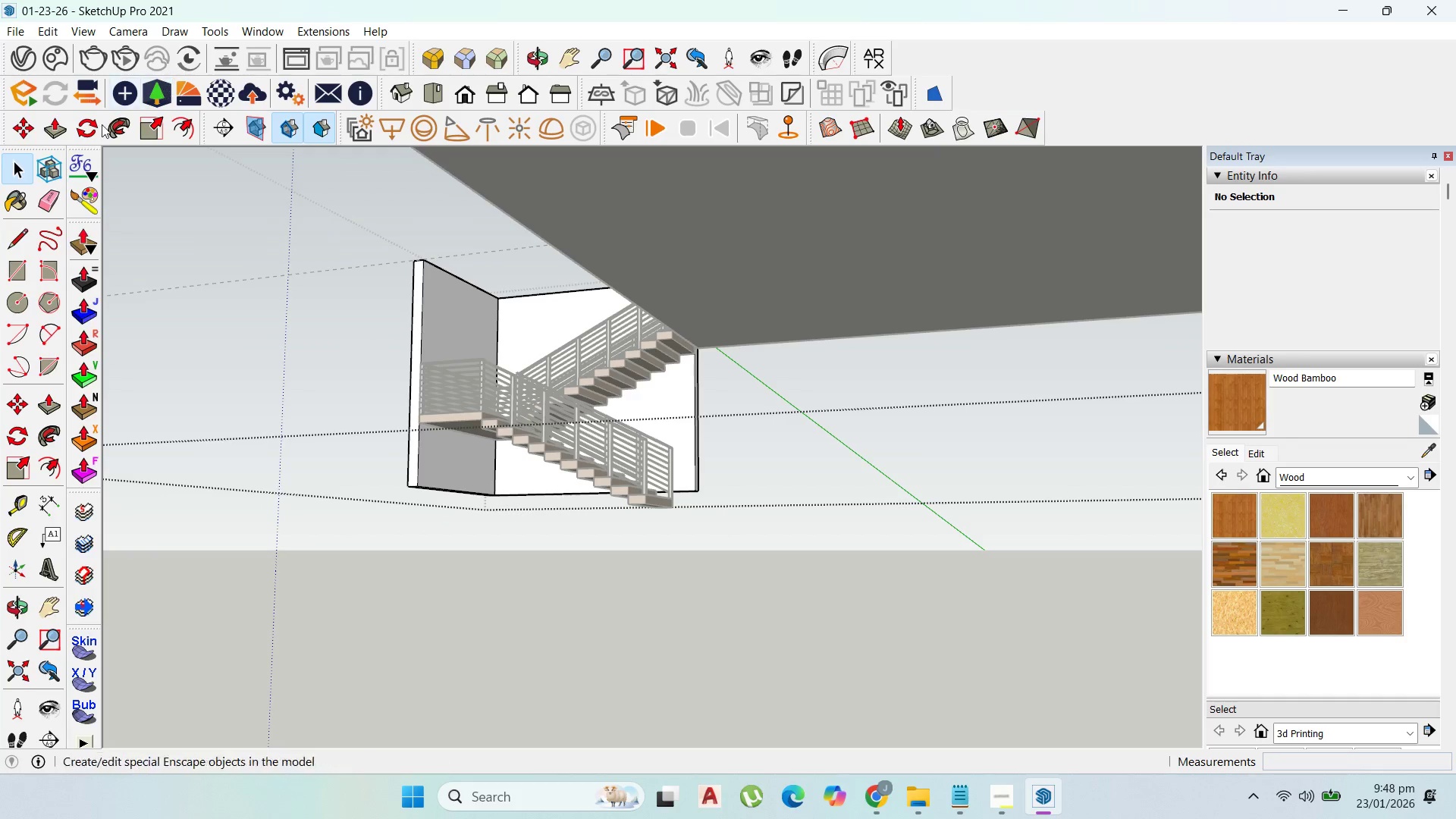 
key(Escape)
 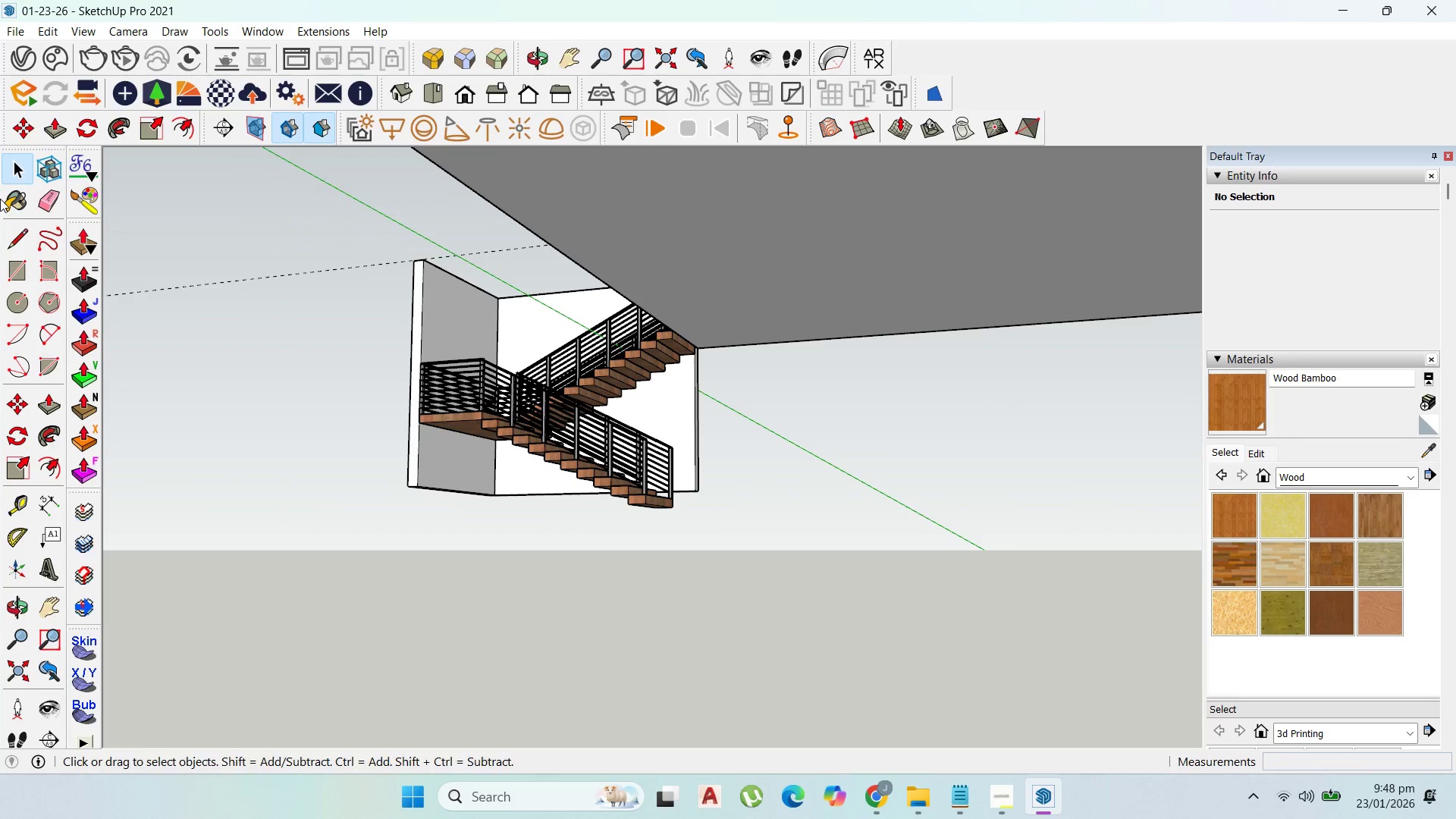 
wait(8.3)
 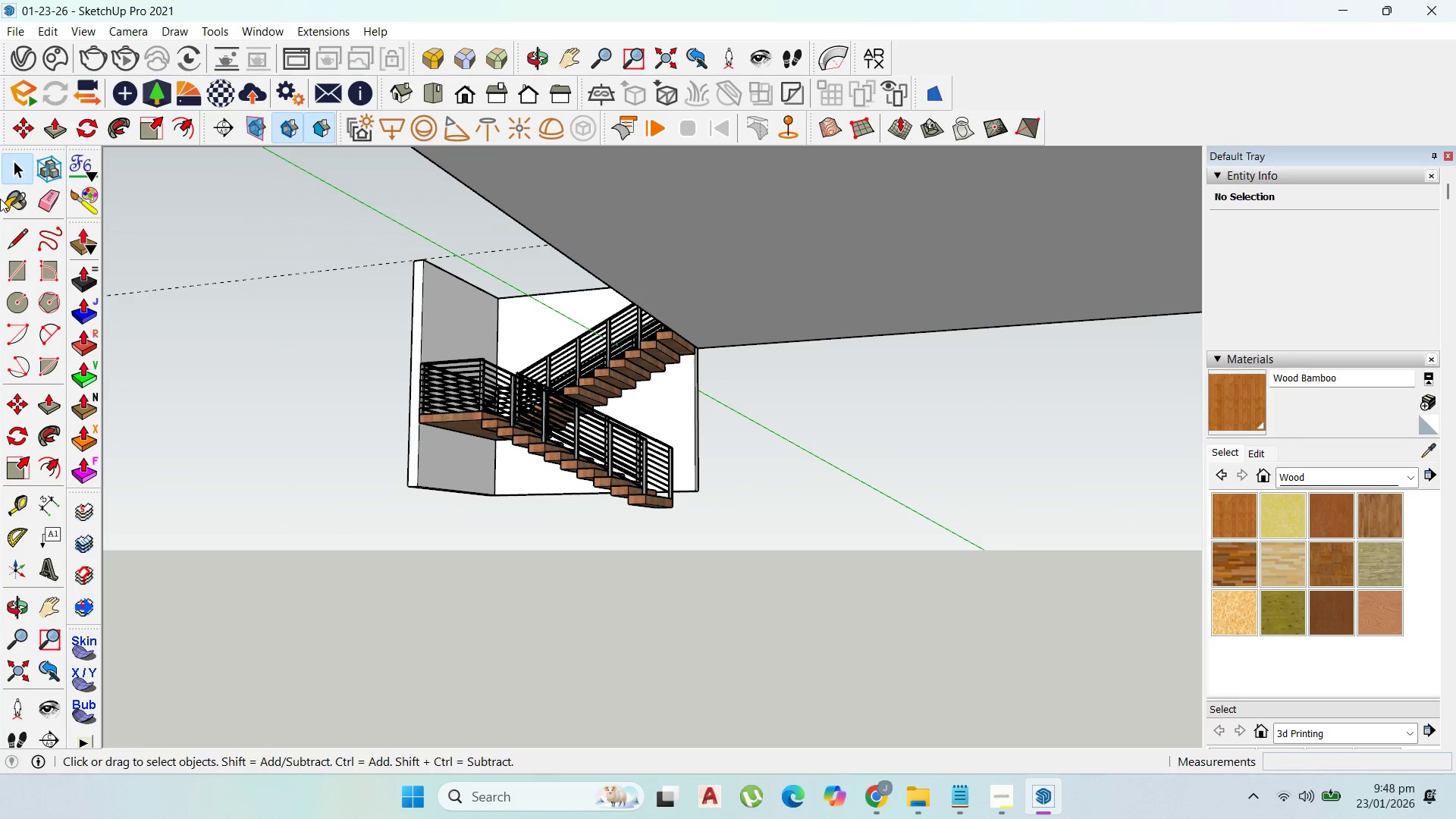 
left_click([560, 425])
 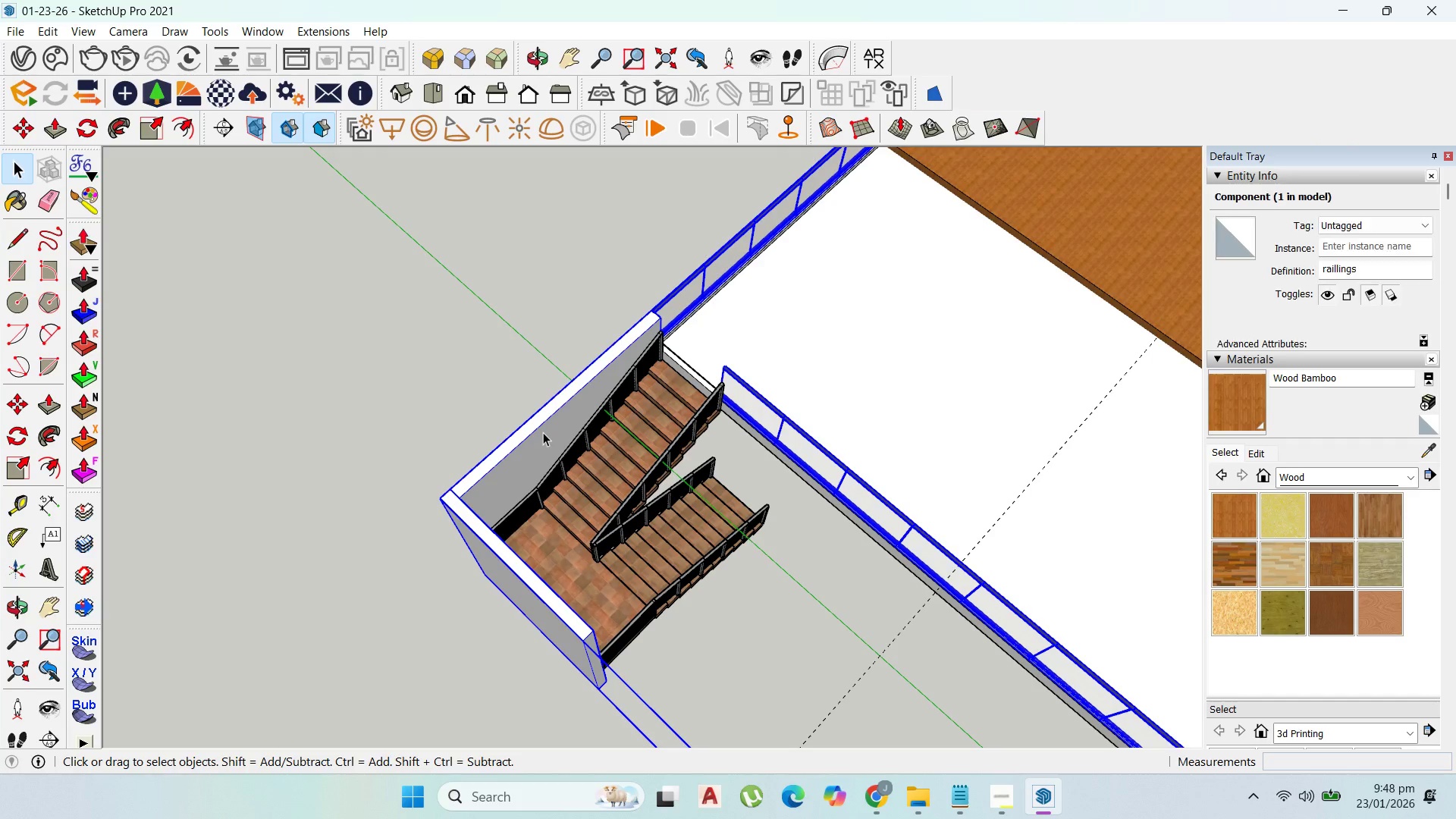 
double_click([543, 432])
 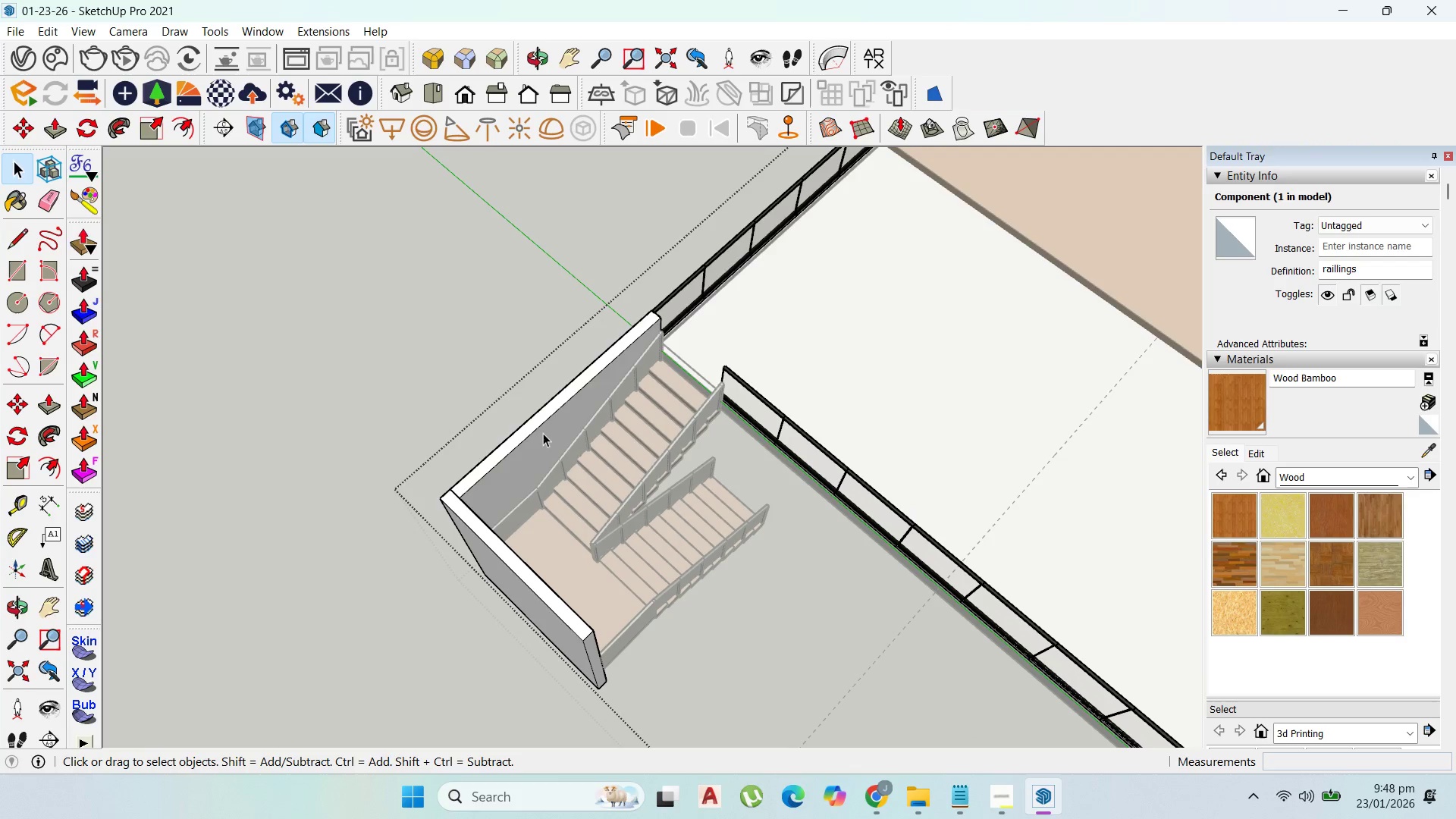 
triple_click([543, 433])
 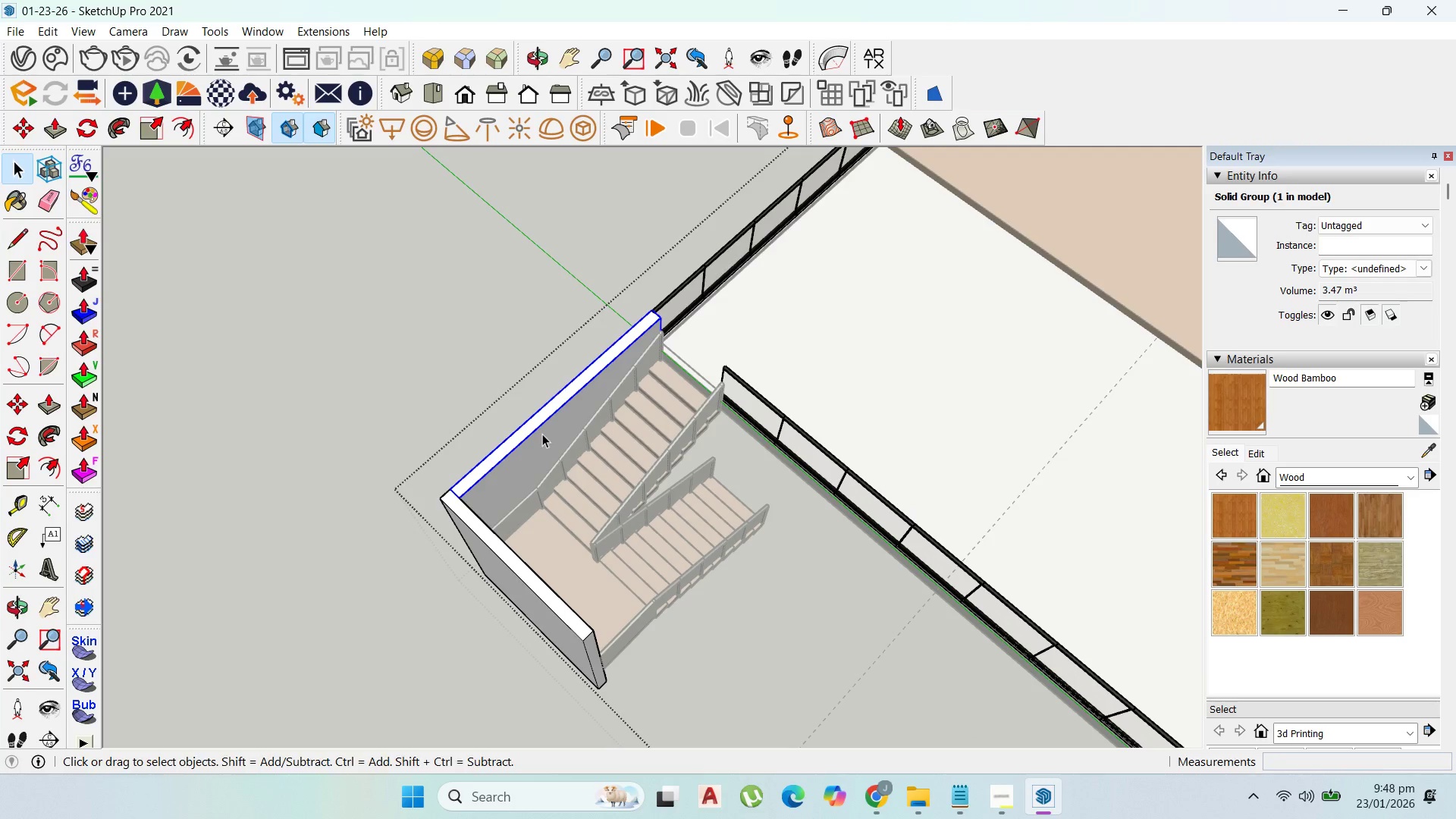 
key(M)
 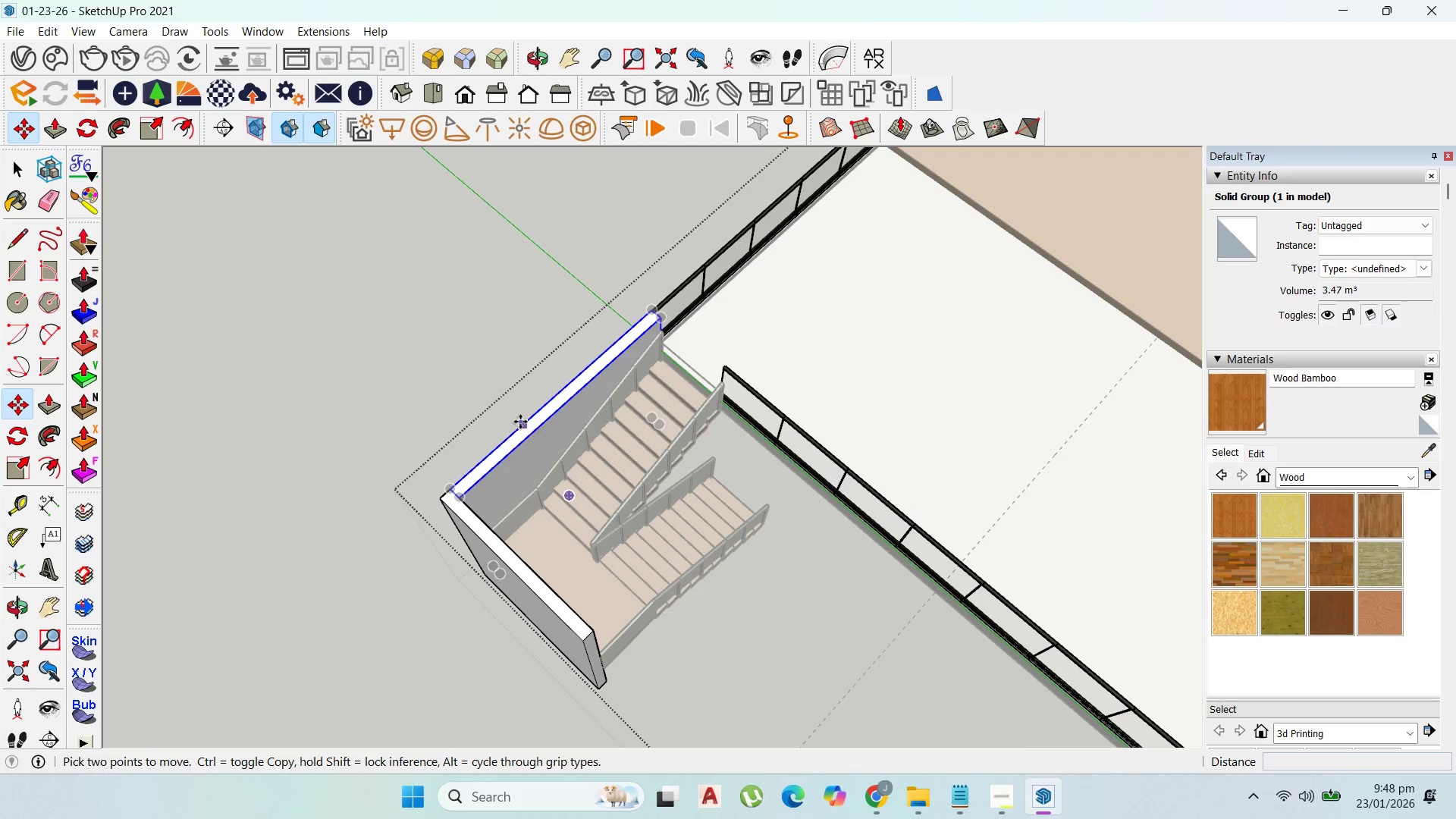 
left_click([520, 422])
 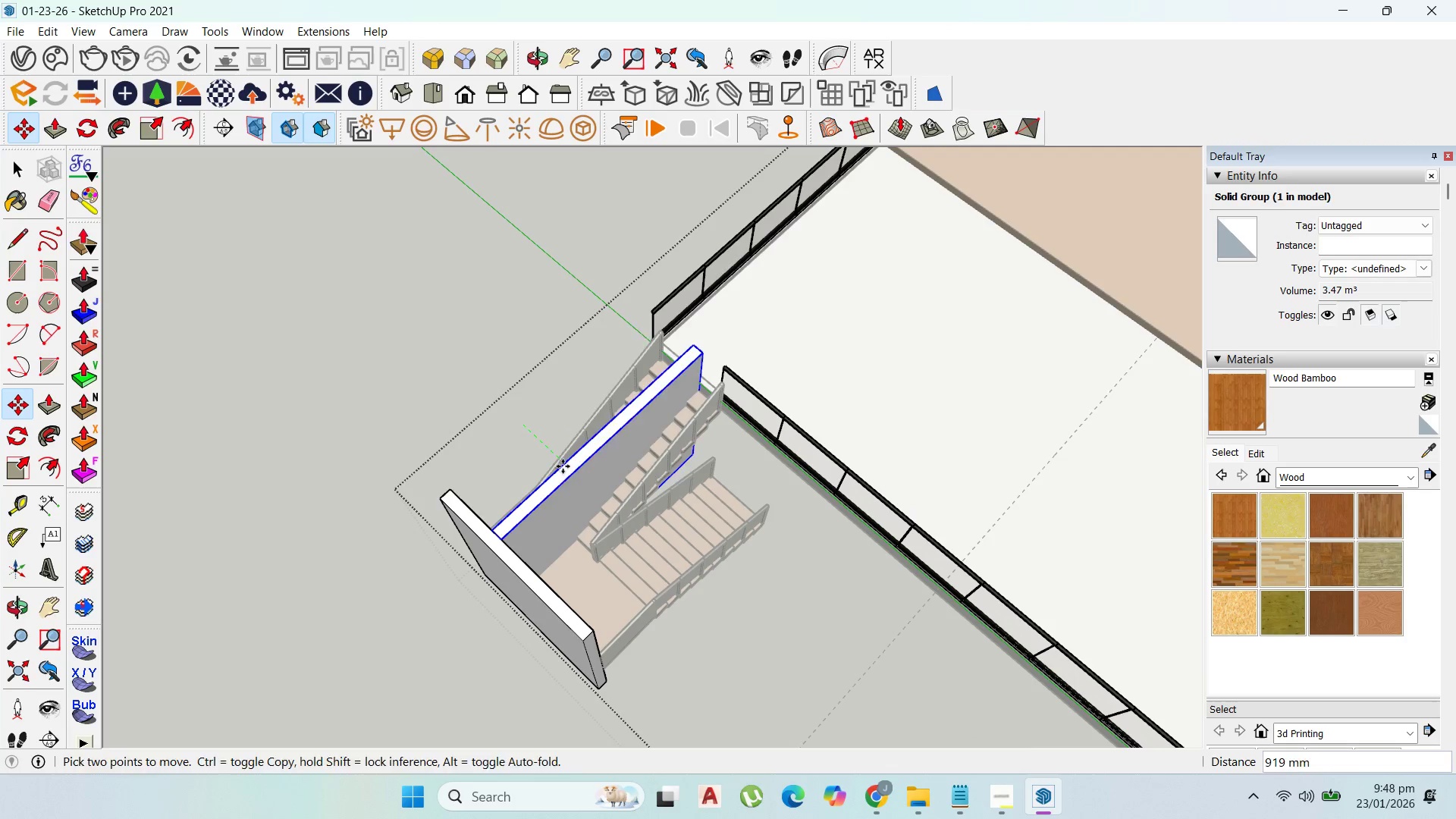 
key(Control+ControlLeft)
 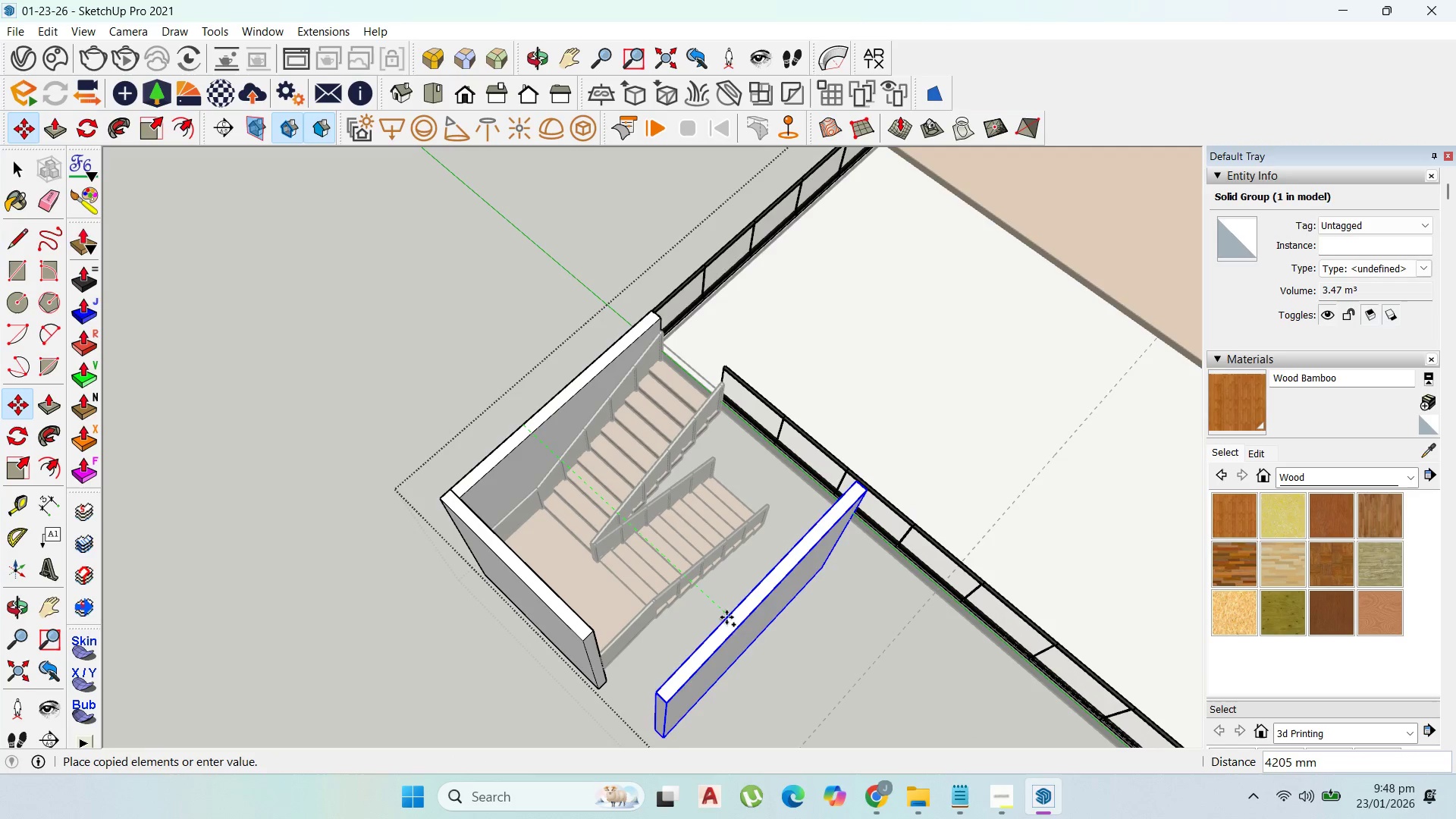 
hold_key(key=ShiftLeft, duration=1.39)
left_click([590, 639])
 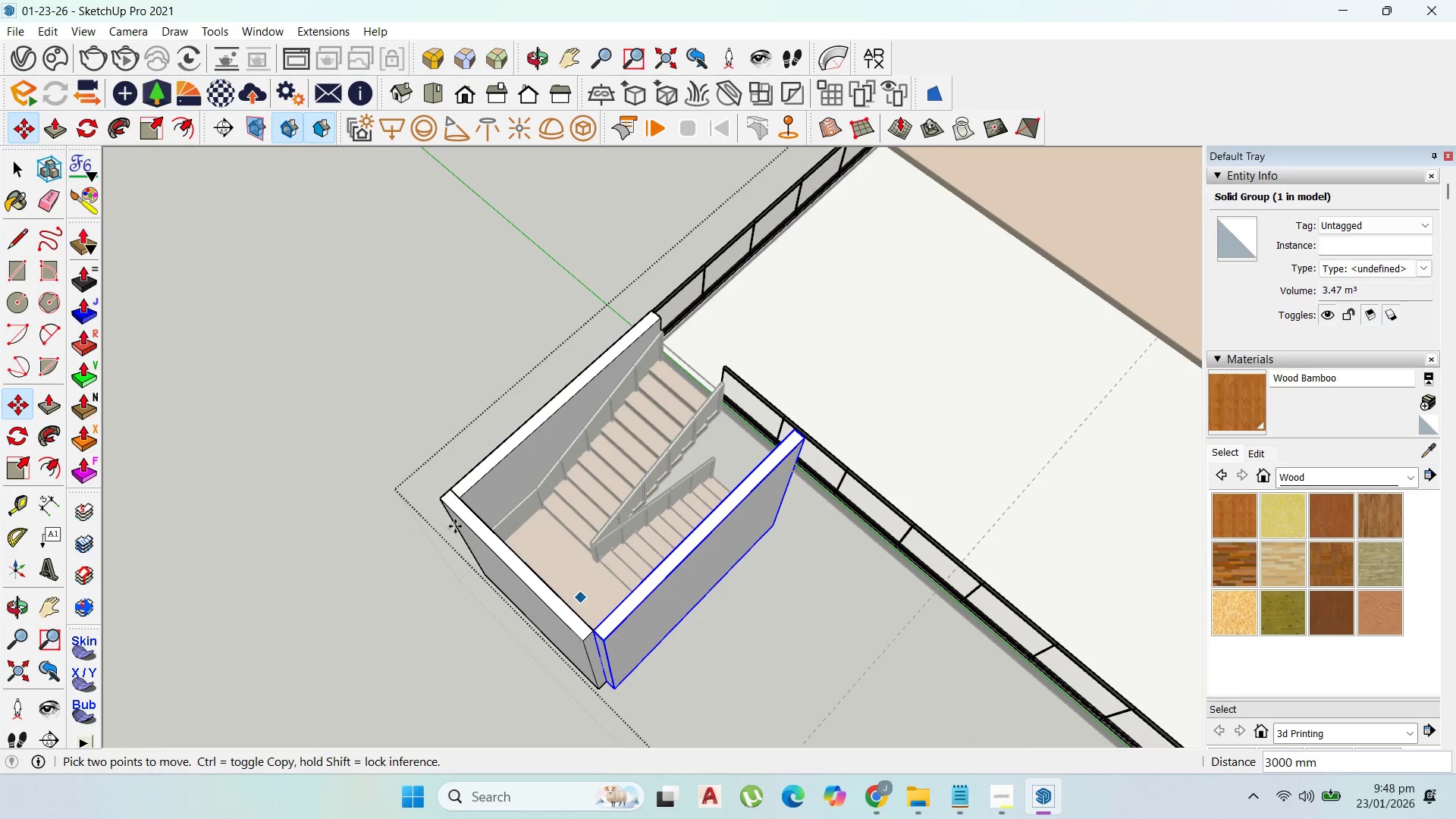 
scroll: coordinate [448, 522], scroll_direction: up, amount: 1.0
 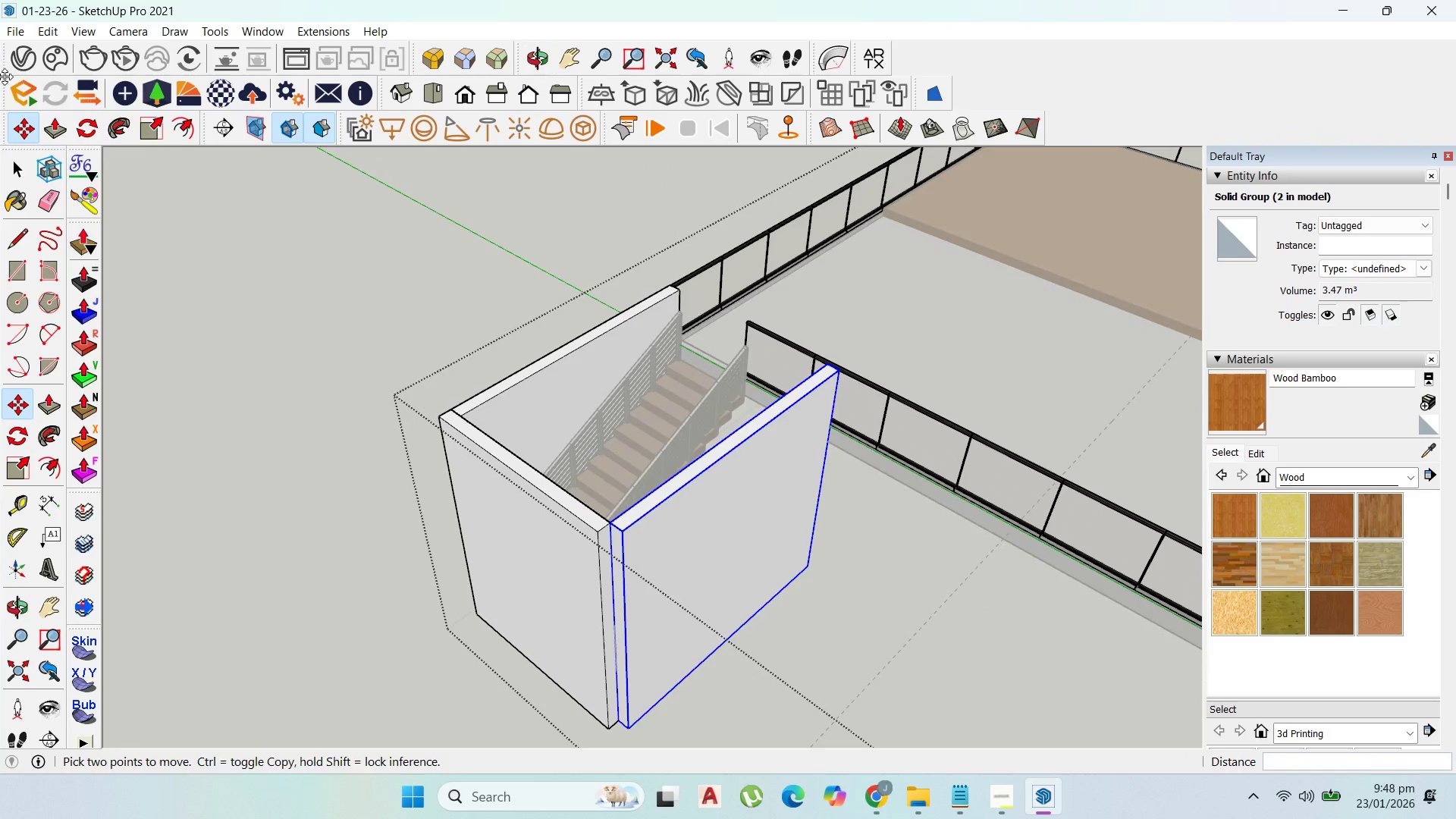 
left_click([24, 174])
 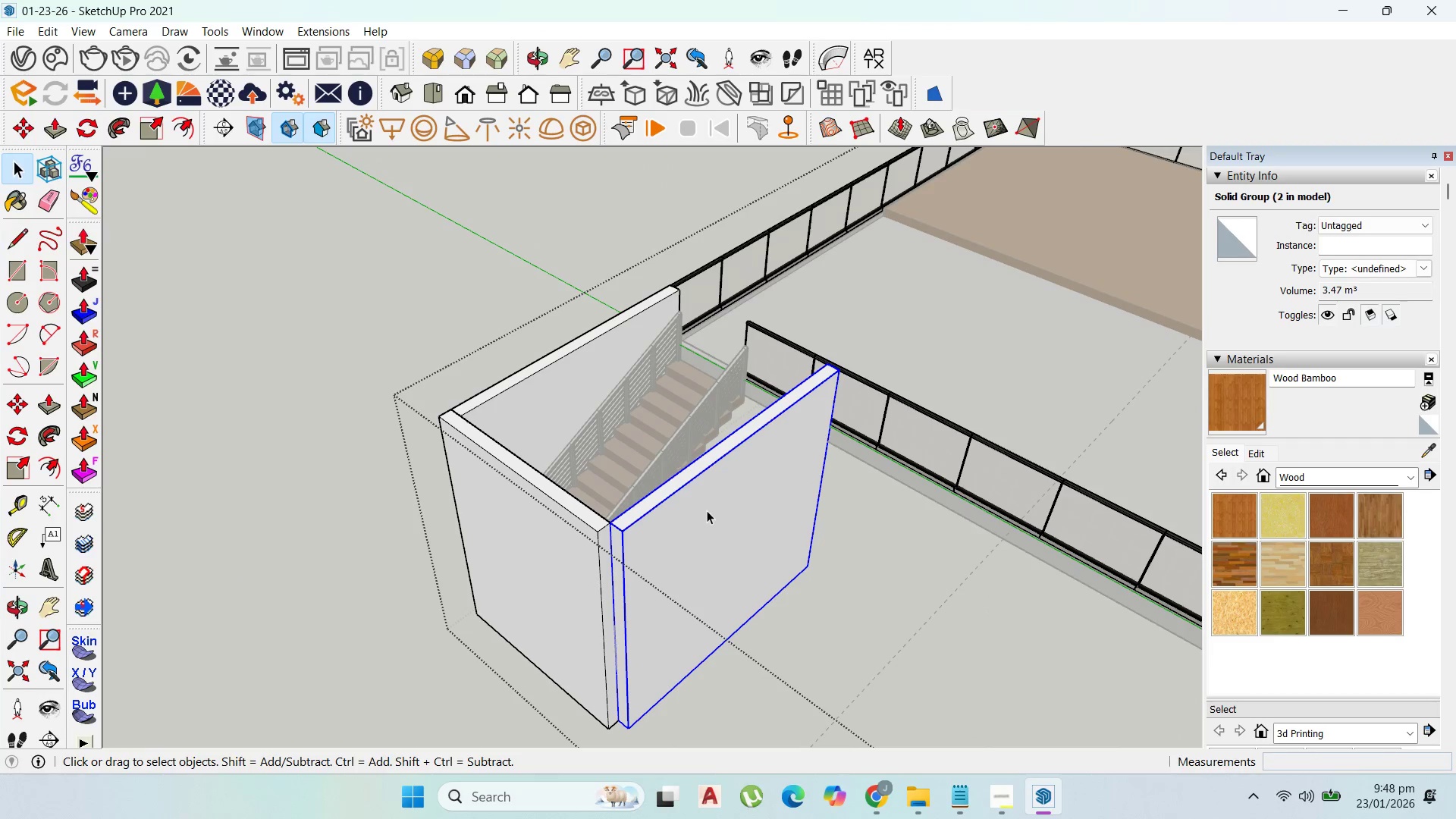 
double_click([707, 510])
 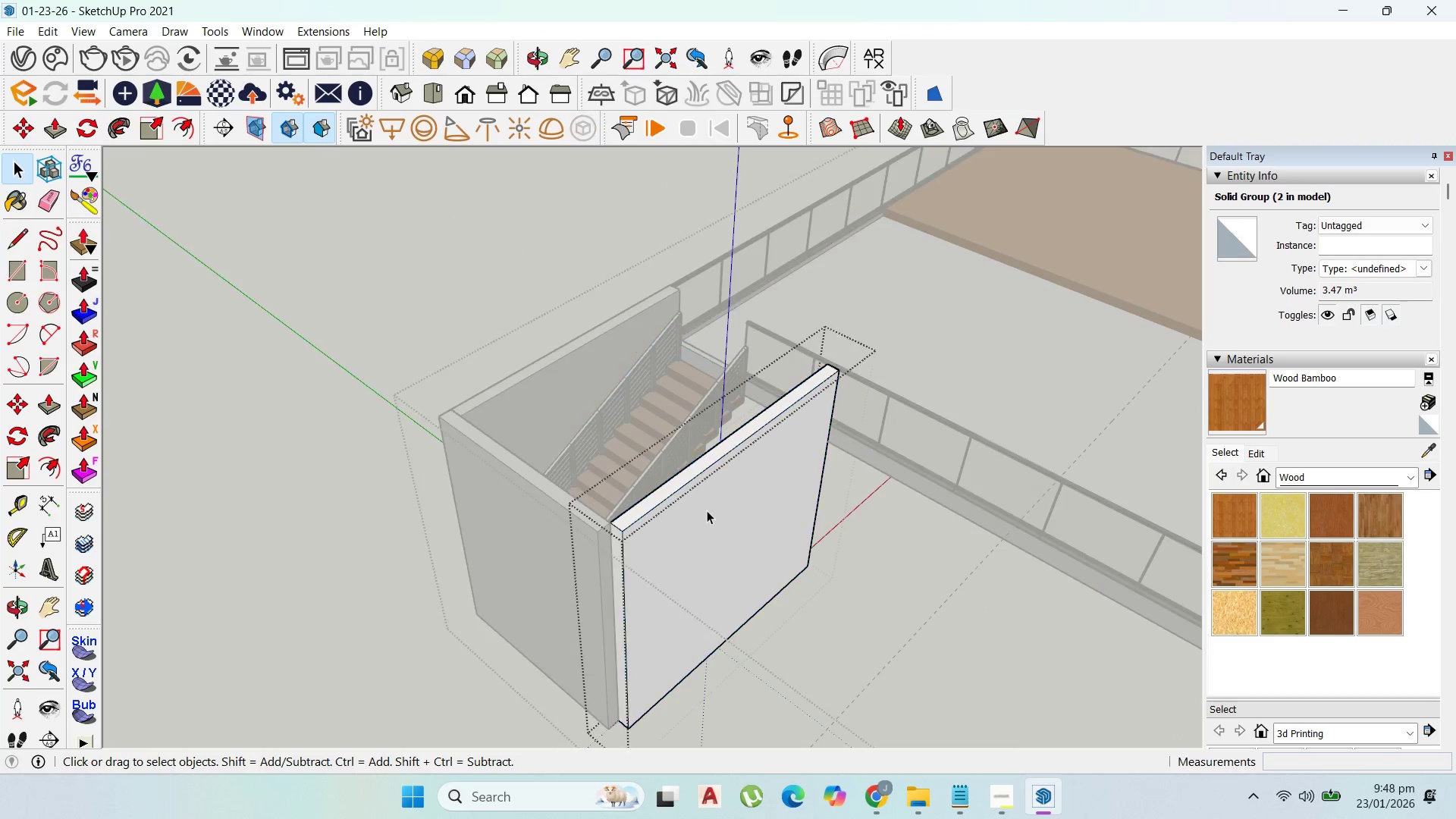 
triple_click([707, 510])
 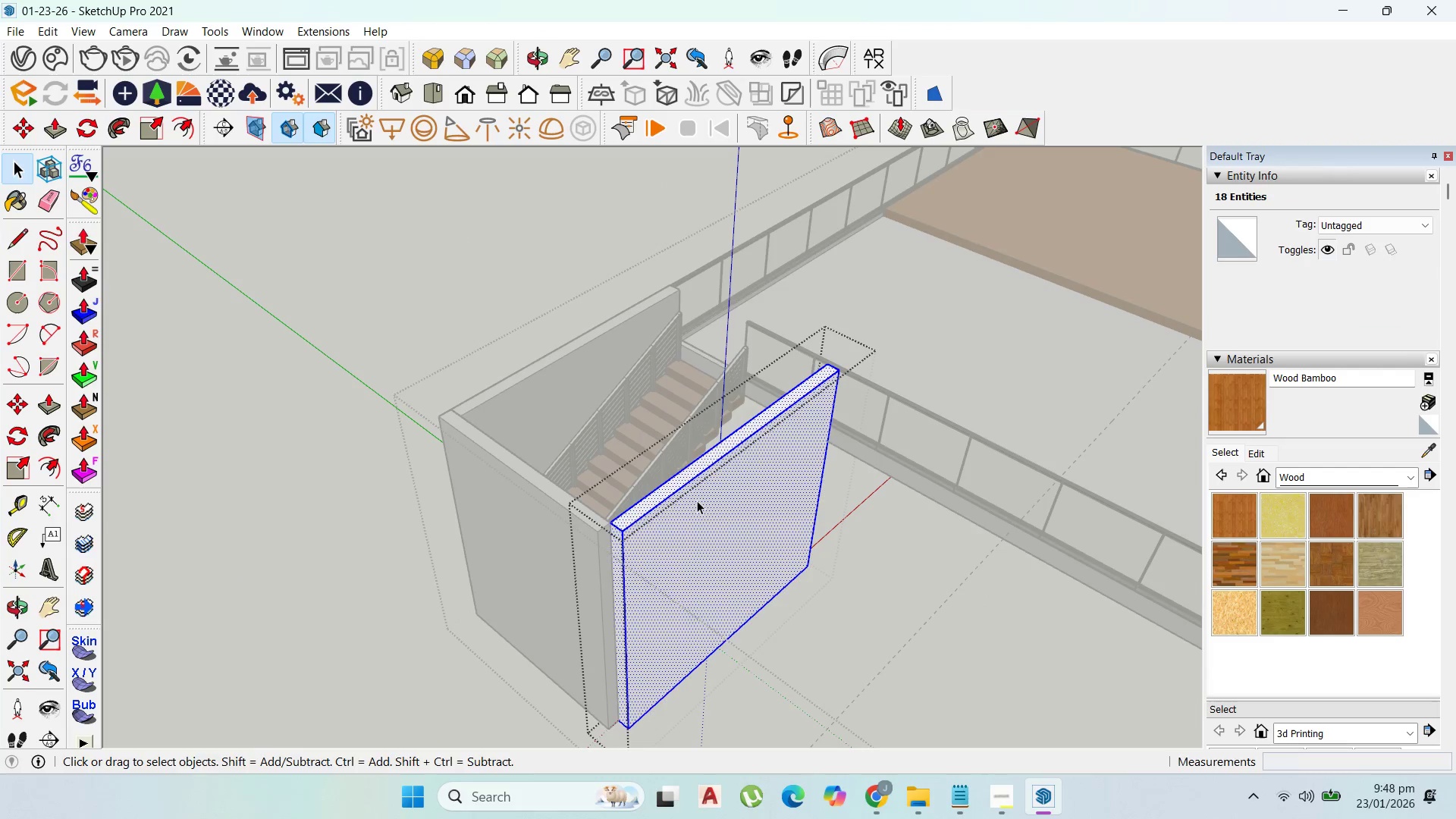 
key(P)
 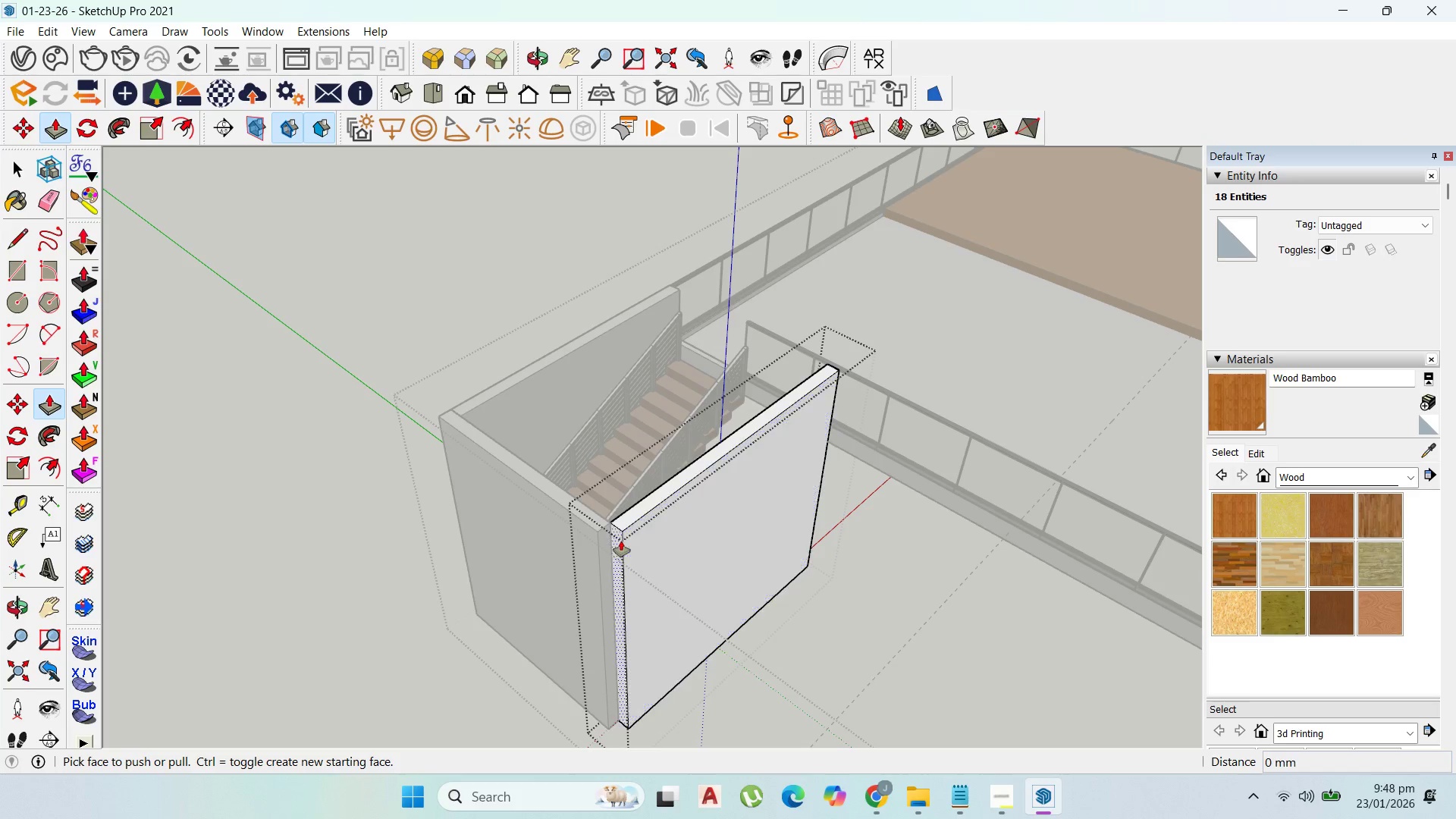 
left_click_drag(start_coordinate=[621, 541], to_coordinate=[598, 532])
 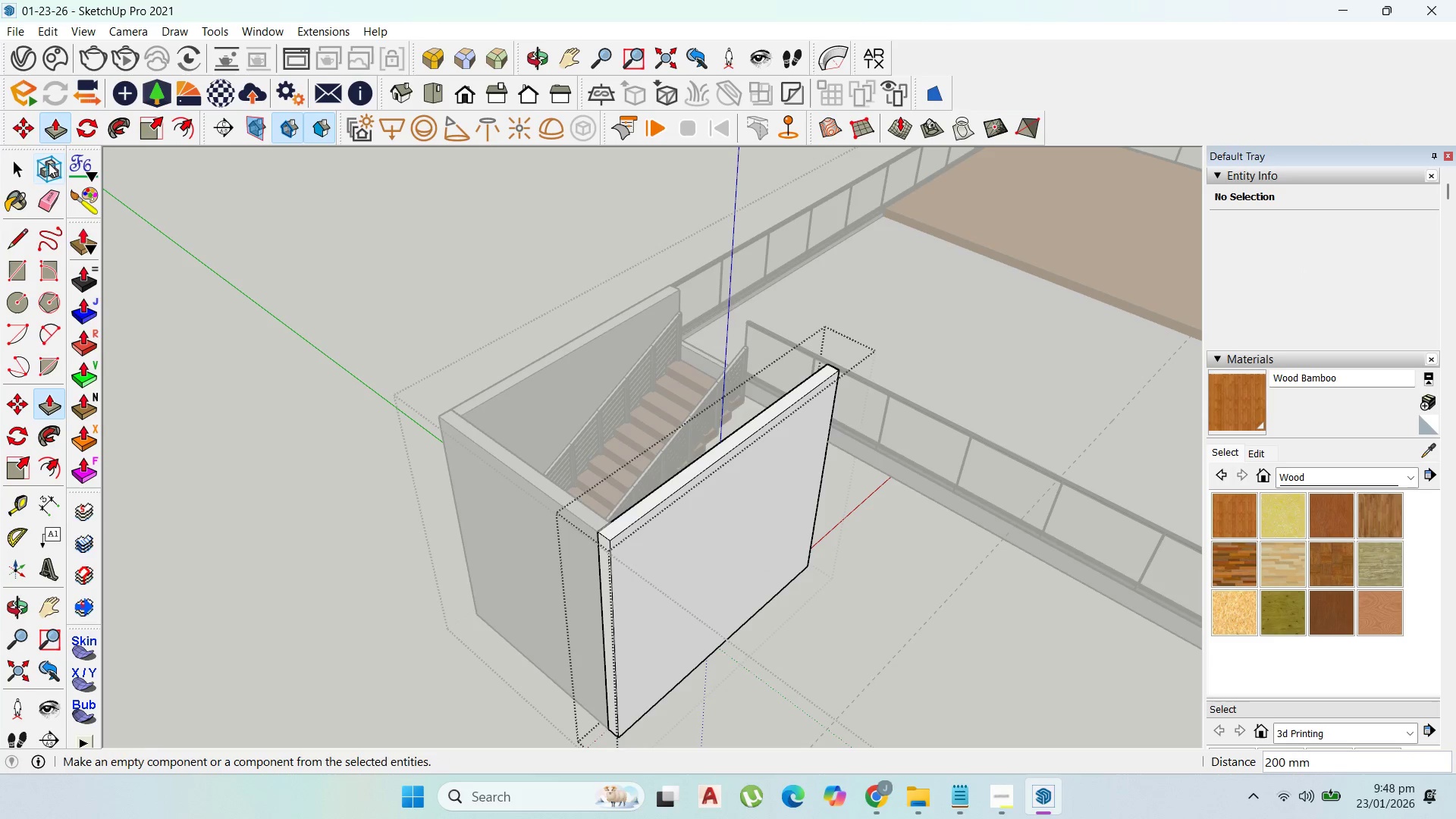 
left_click([27, 168])
 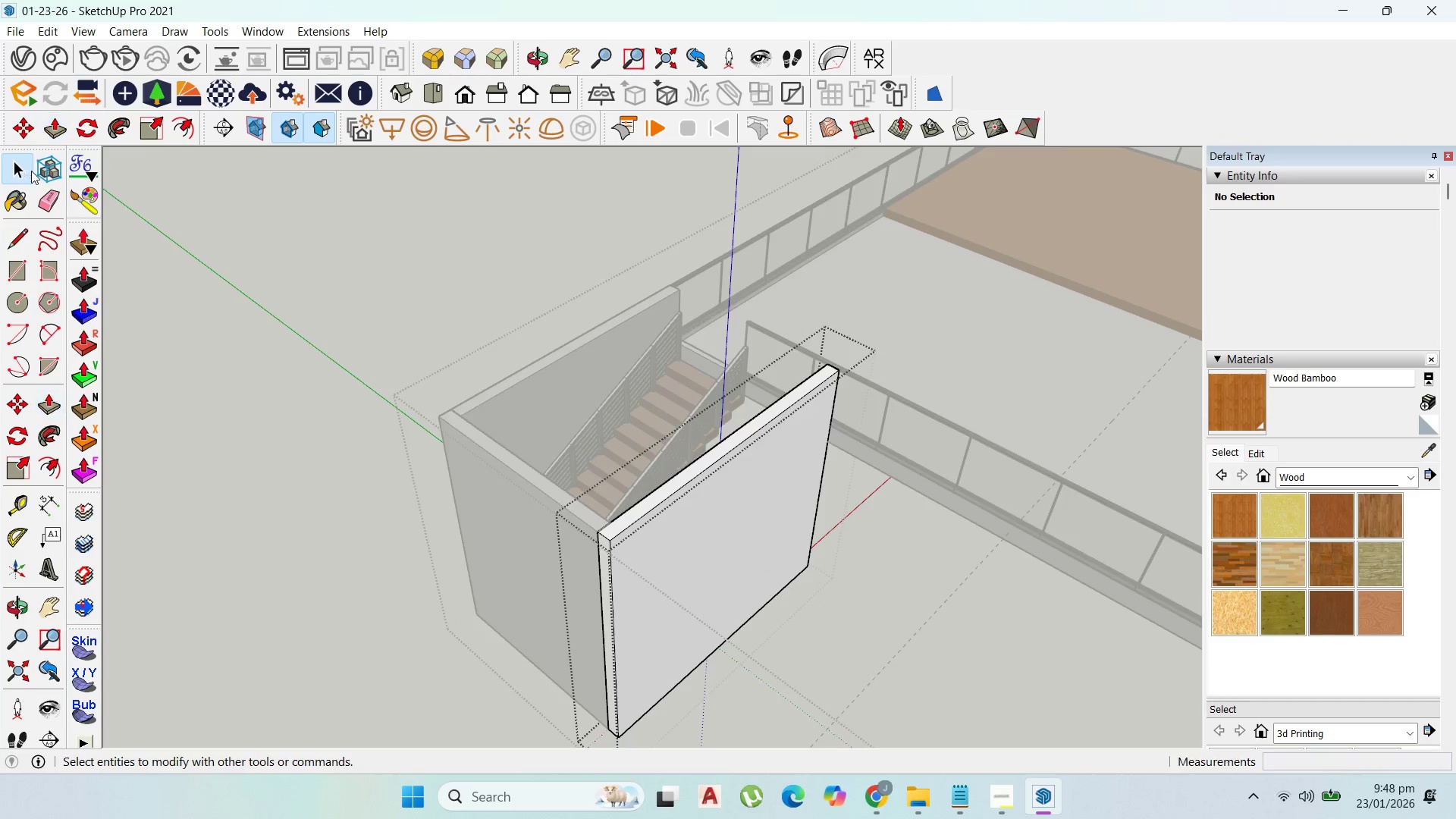 
key(Escape)
 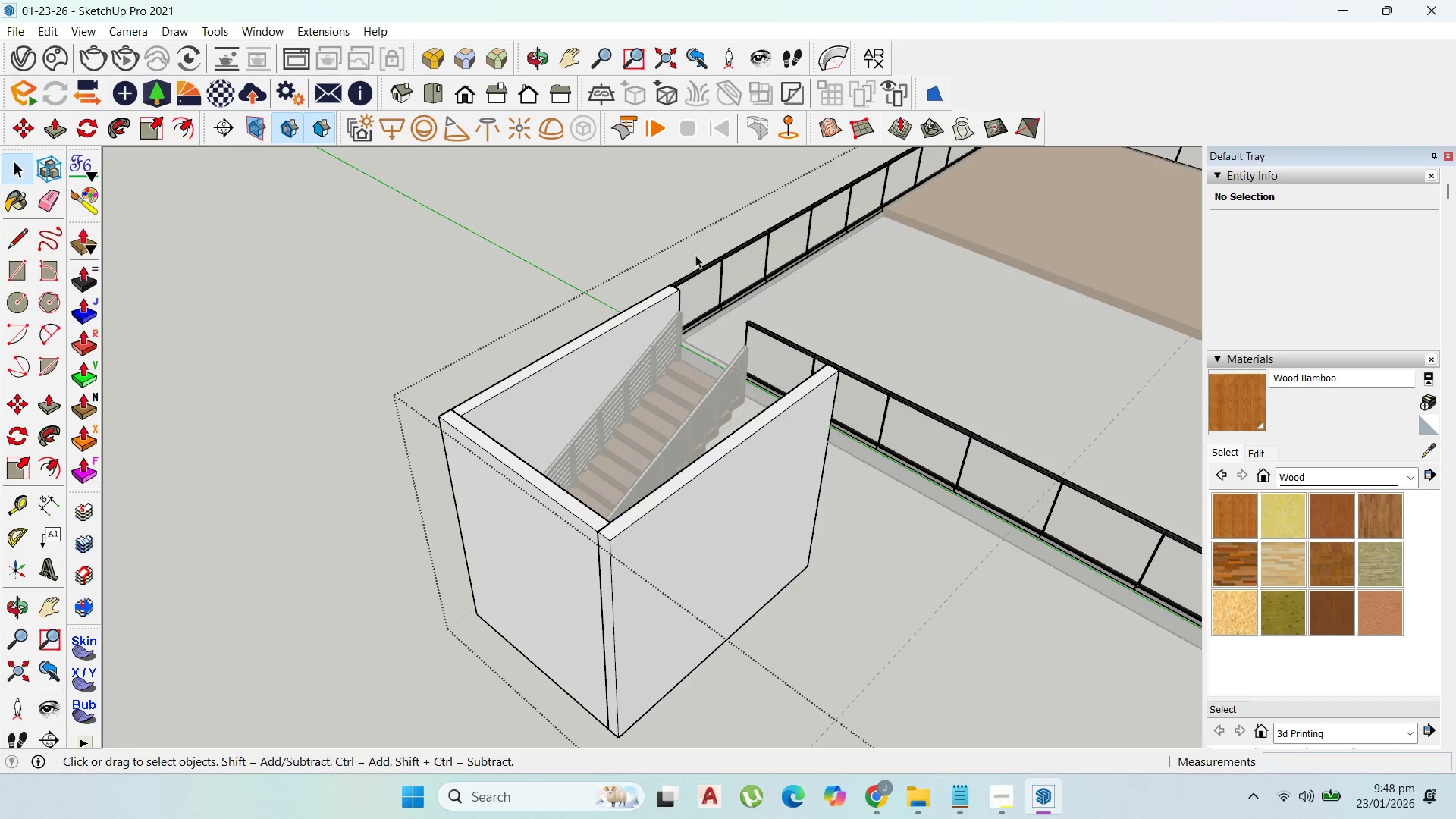 
key(Escape)
 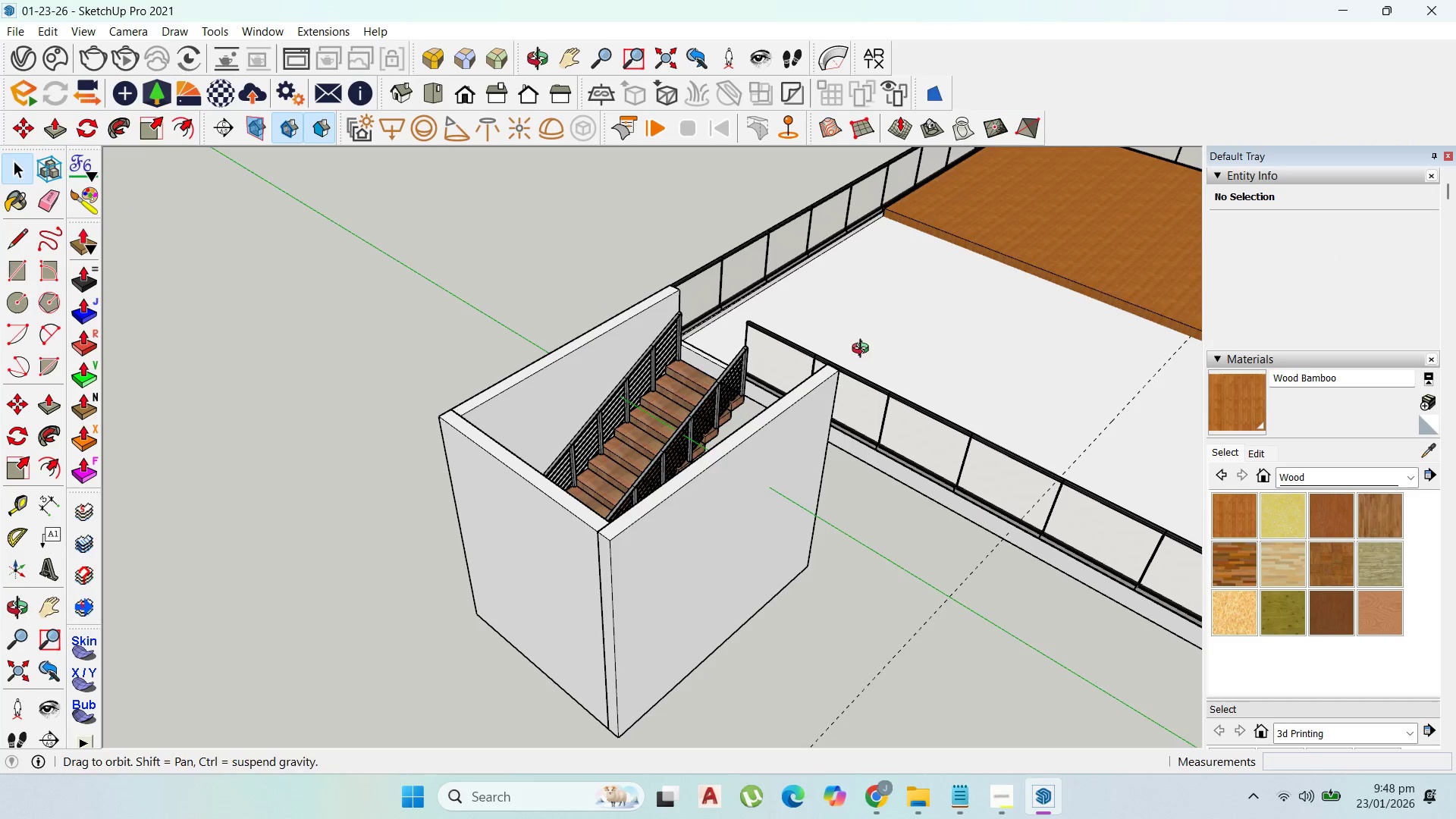 
key(Escape)
 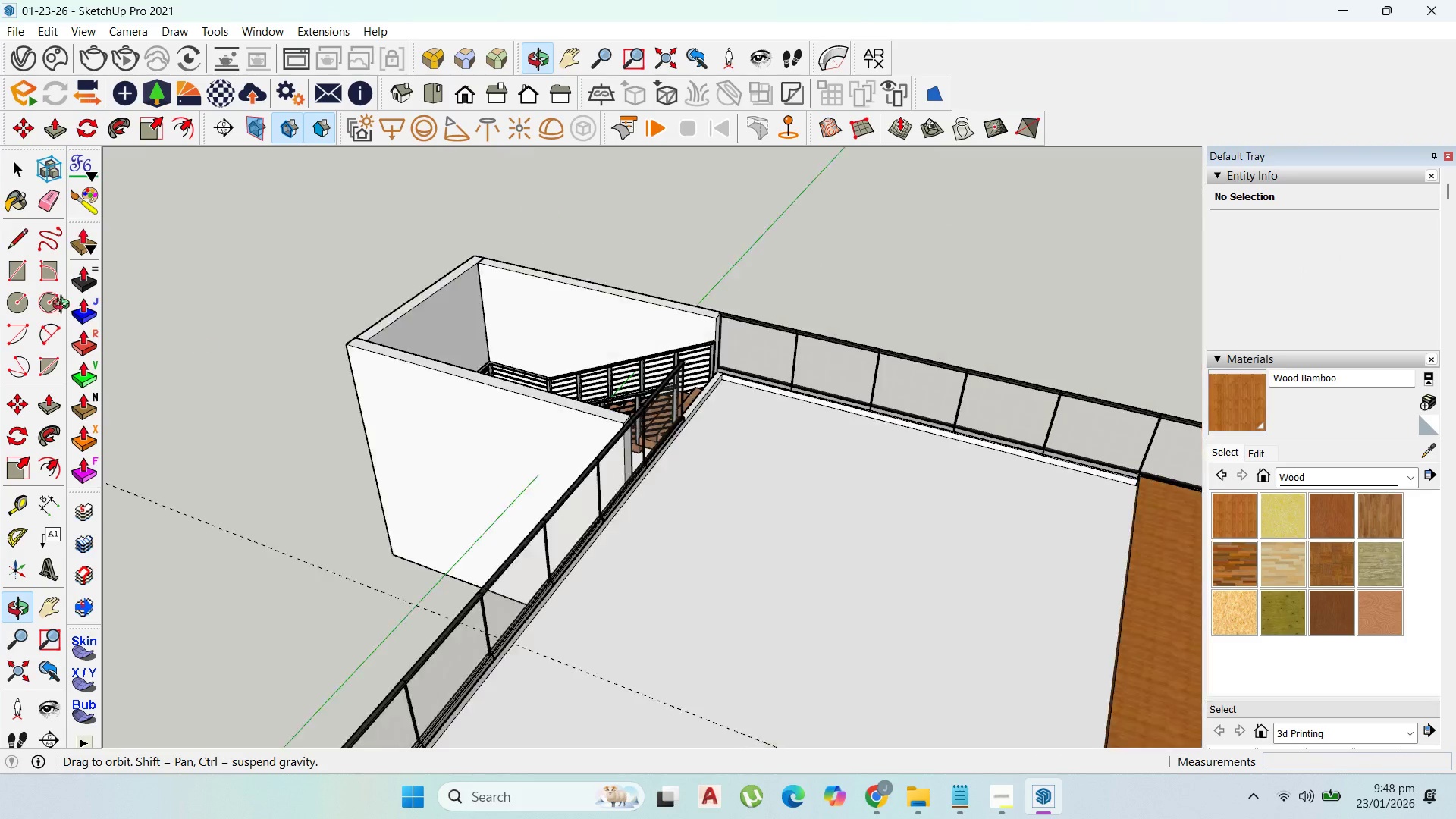 
scroll: coordinate [861, 291], scroll_direction: up, amount: 4.0
 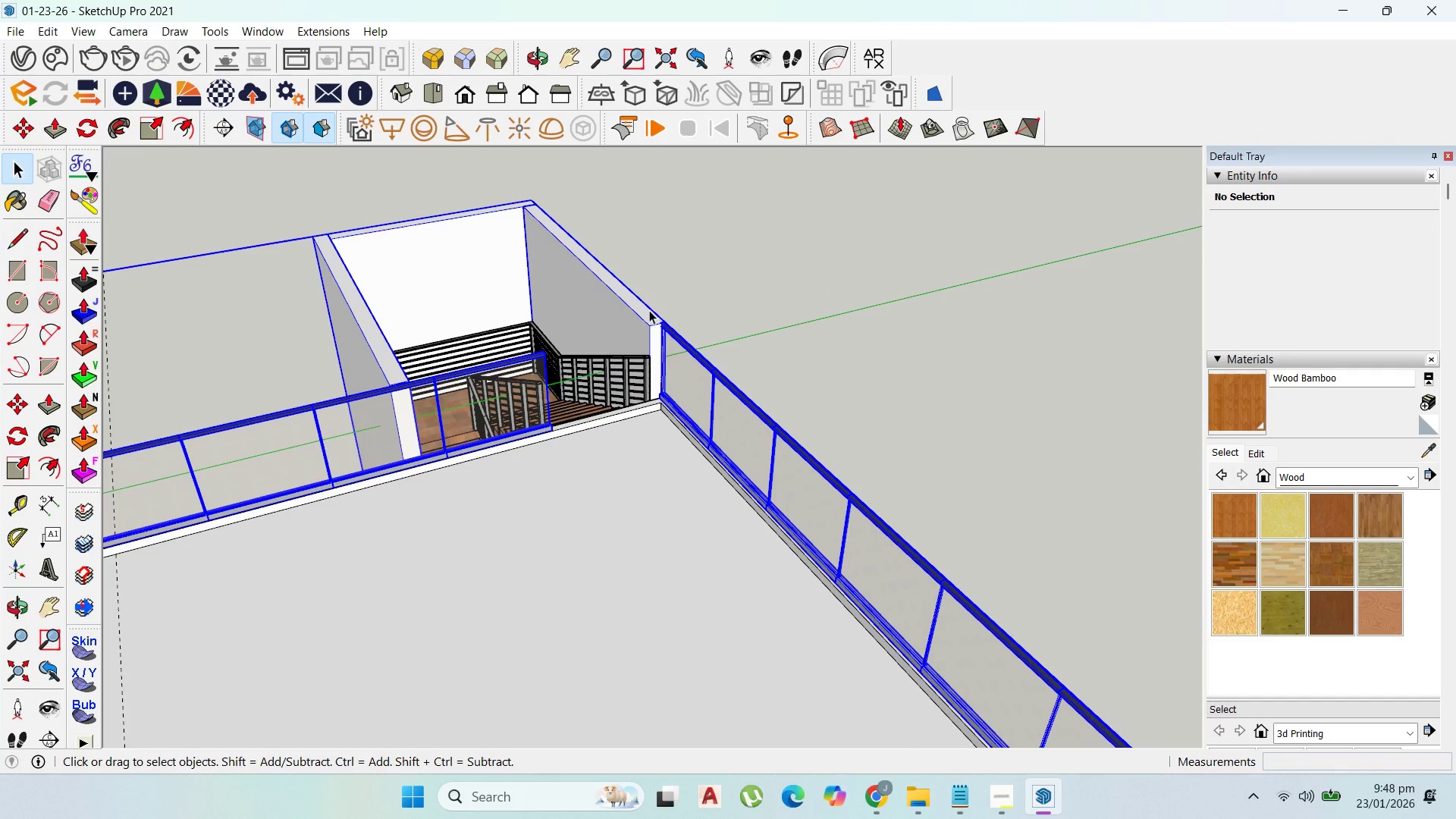 
triple_click([645, 317])
 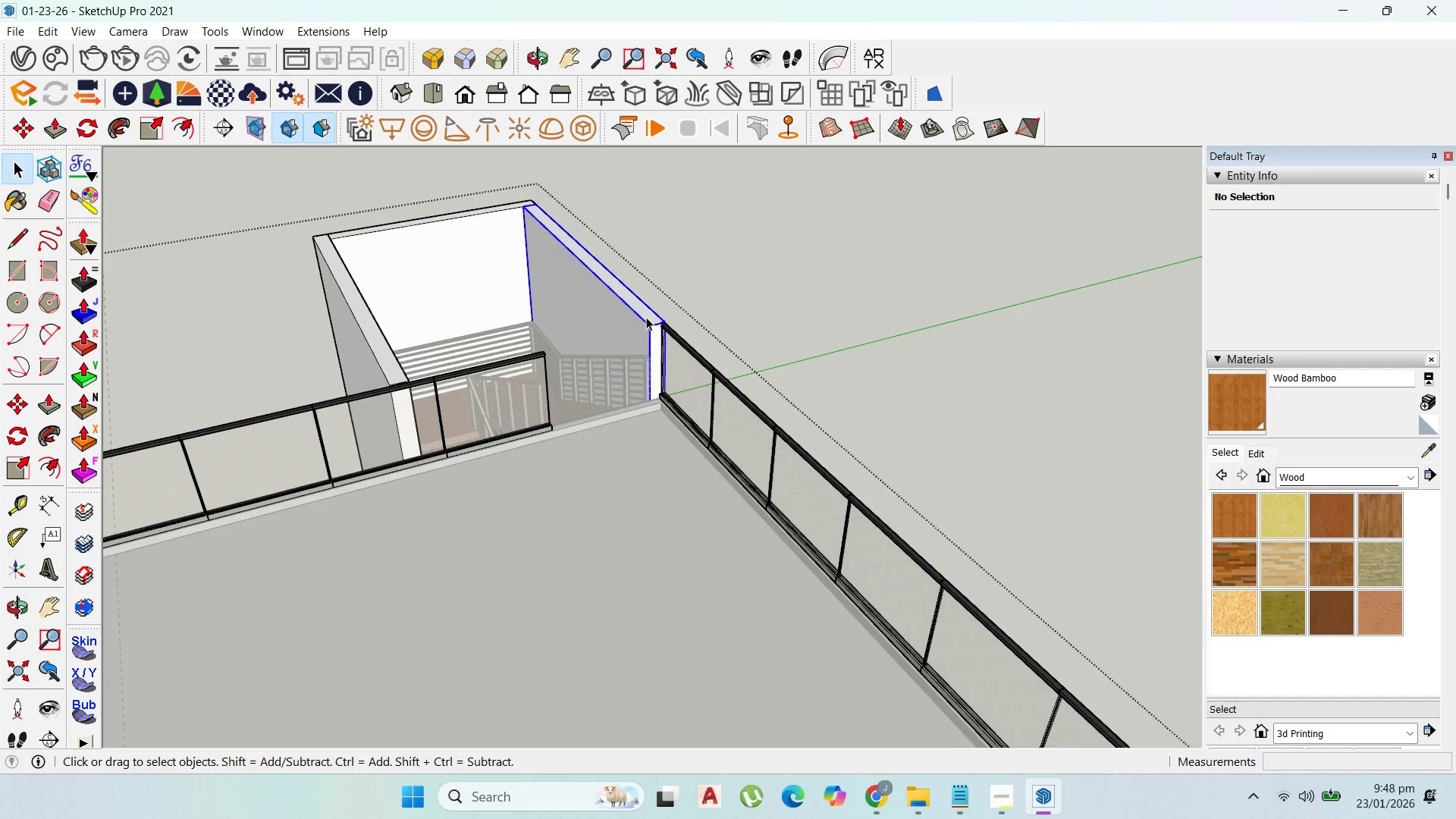 
triple_click([646, 317])
 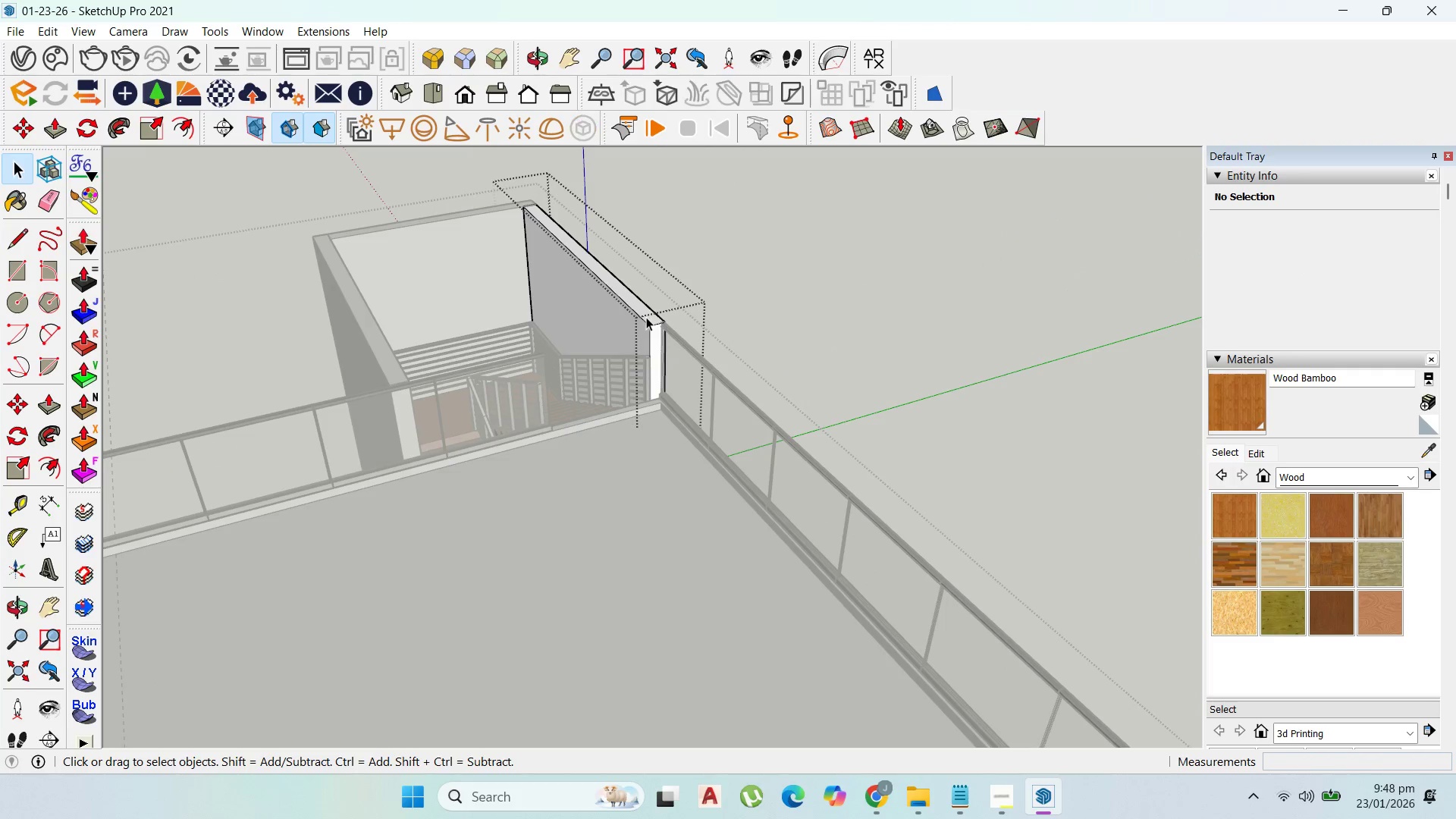 
triple_click([646, 317])
 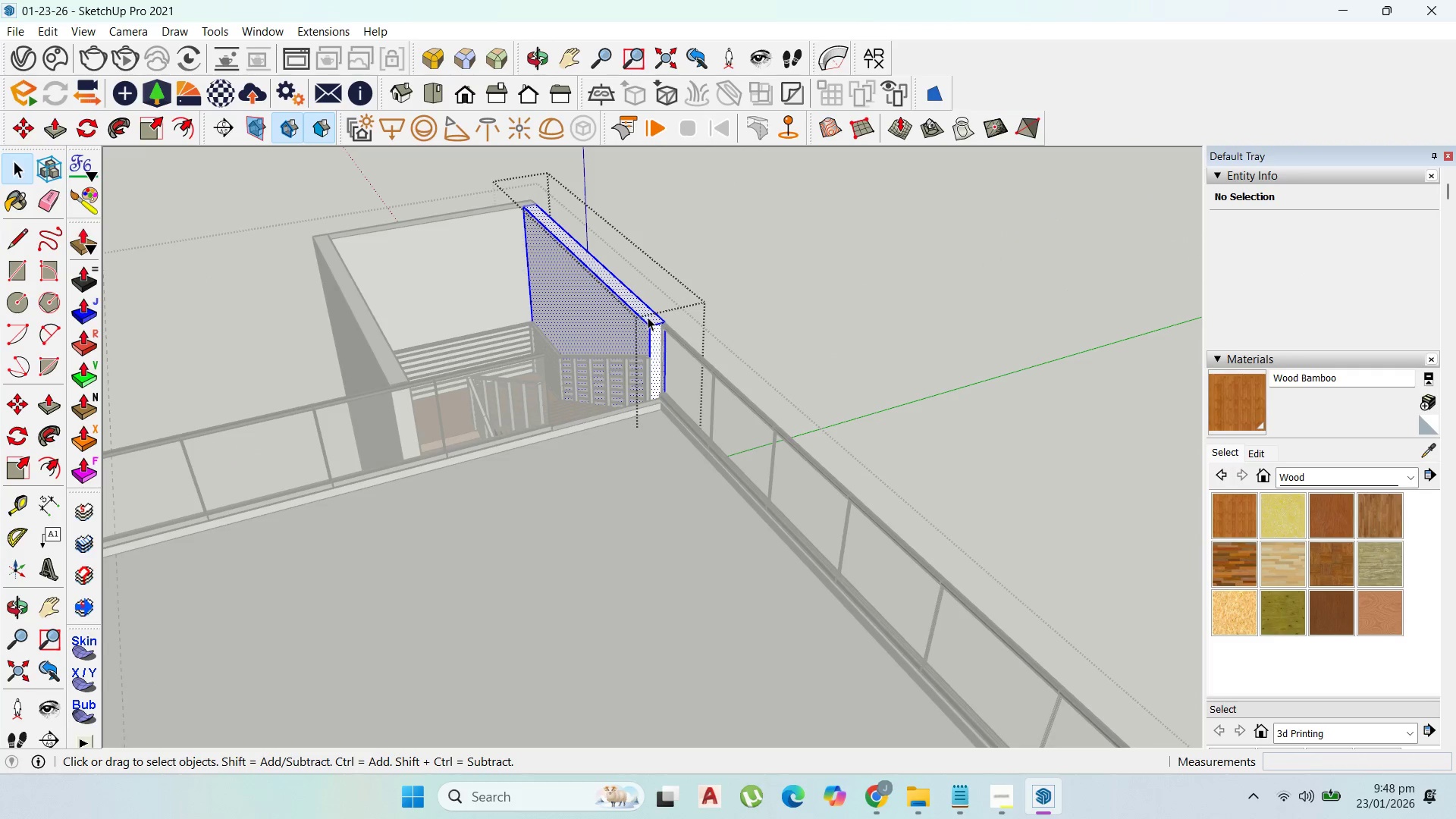 
triple_click([648, 317])
 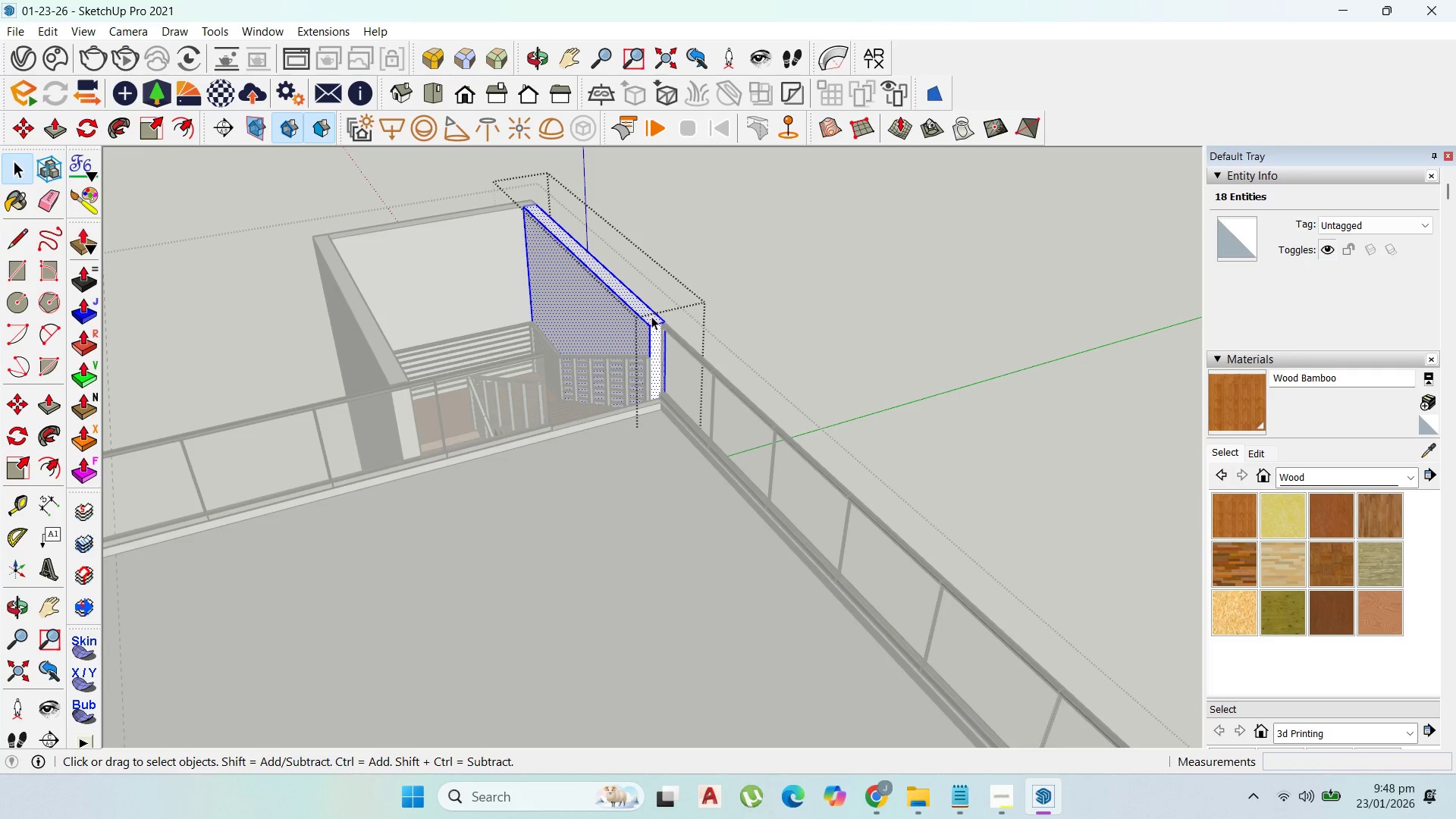 
key(P)
 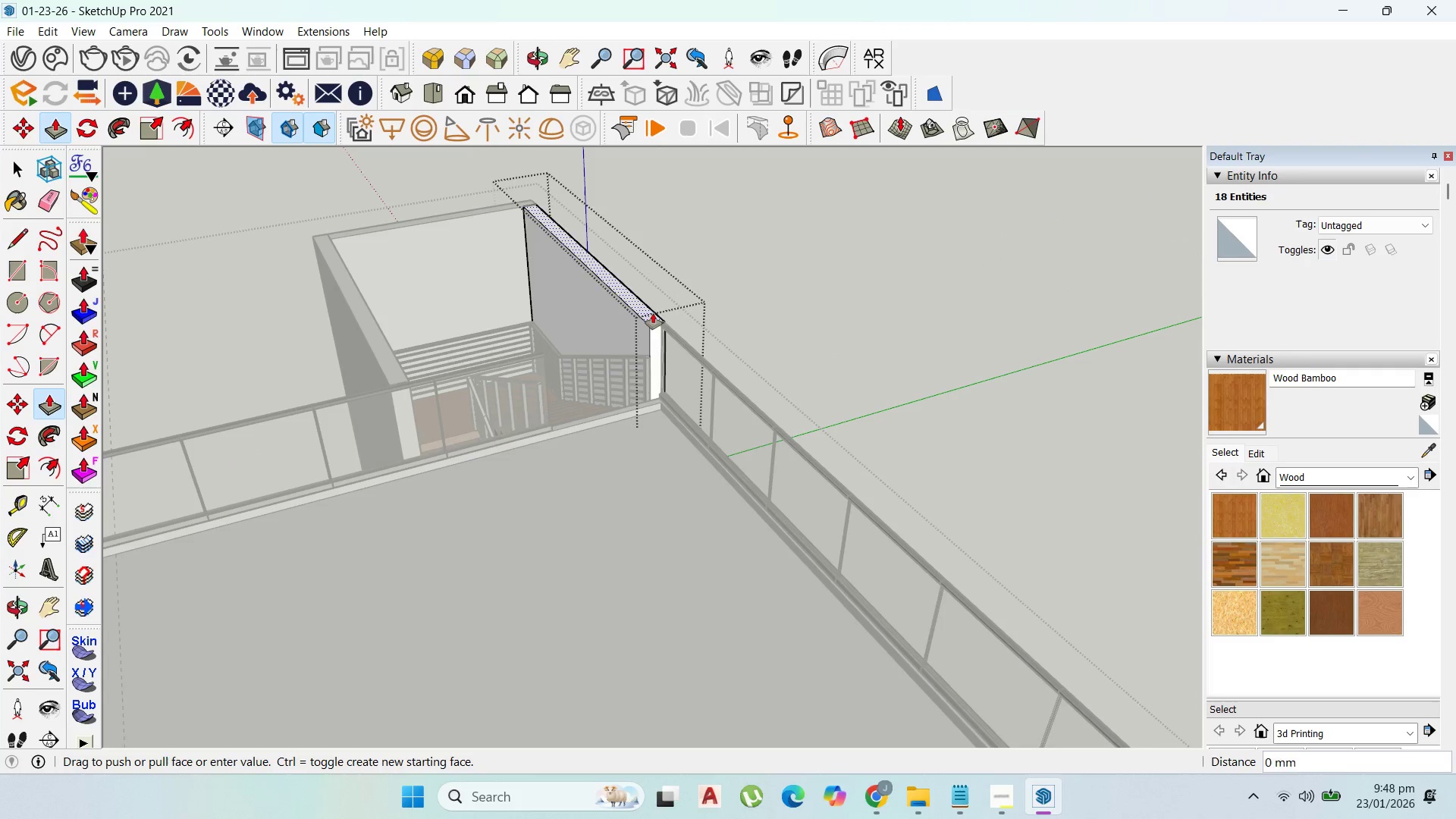 
left_click_drag(start_coordinate=[653, 313], to_coordinate=[663, 391])
 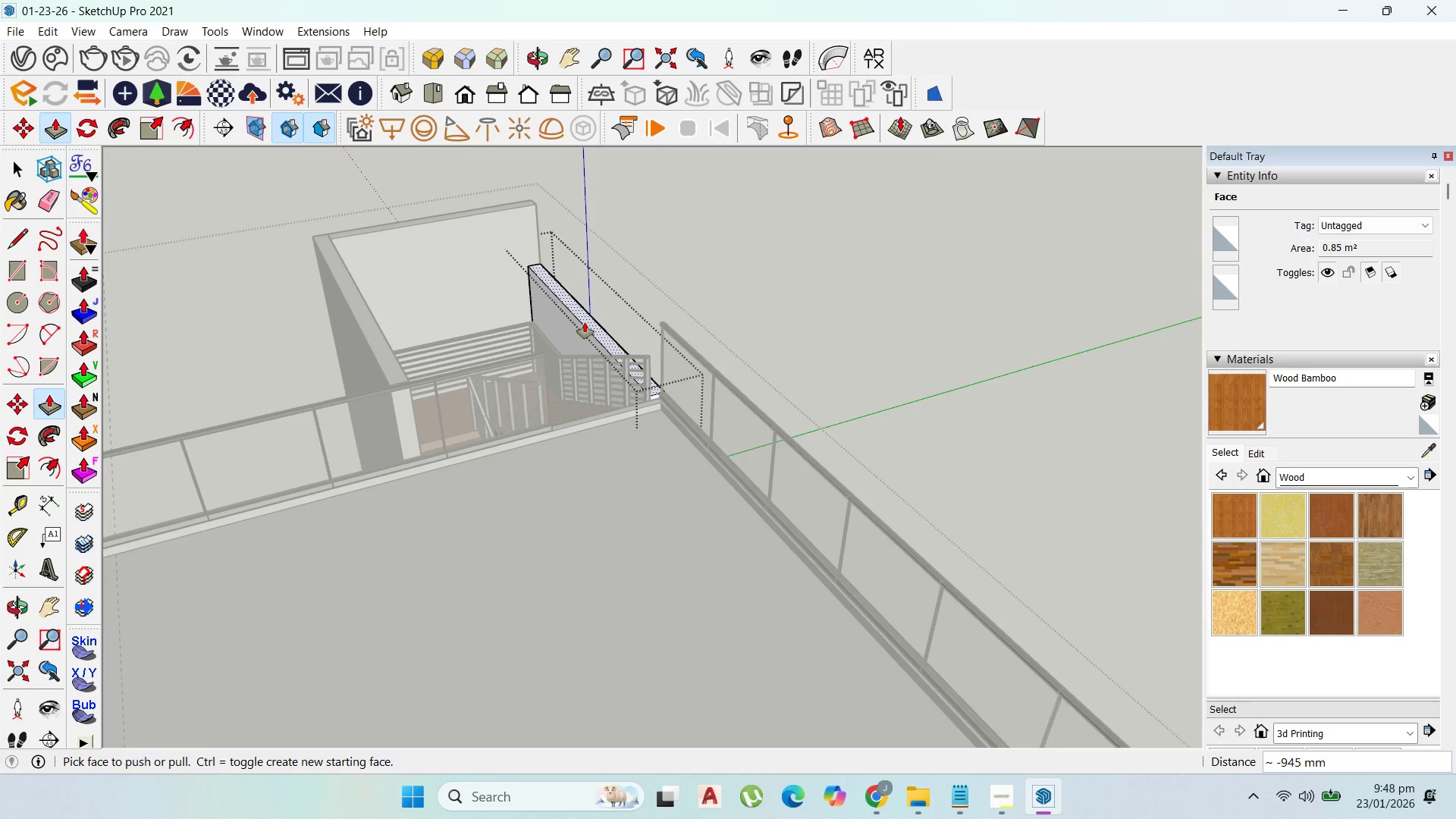 
left_click_drag(start_coordinate=[585, 322], to_coordinate=[758, 162])
 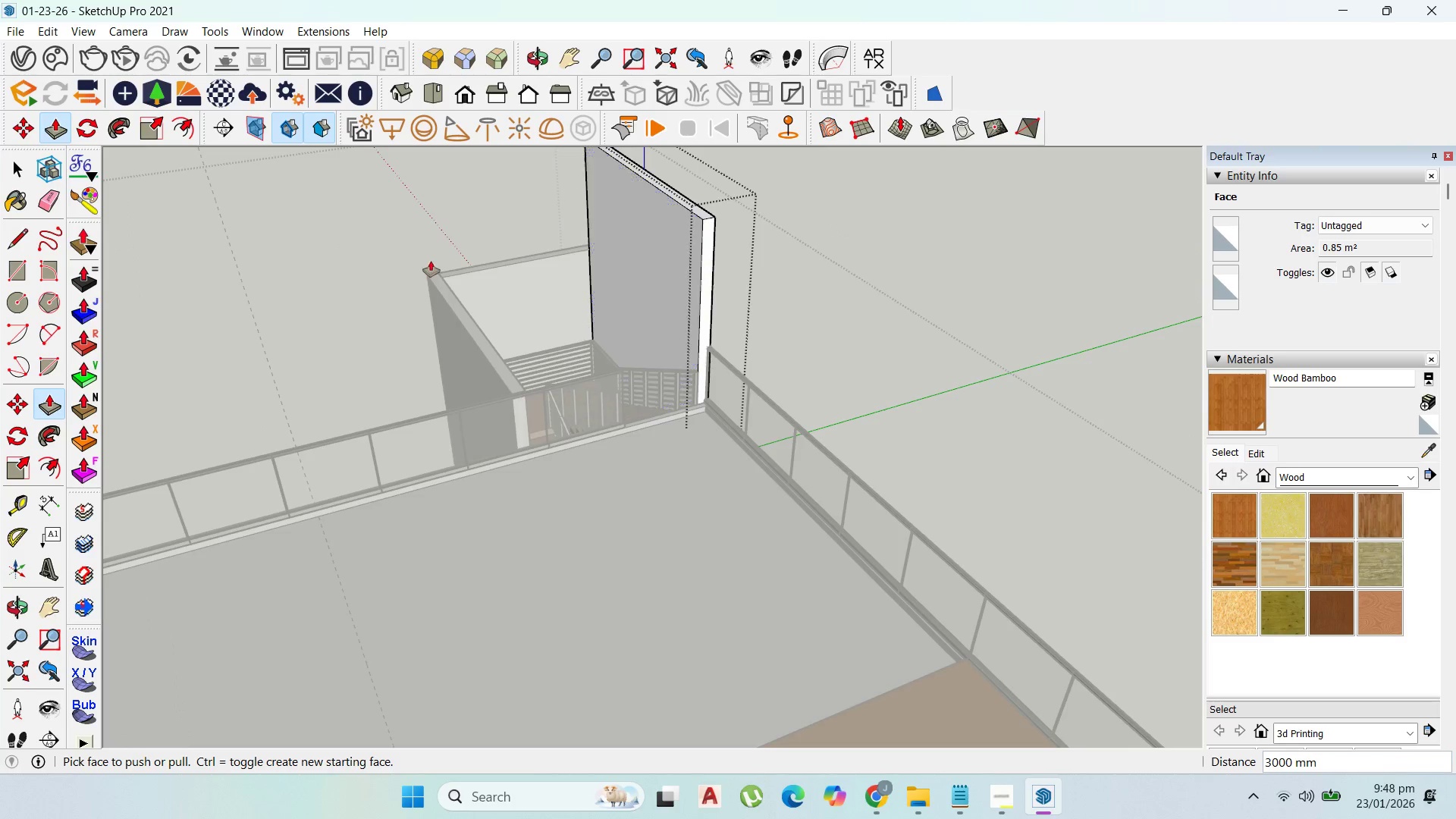 
type(3000)
 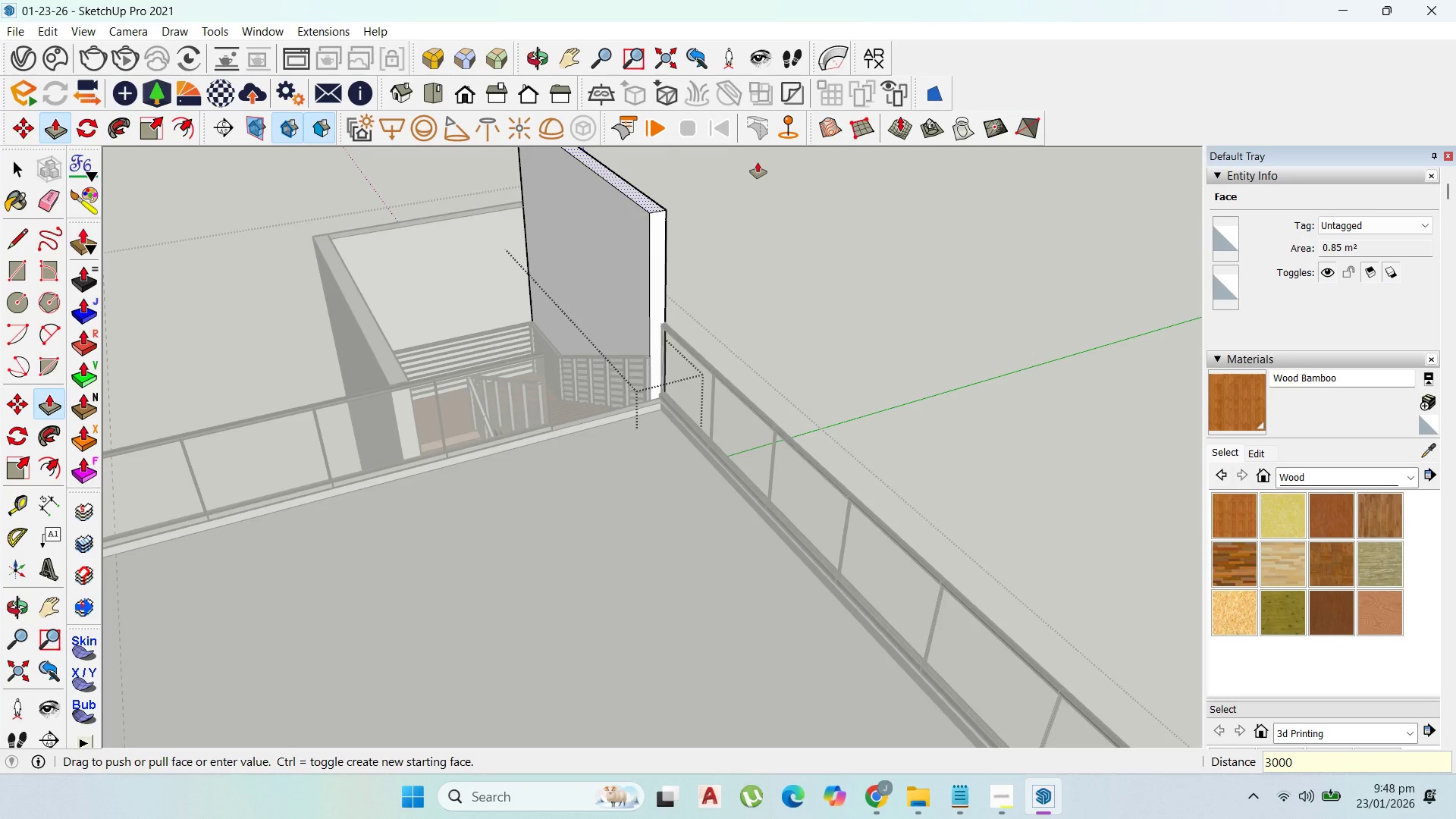 
key(Enter)
 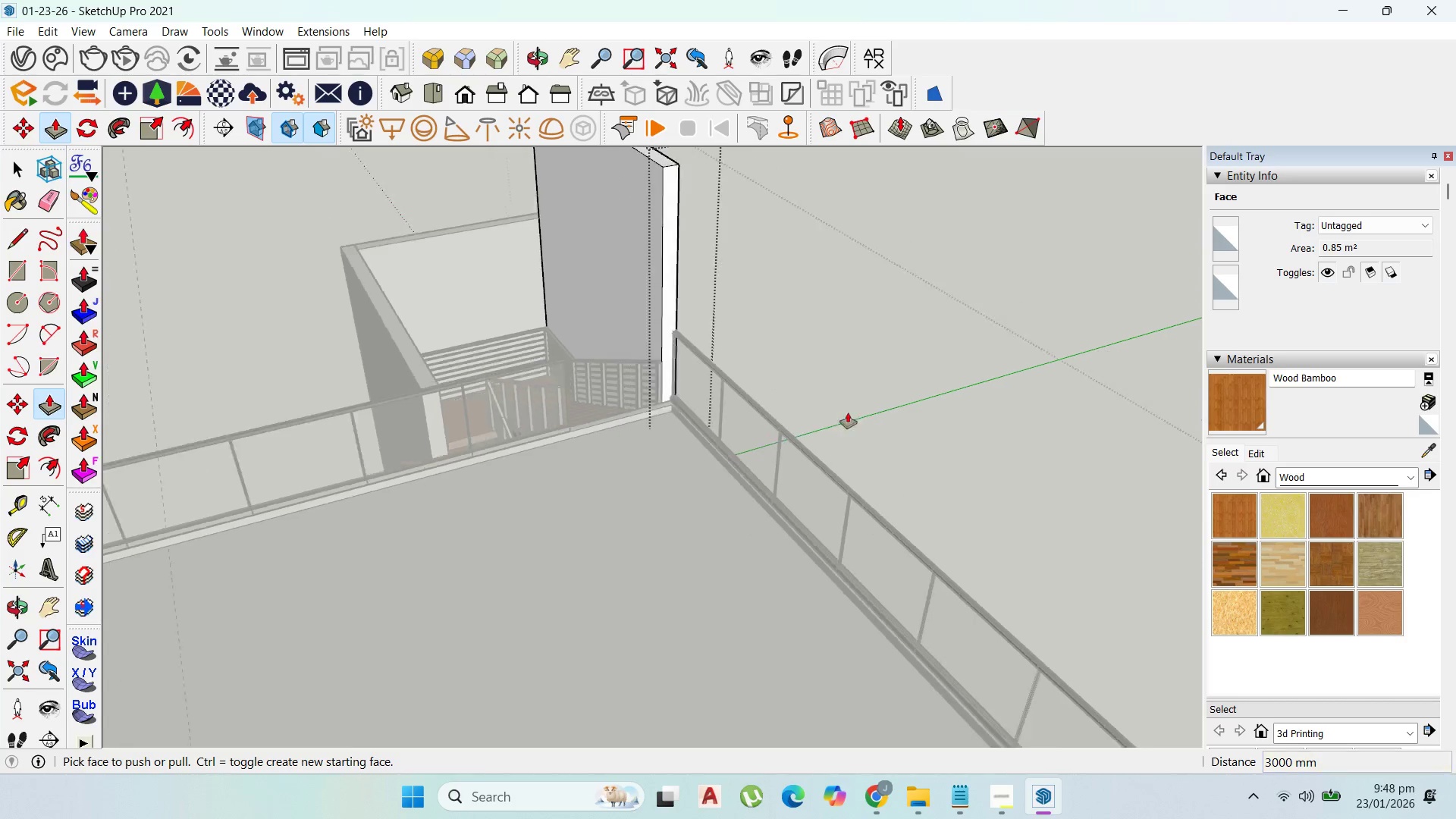 
key(Escape)
 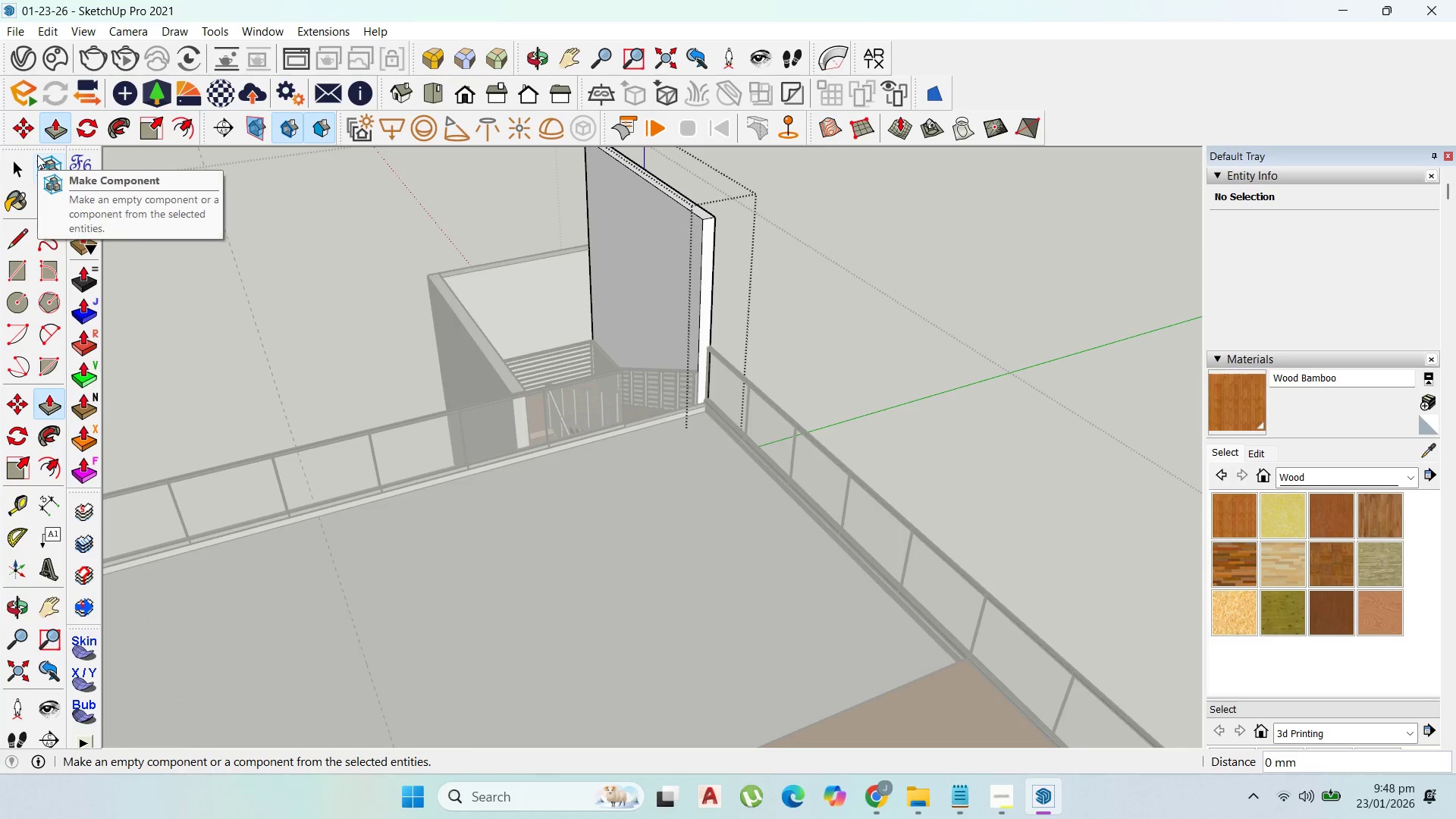 
scroll: coordinate [833, 416], scroll_direction: down, amount: 5.0
 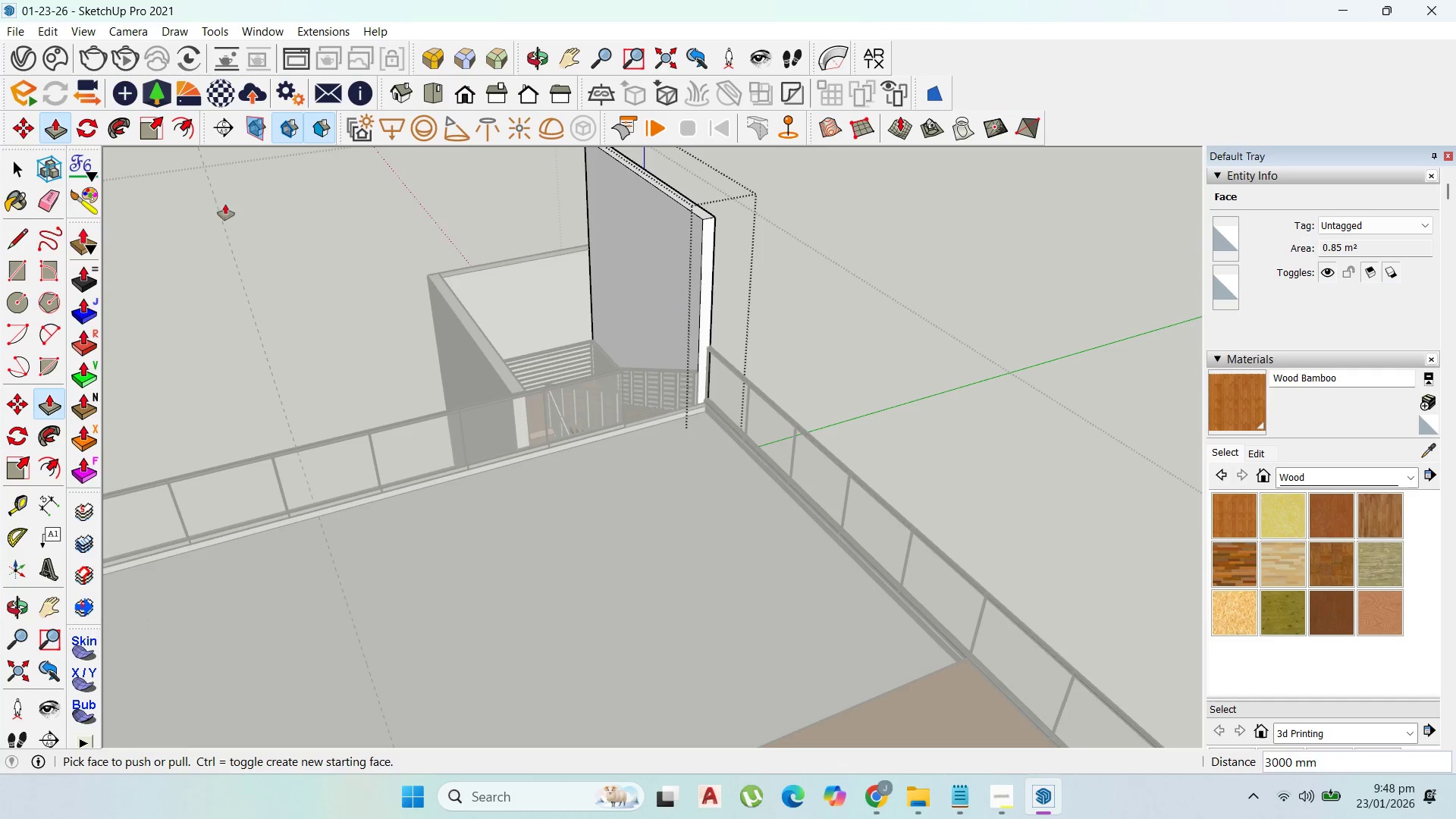 
left_click([27, 168])
 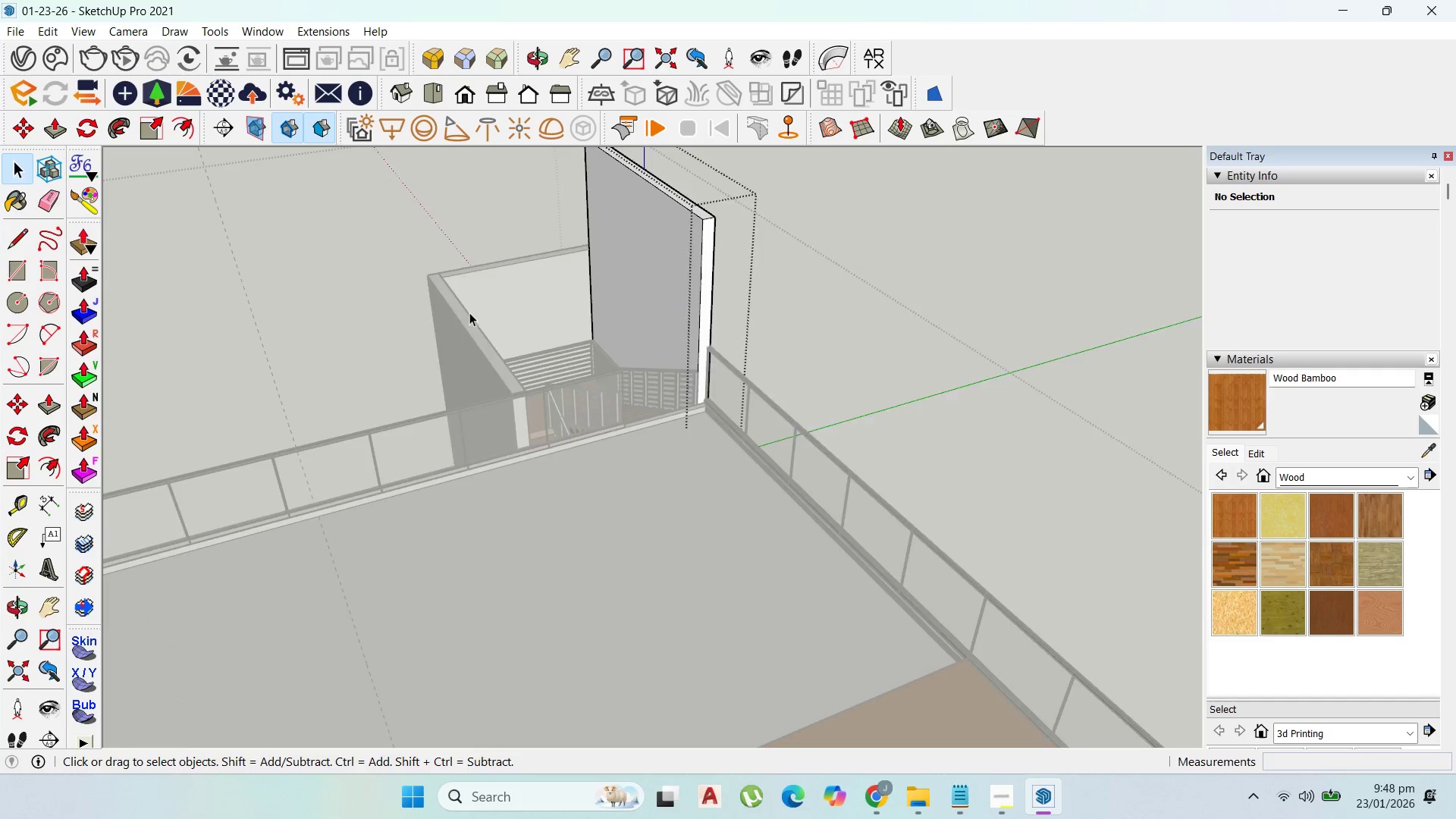 
key(Escape)
 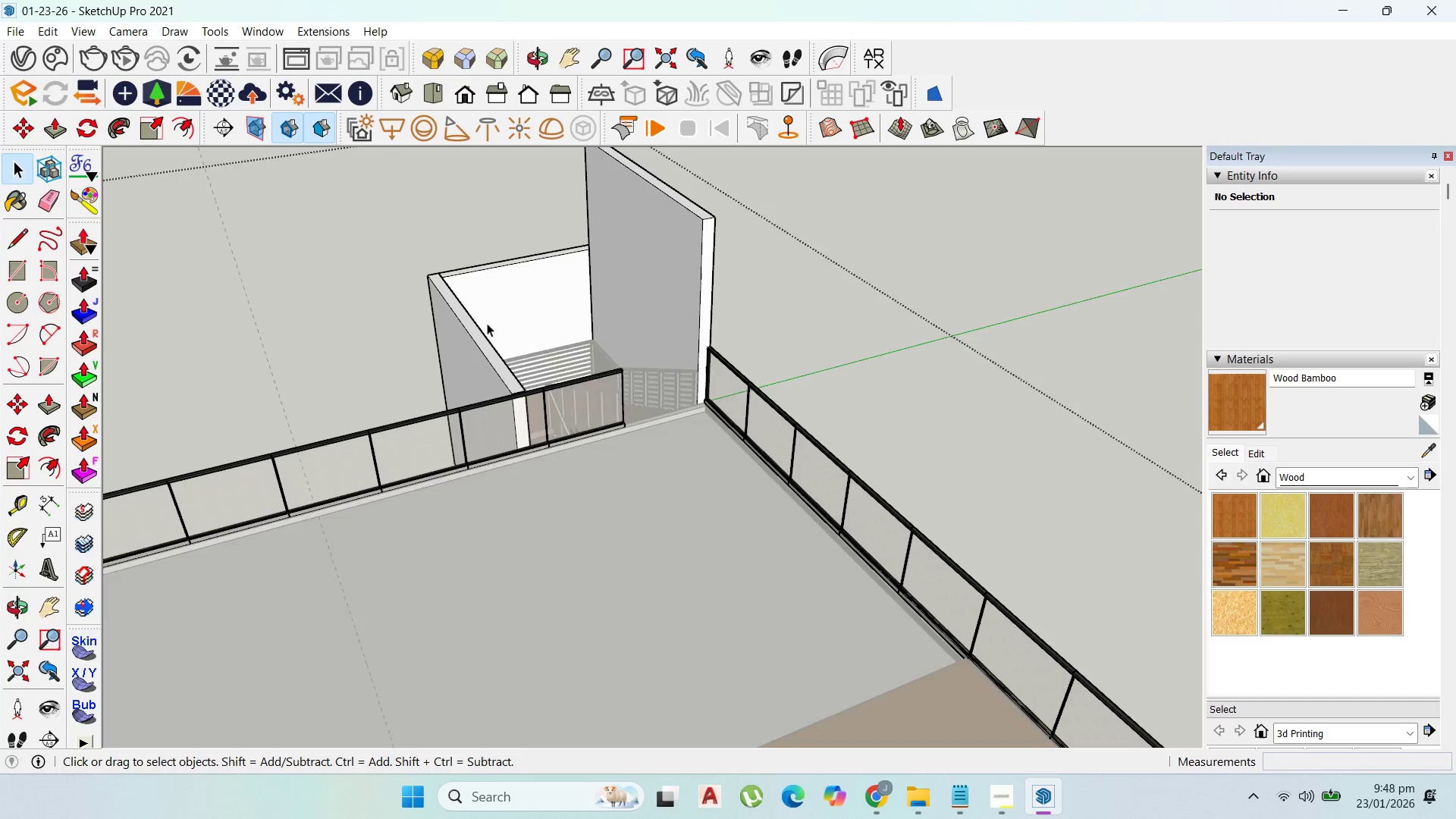 
key(Escape)
 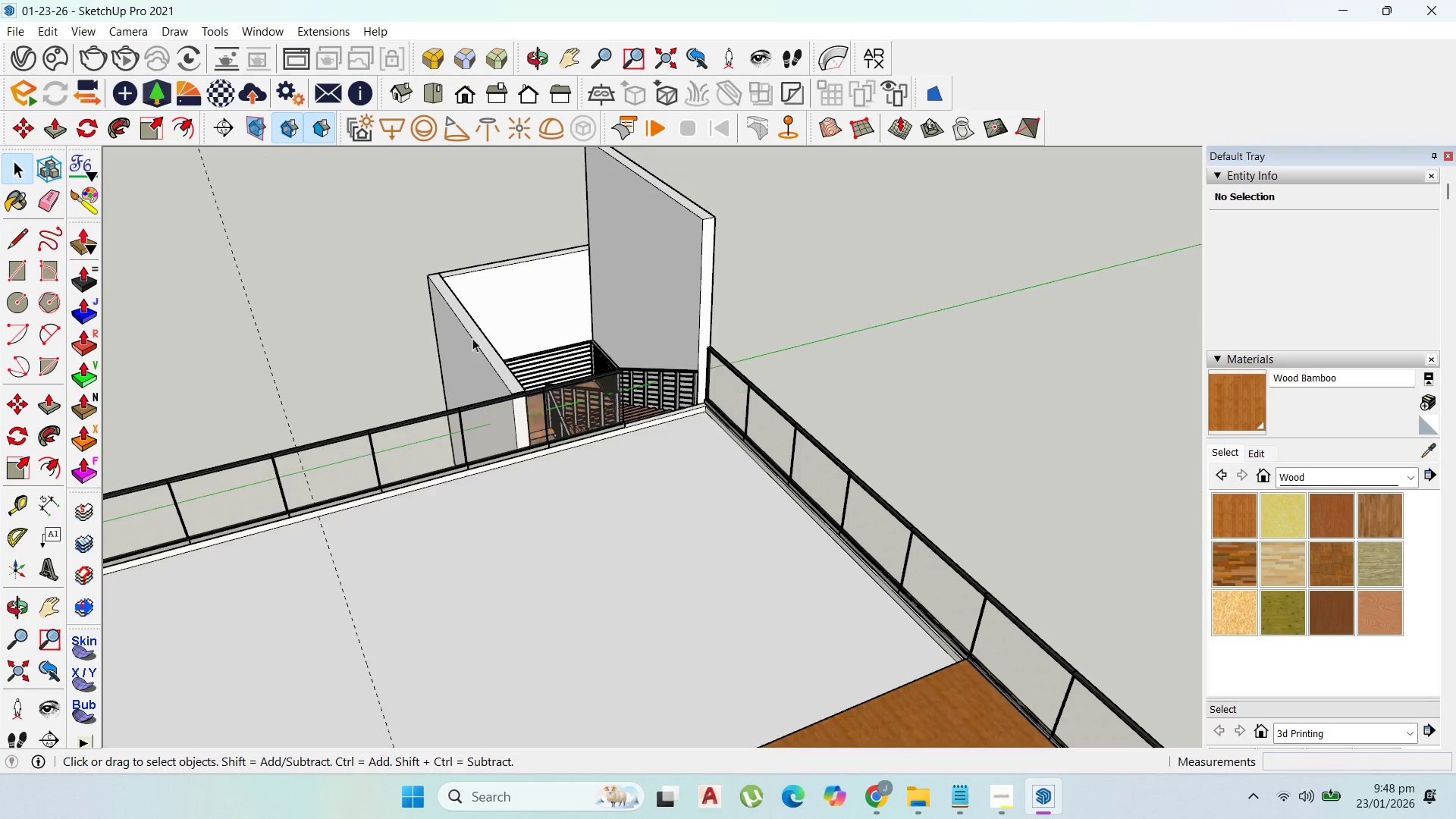 
key(Escape)
 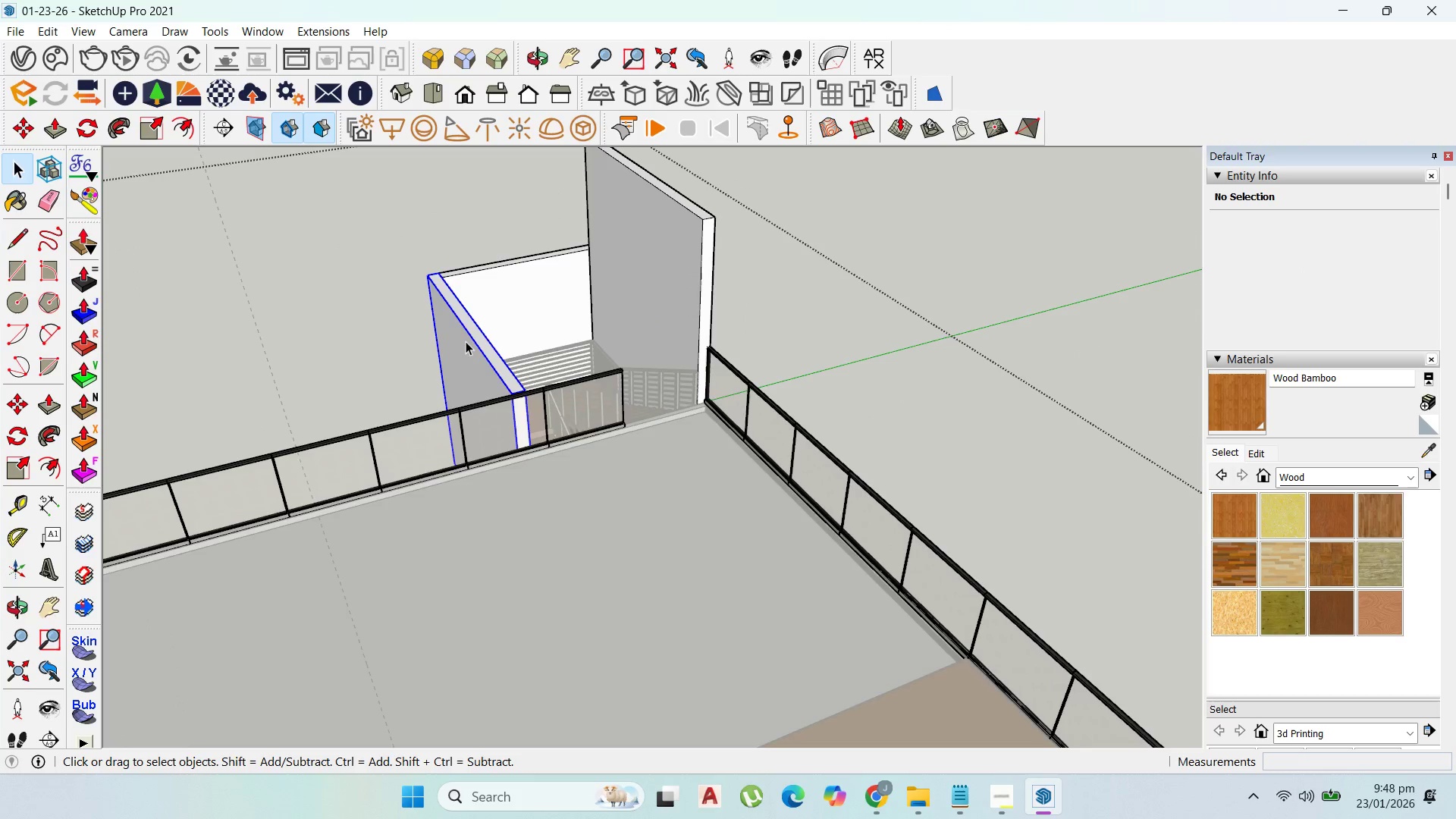 
triple_click([466, 340])
 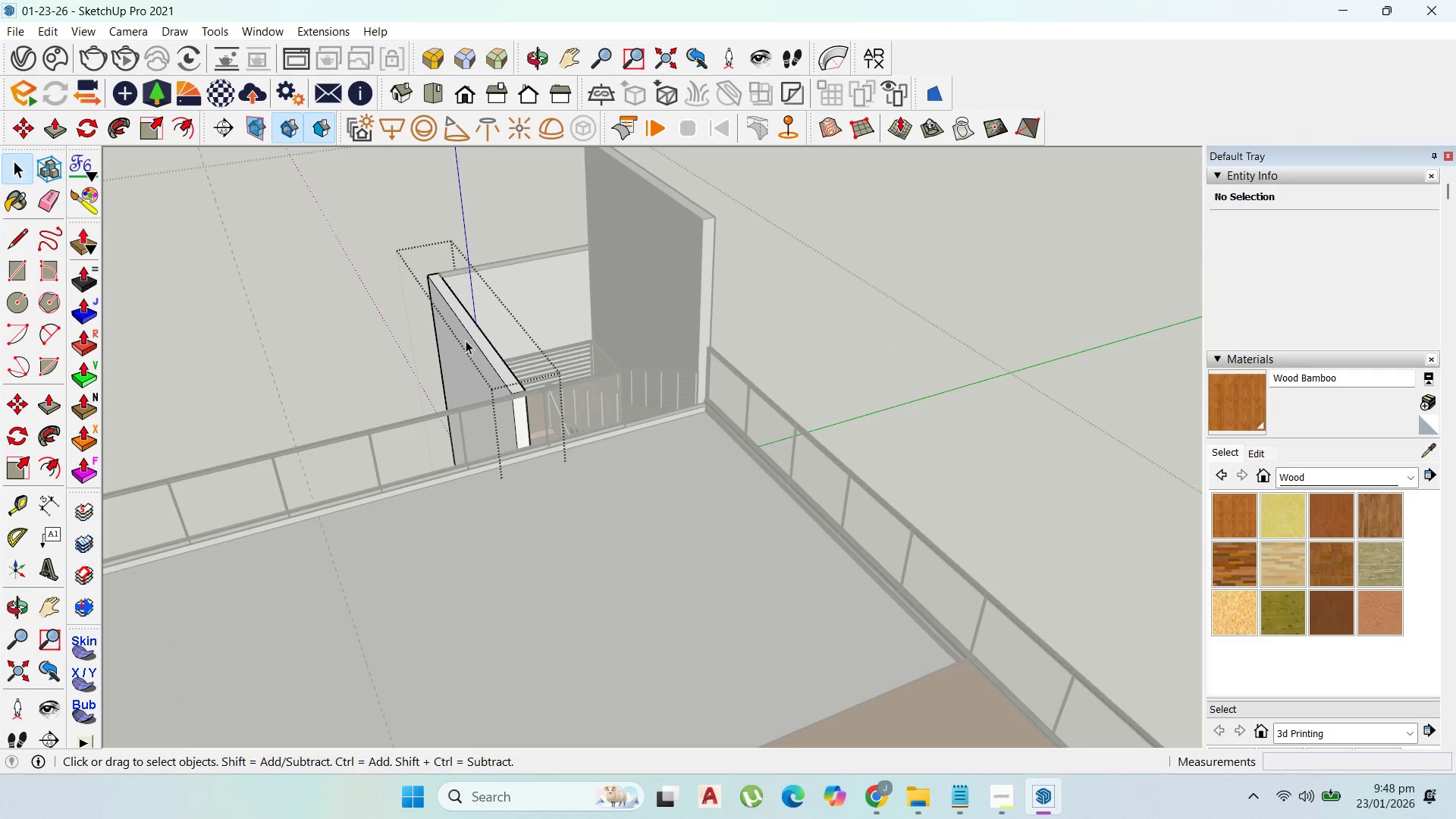 
triple_click([466, 340])
 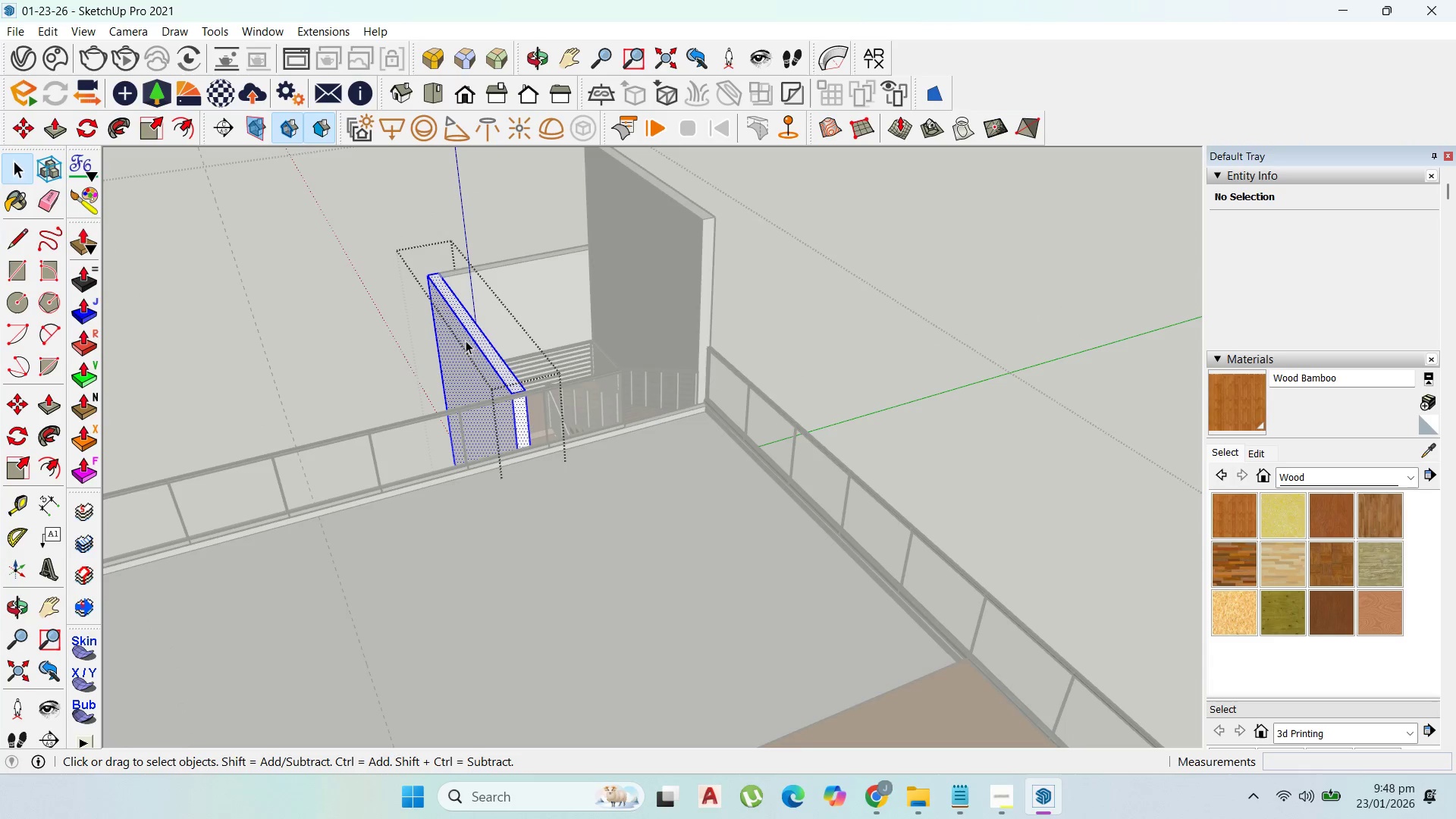 
triple_click([466, 340])
 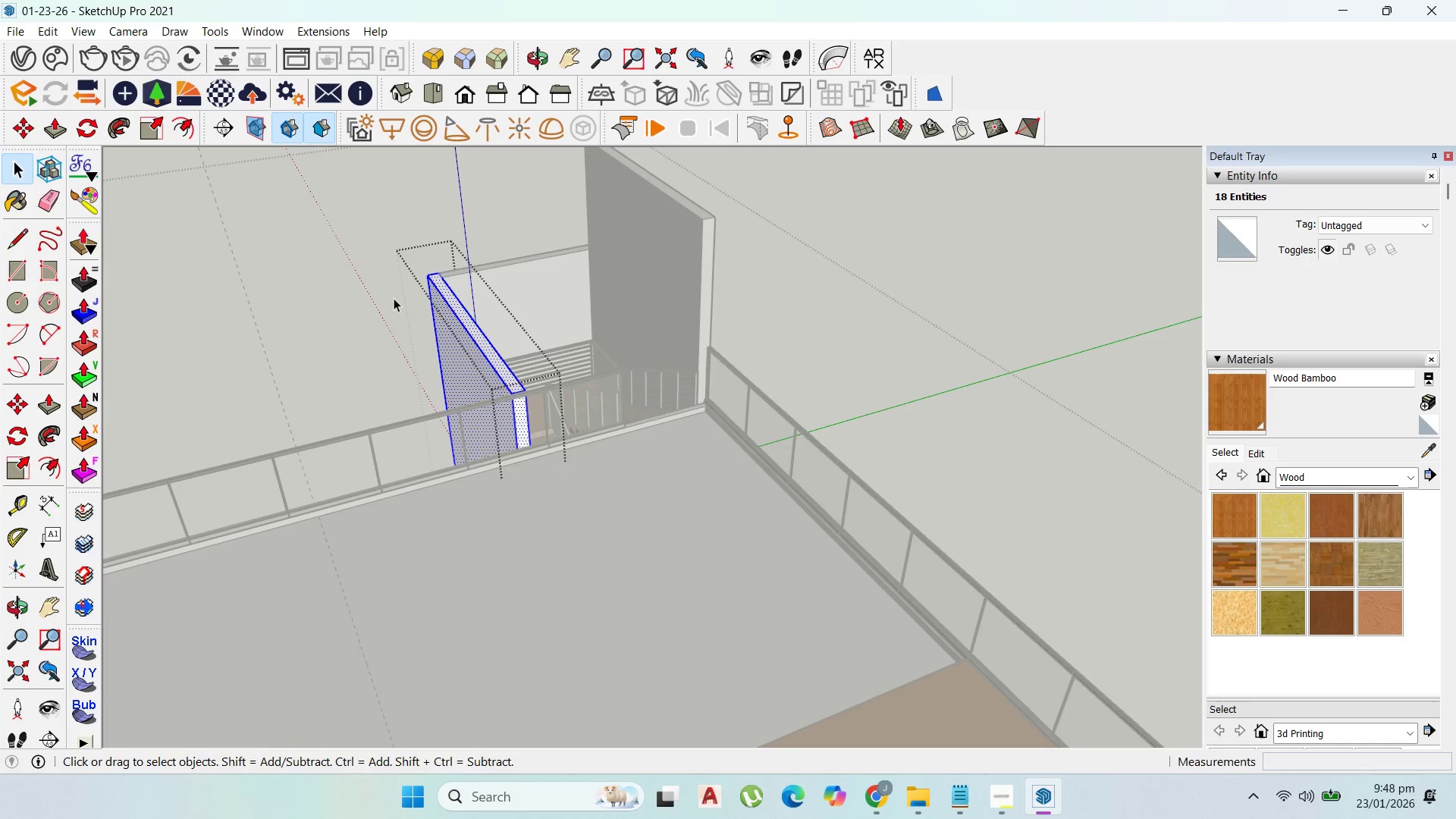 
key(P)
 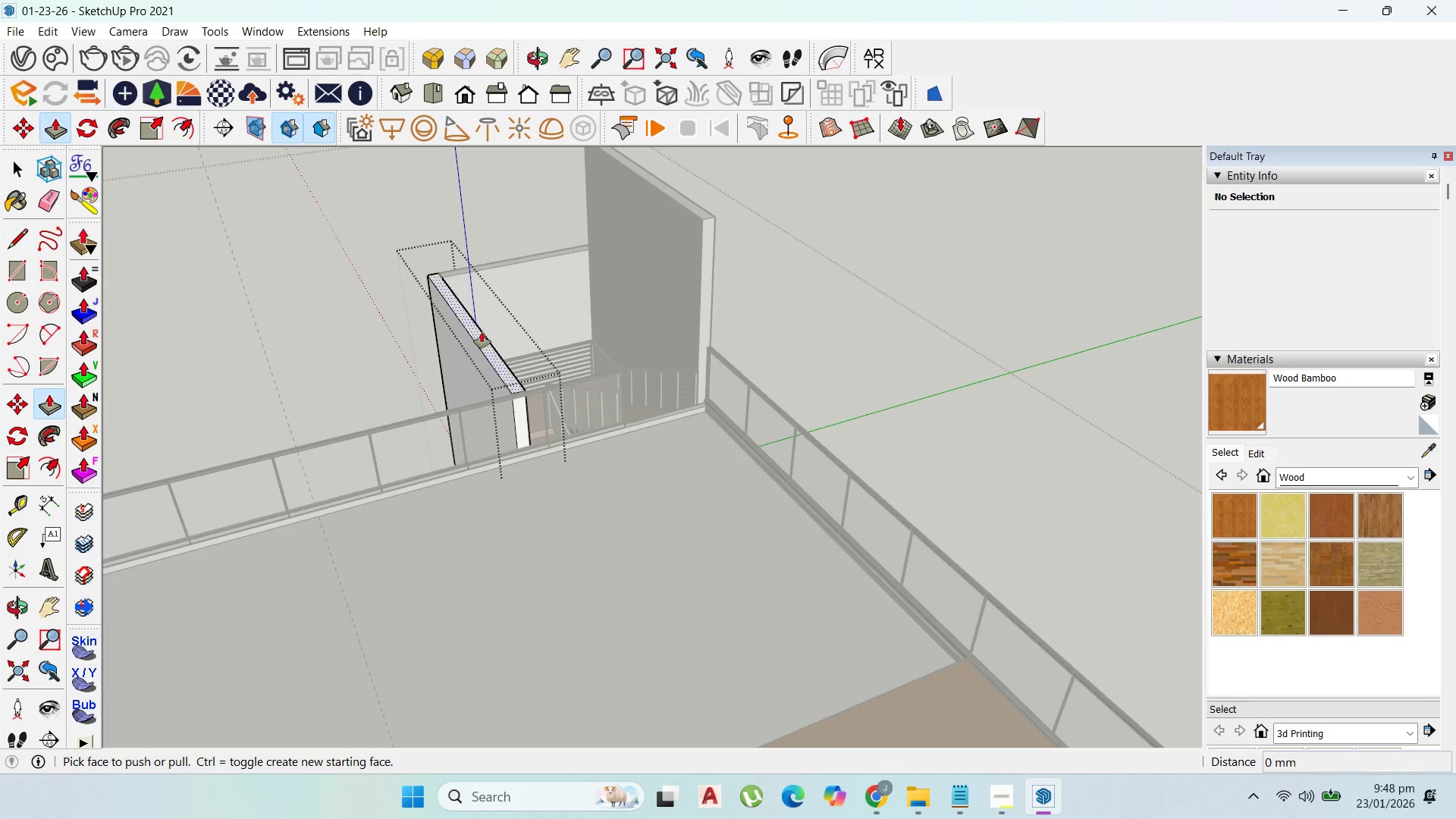 
left_click([481, 333])
 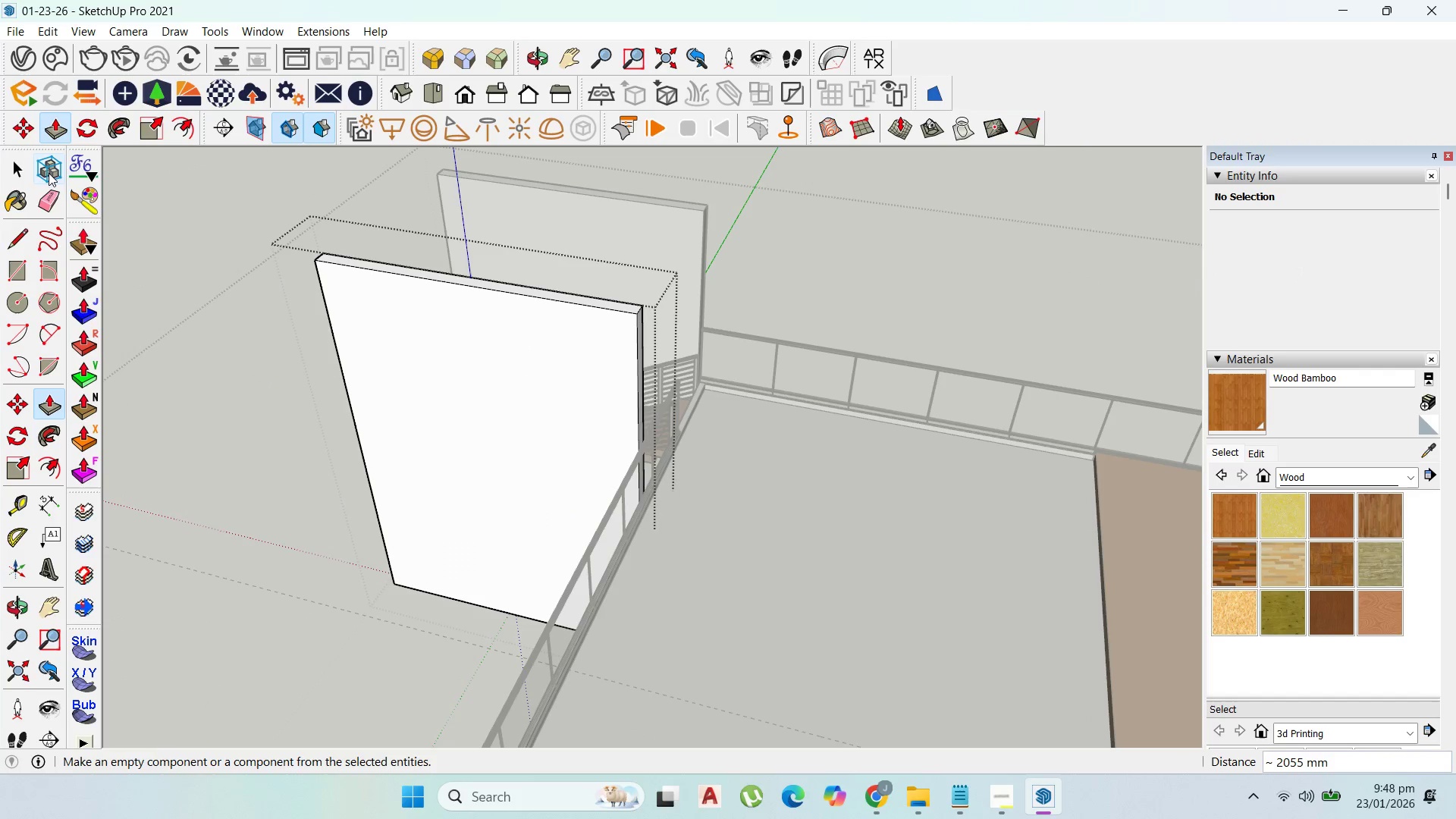 
left_click([33, 182])
 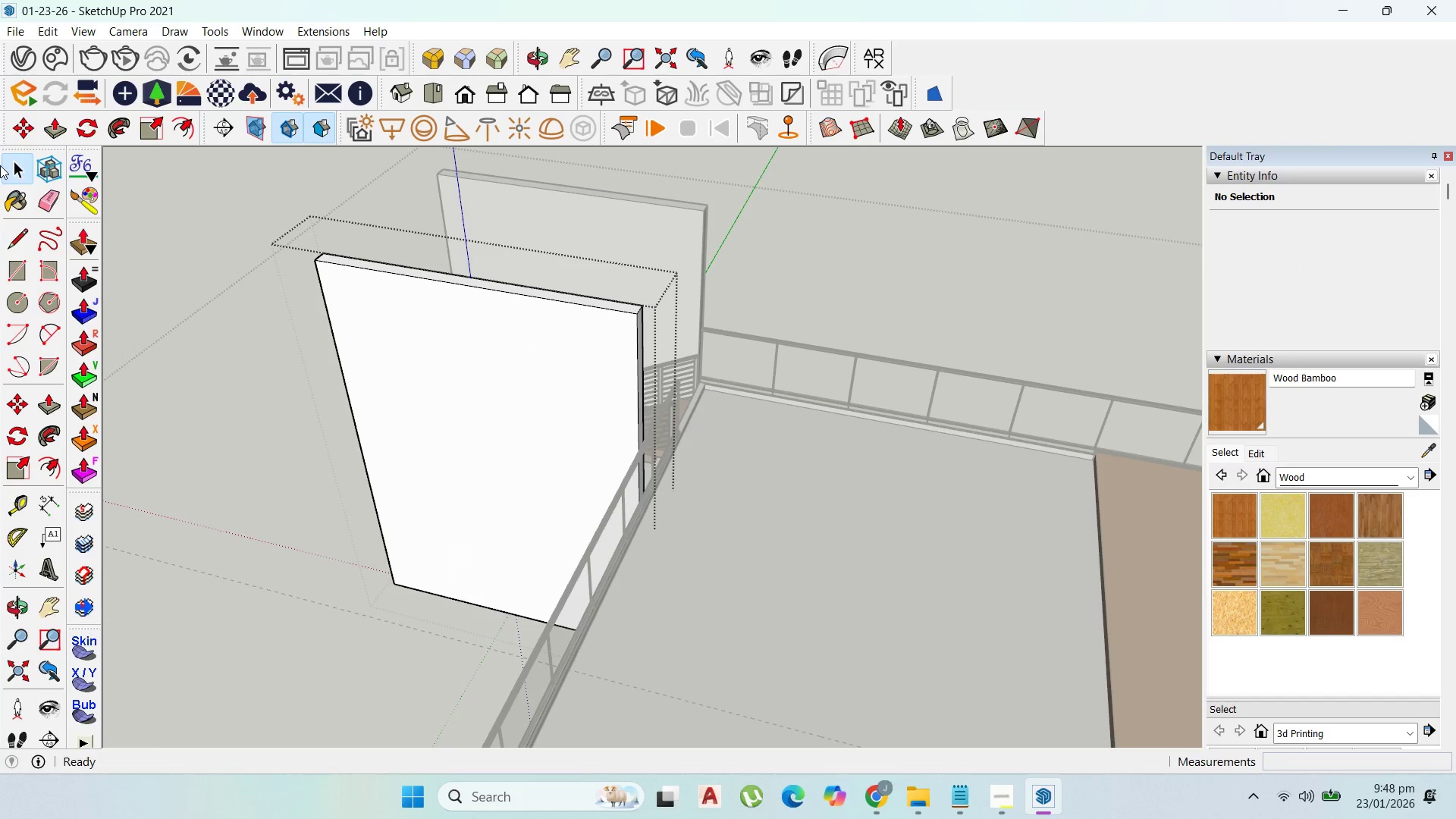 
left_click([7, 165])
 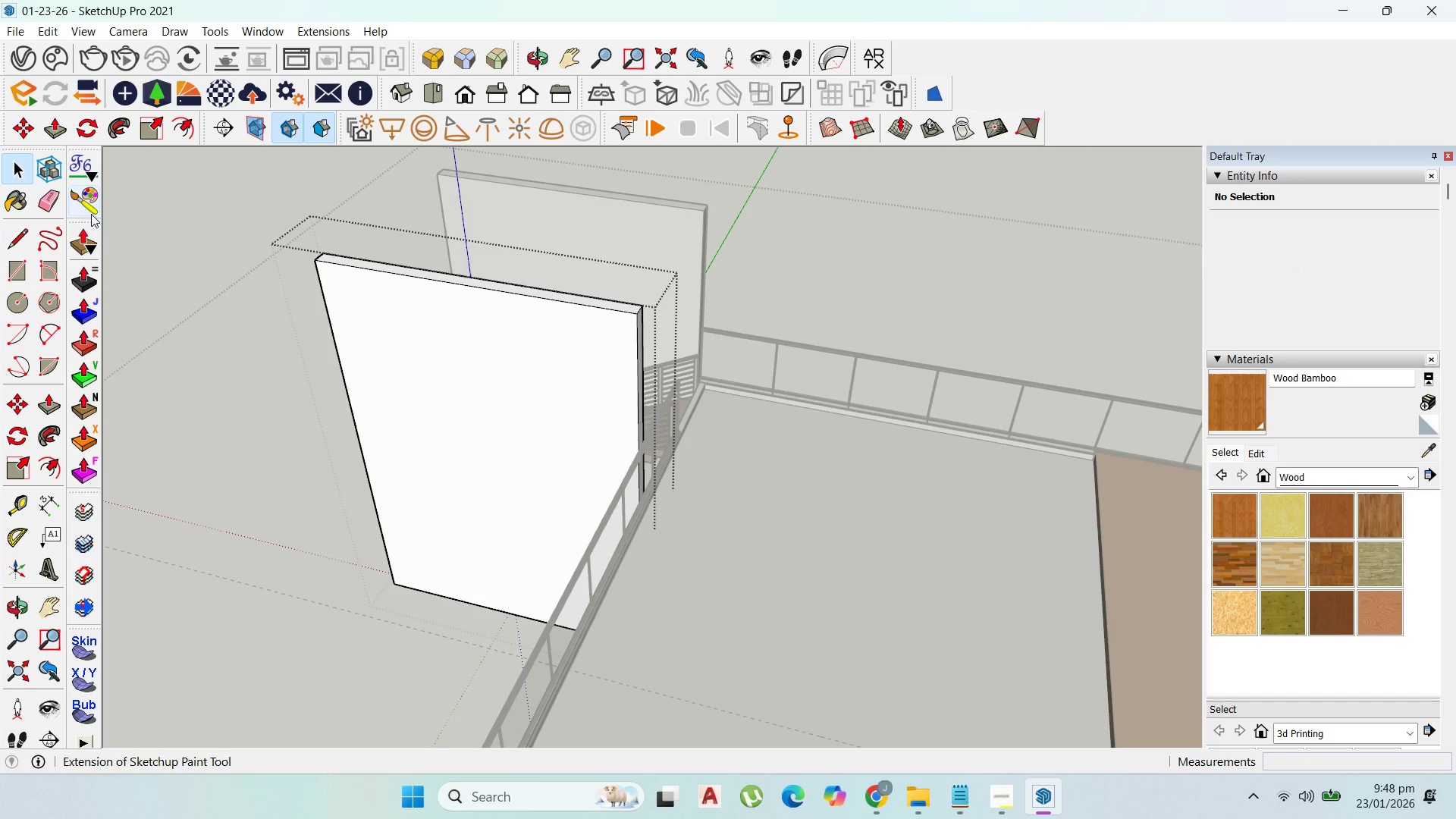 
key(Escape)
 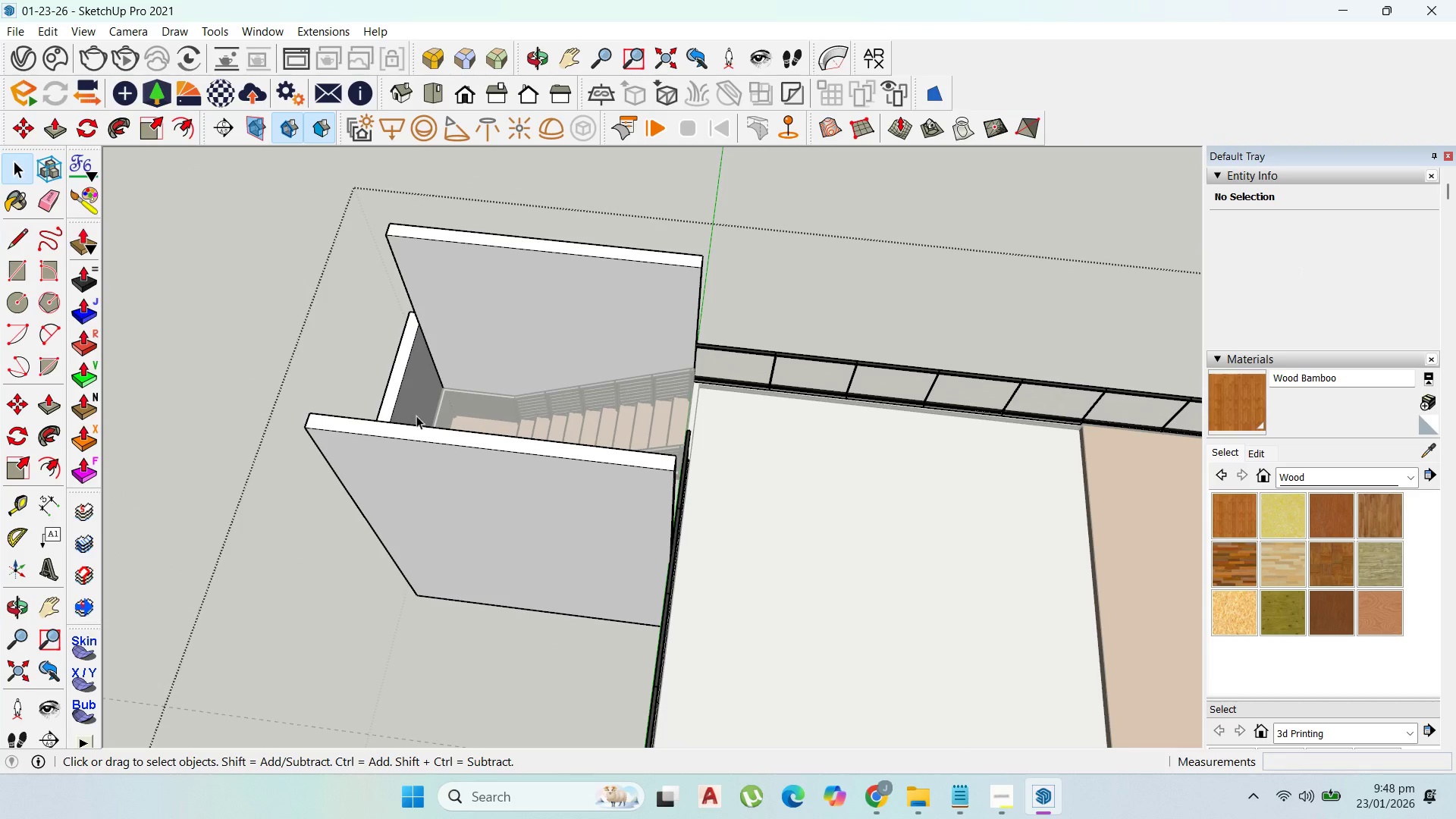 
double_click([413, 401])
 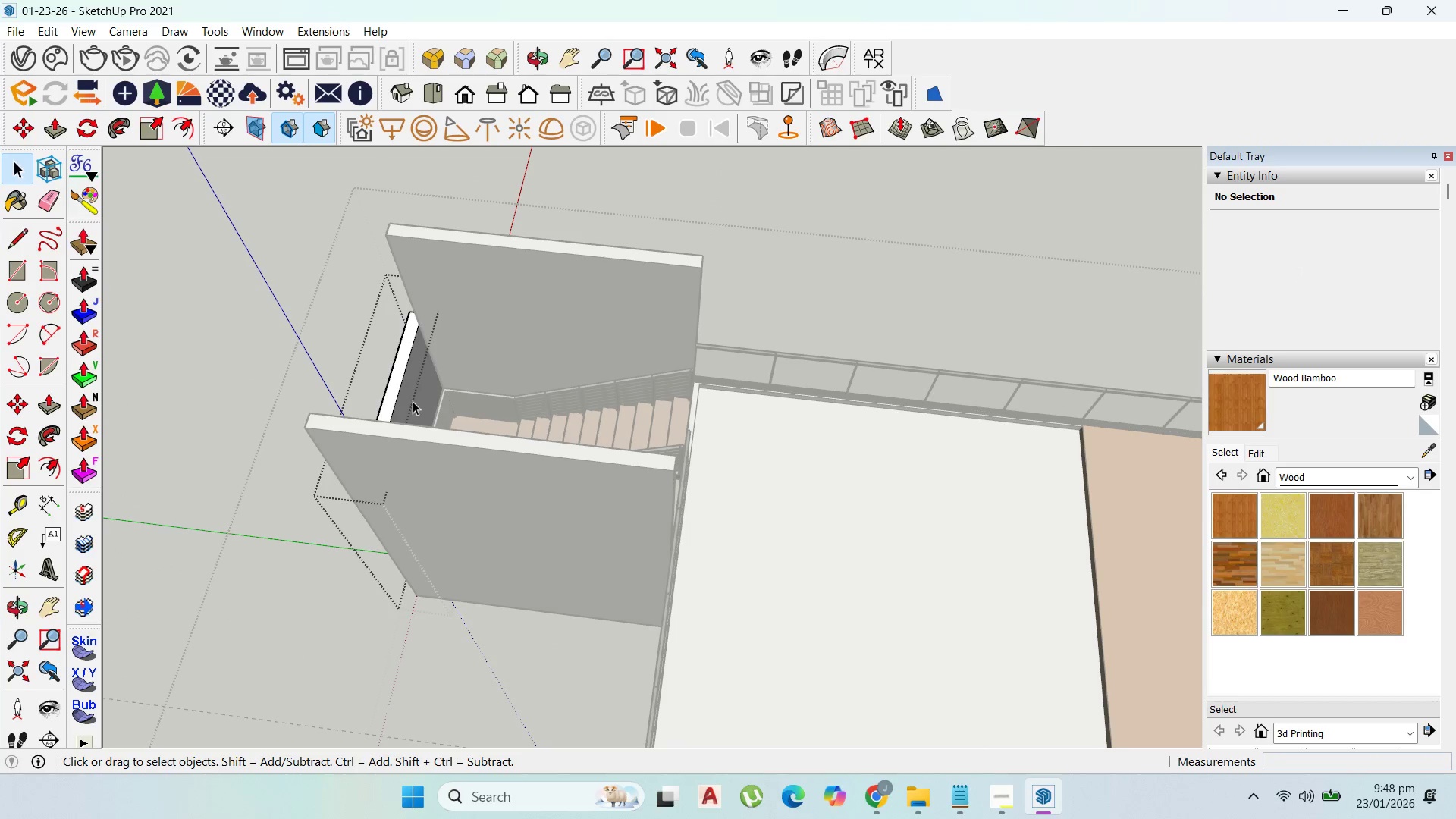 
triple_click([413, 401])
 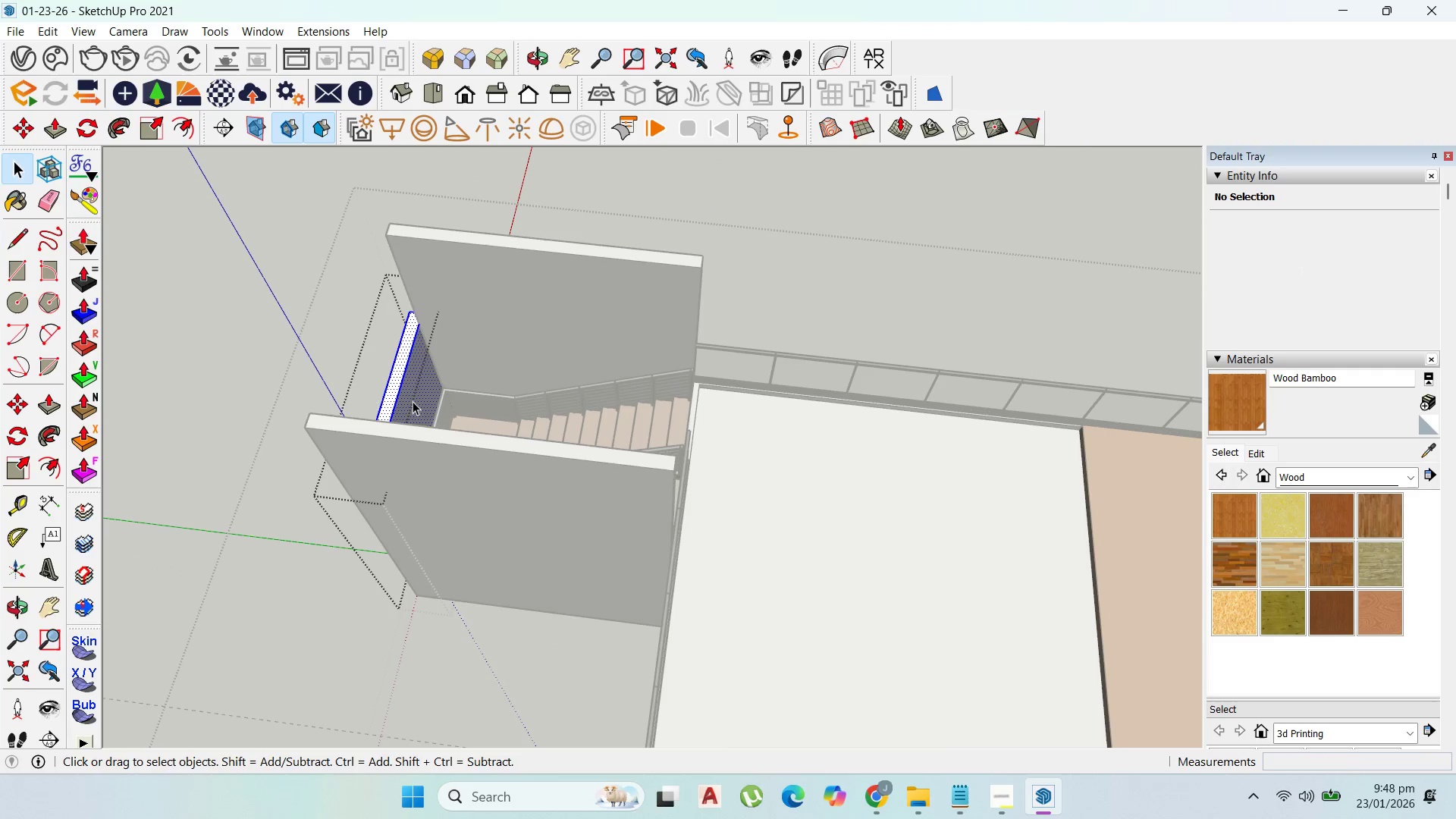 
triple_click([413, 401])
 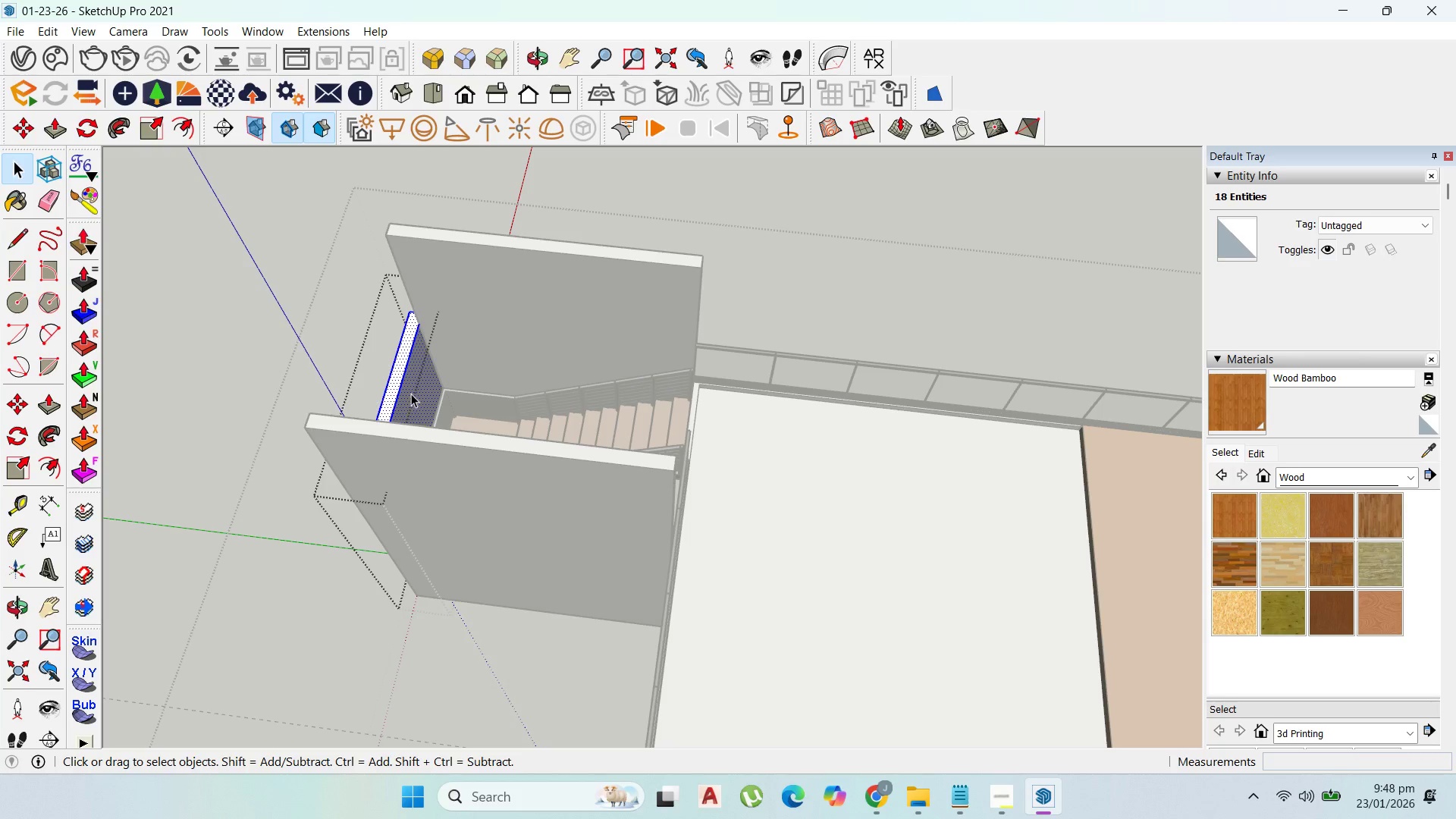 
key(P)
 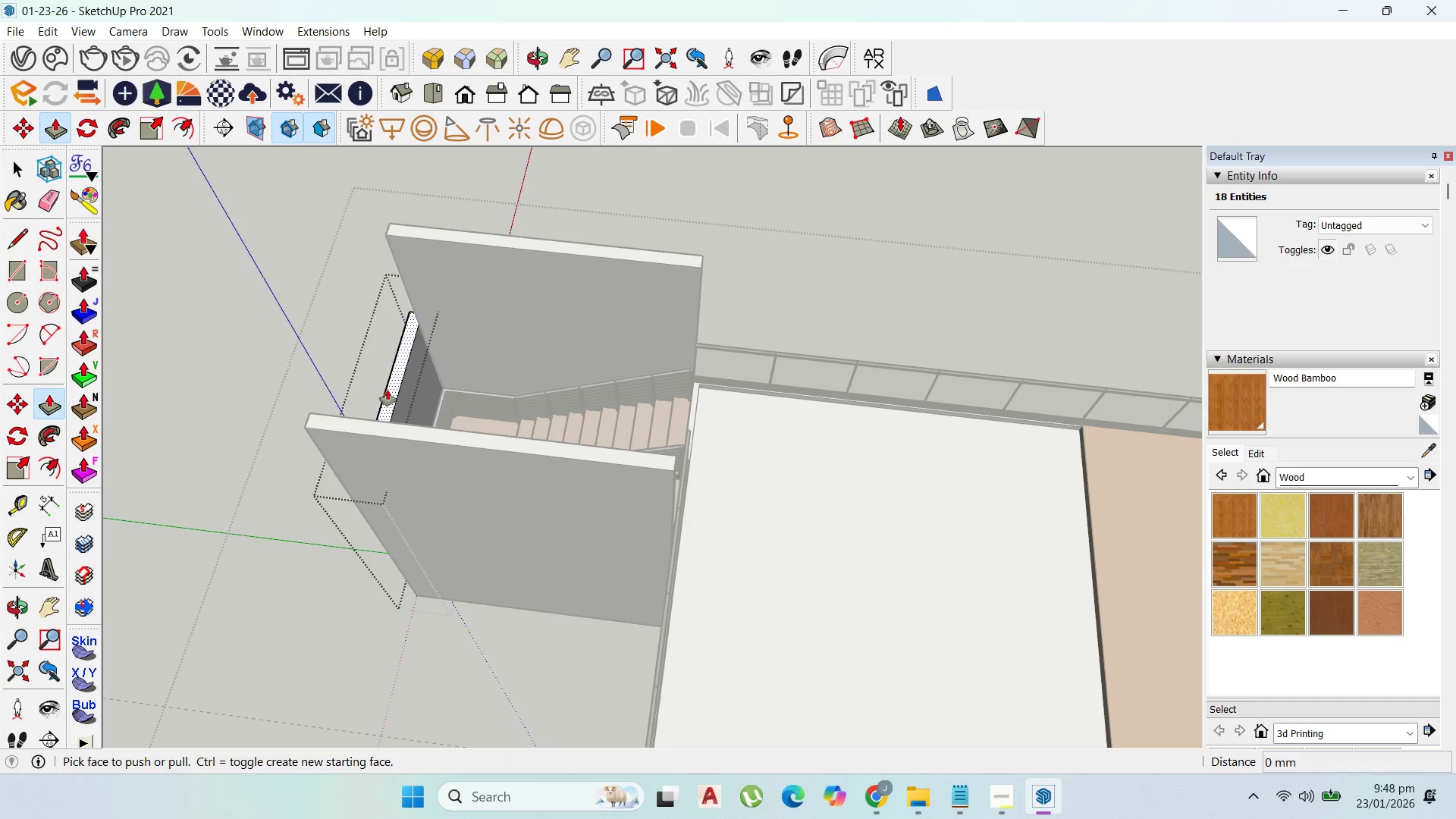 
left_click_drag(start_coordinate=[389, 391], to_coordinate=[498, 236])
 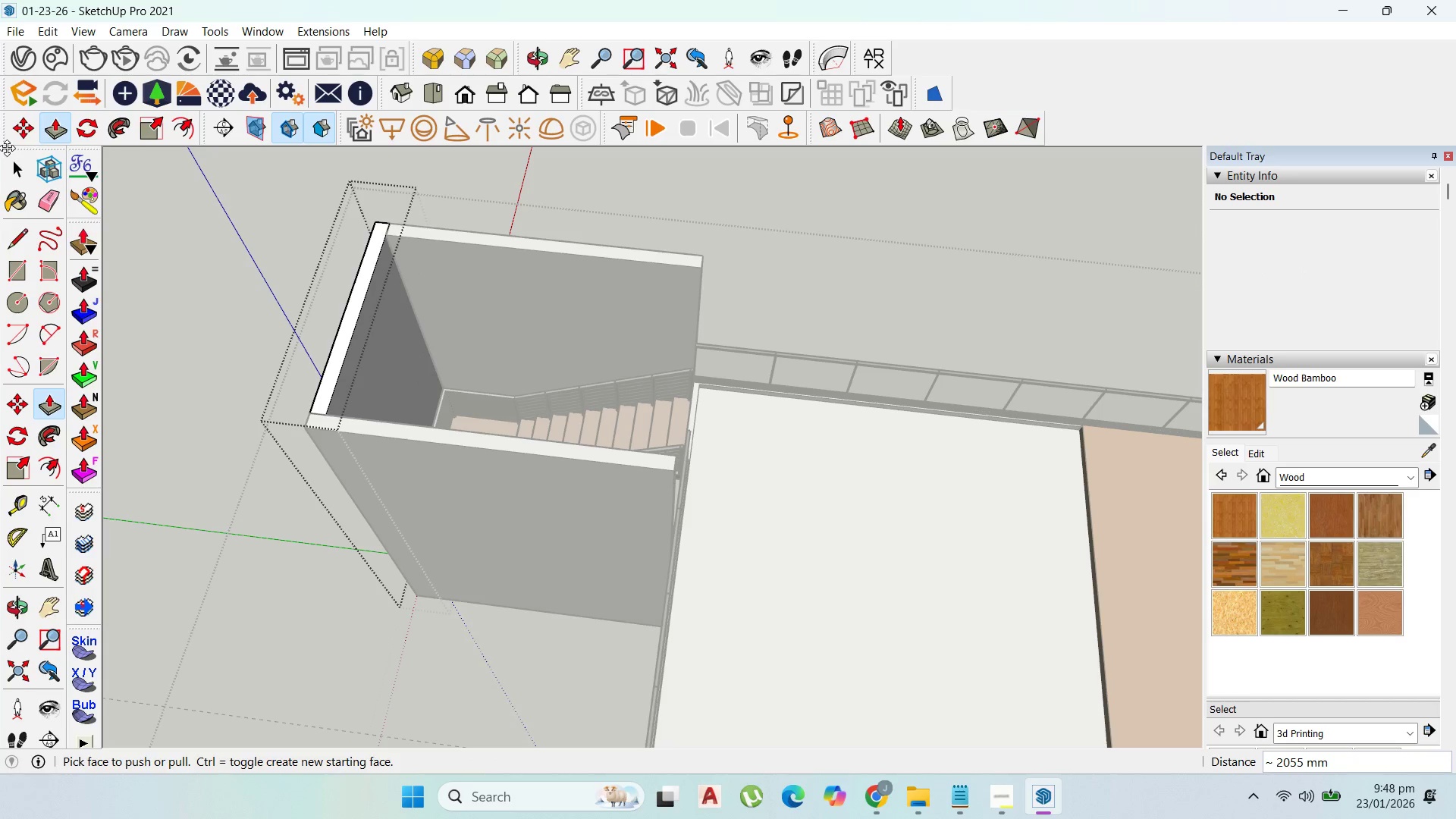 
left_click([13, 164])
 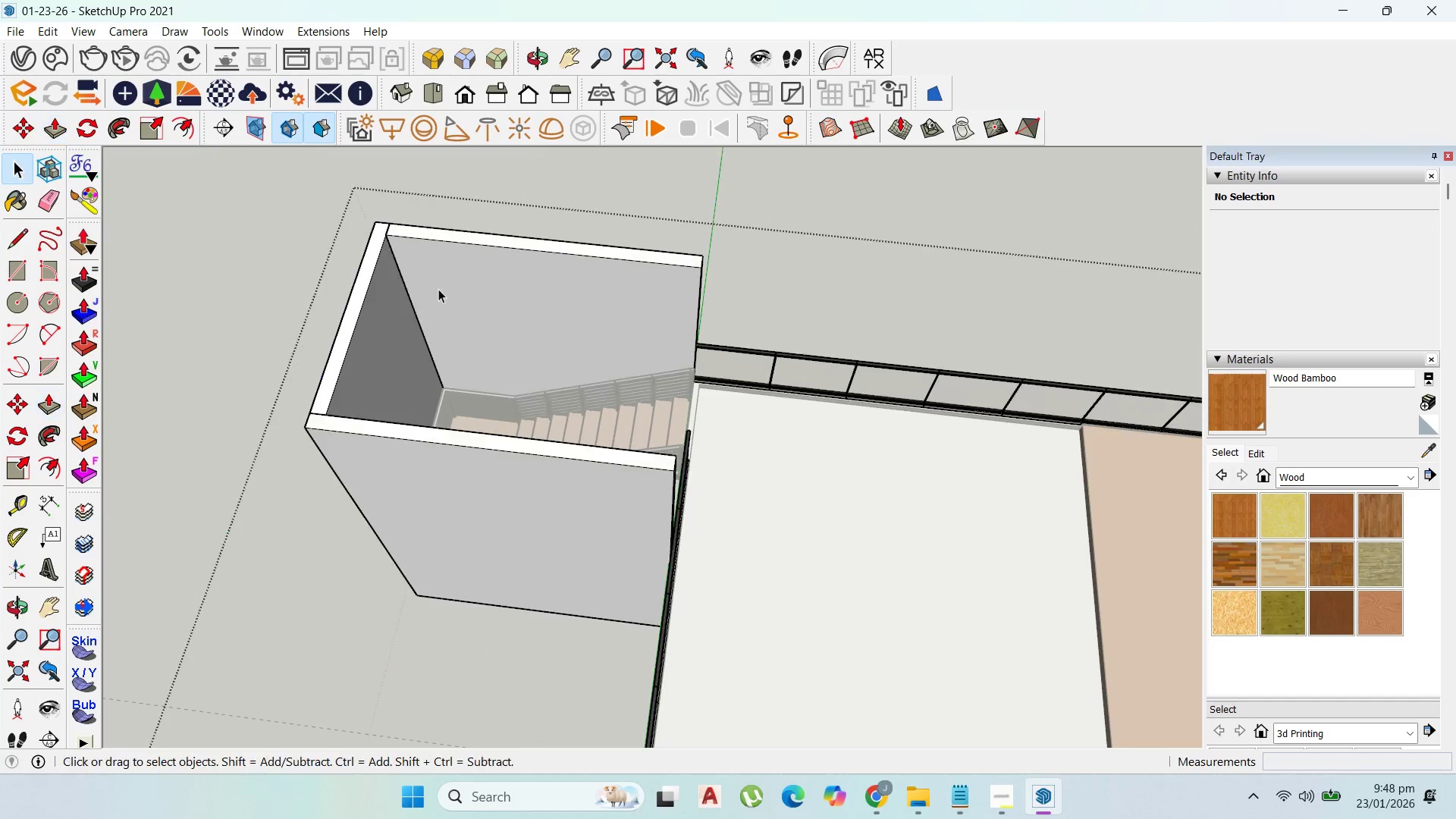 
key(Escape)
 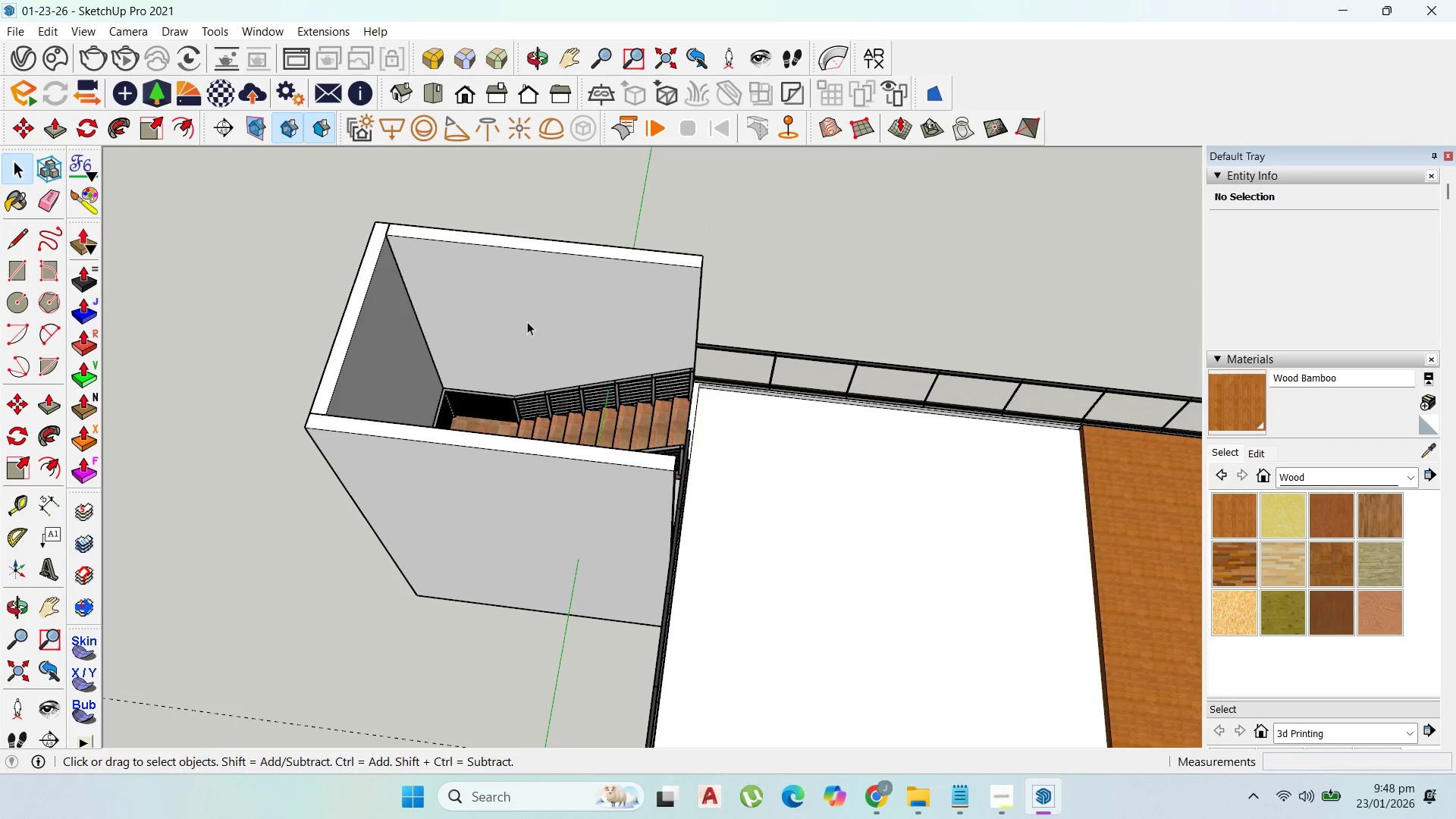 
key(Escape)
 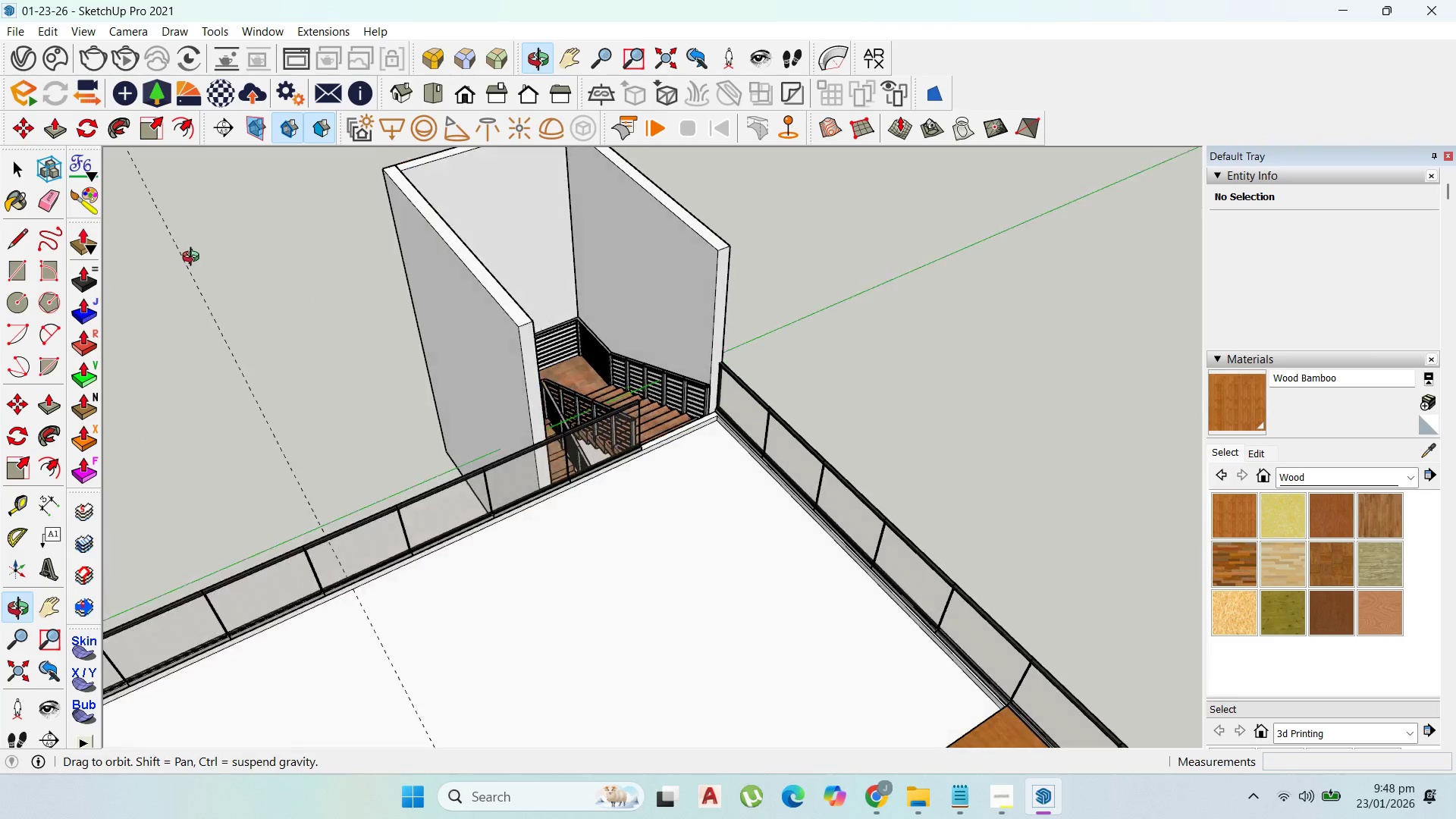 
left_click([483, 203])
 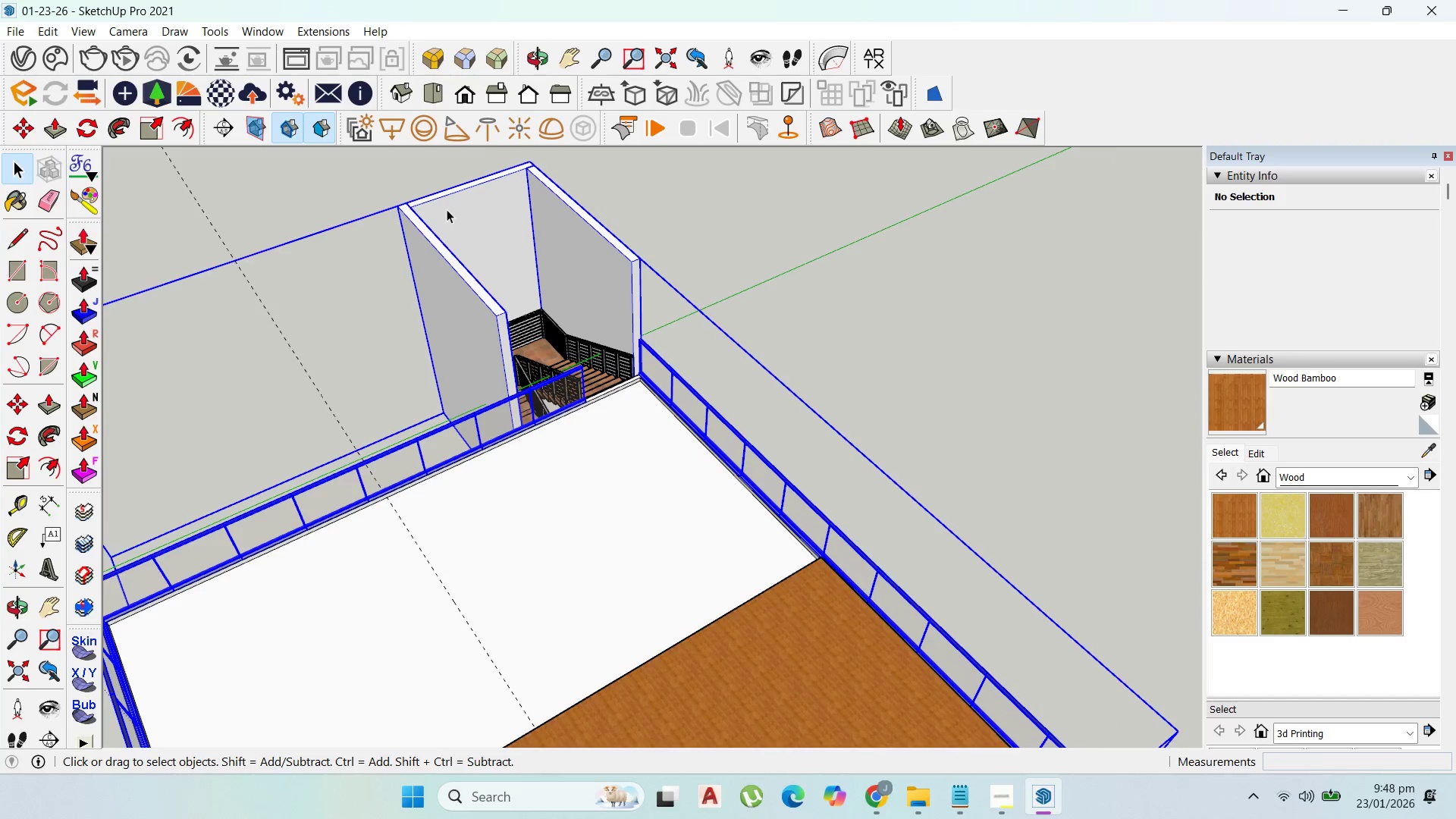 
scroll: coordinate [450, 287], scroll_direction: down, amount: 4.0
 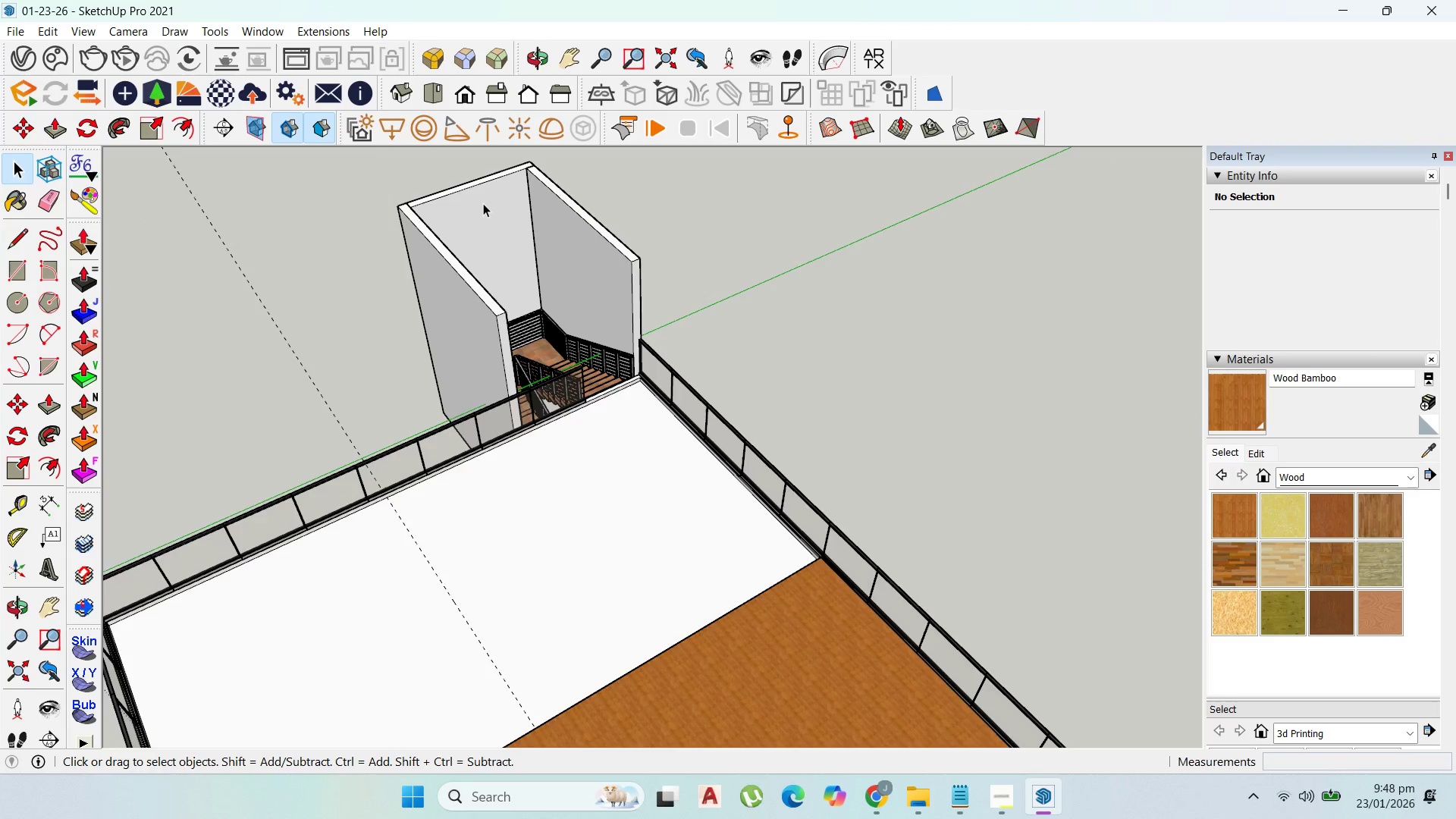 
double_click([447, 209])
 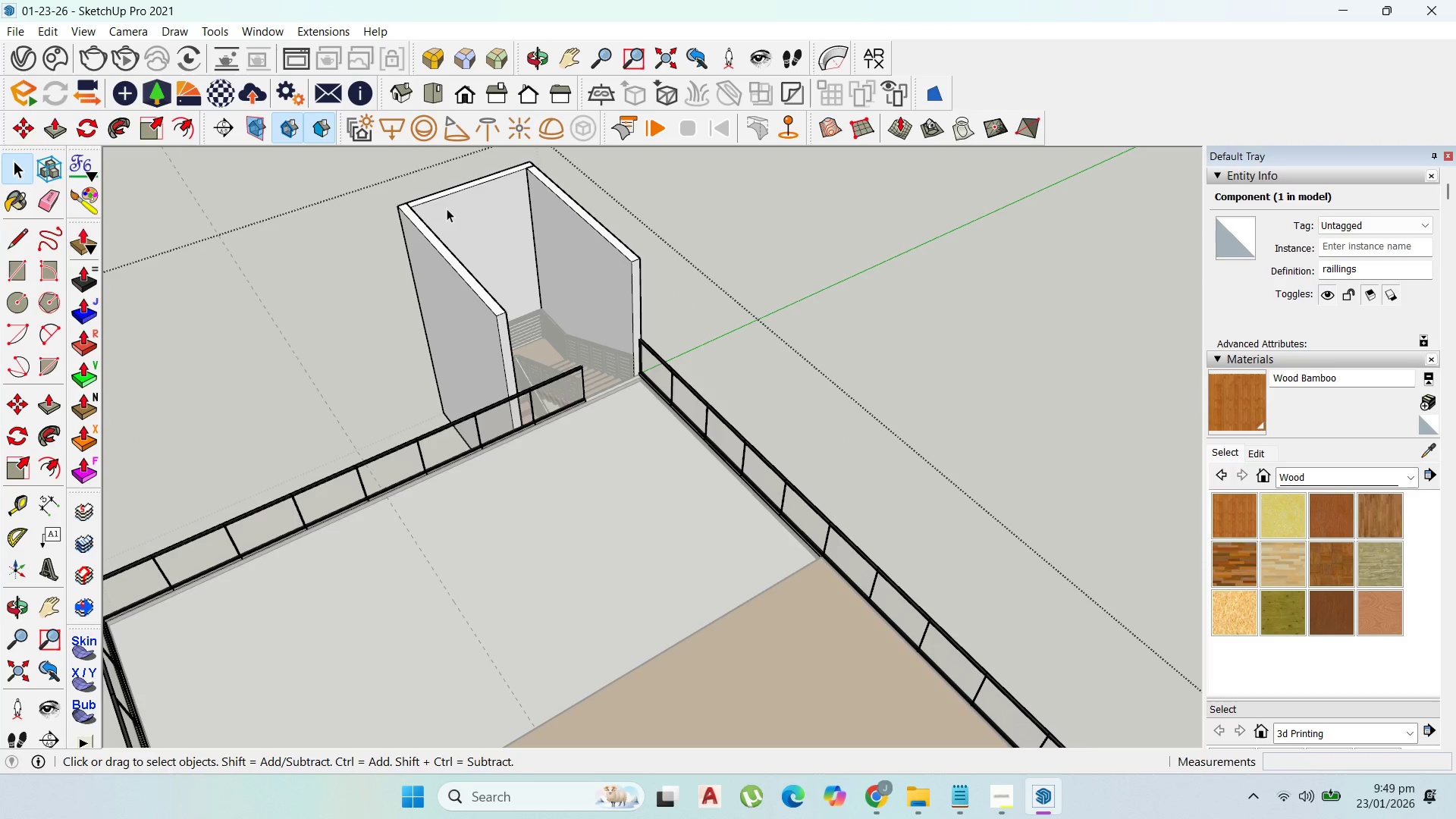 
triple_click([447, 209])
 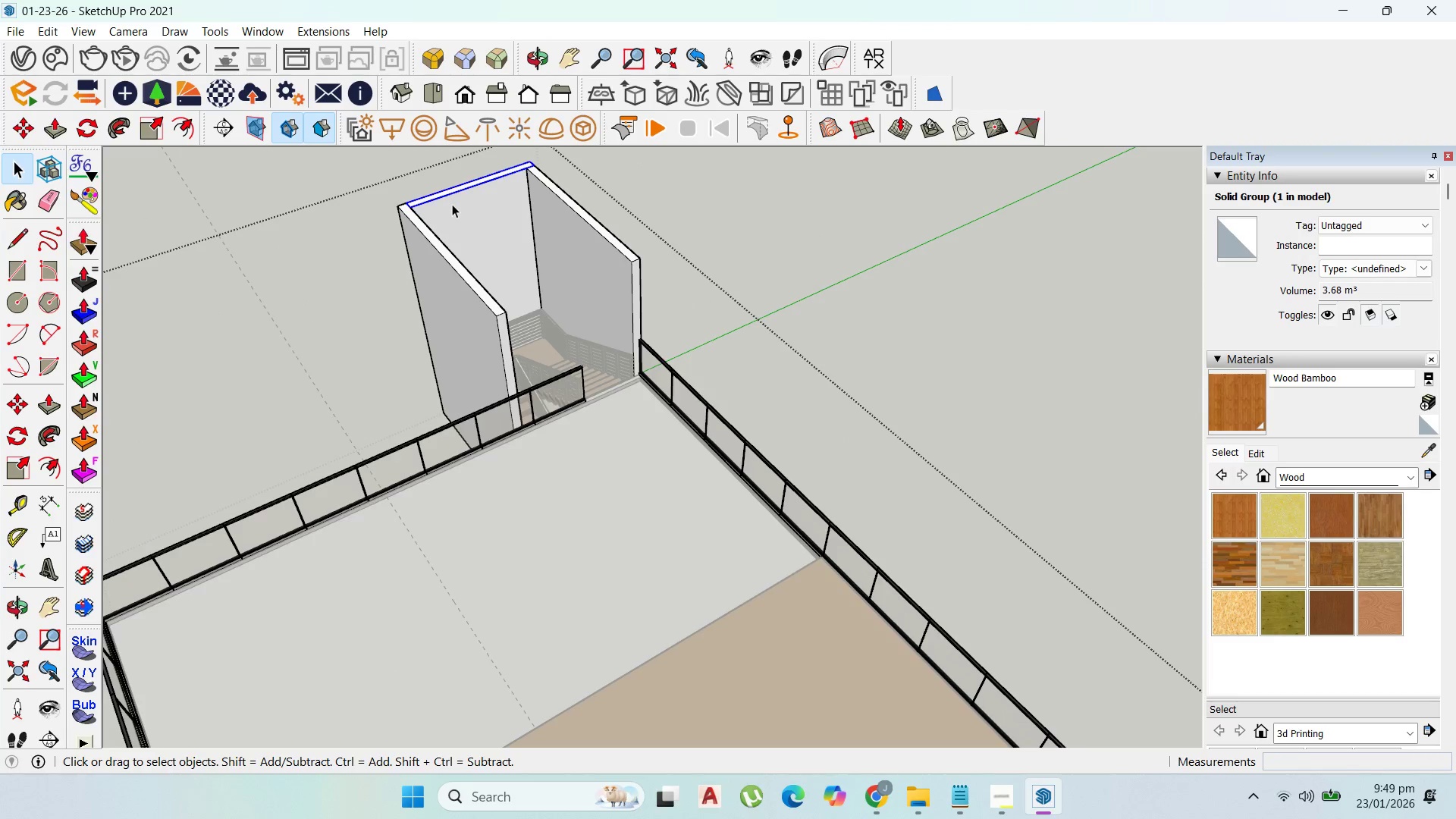 
key(M)
 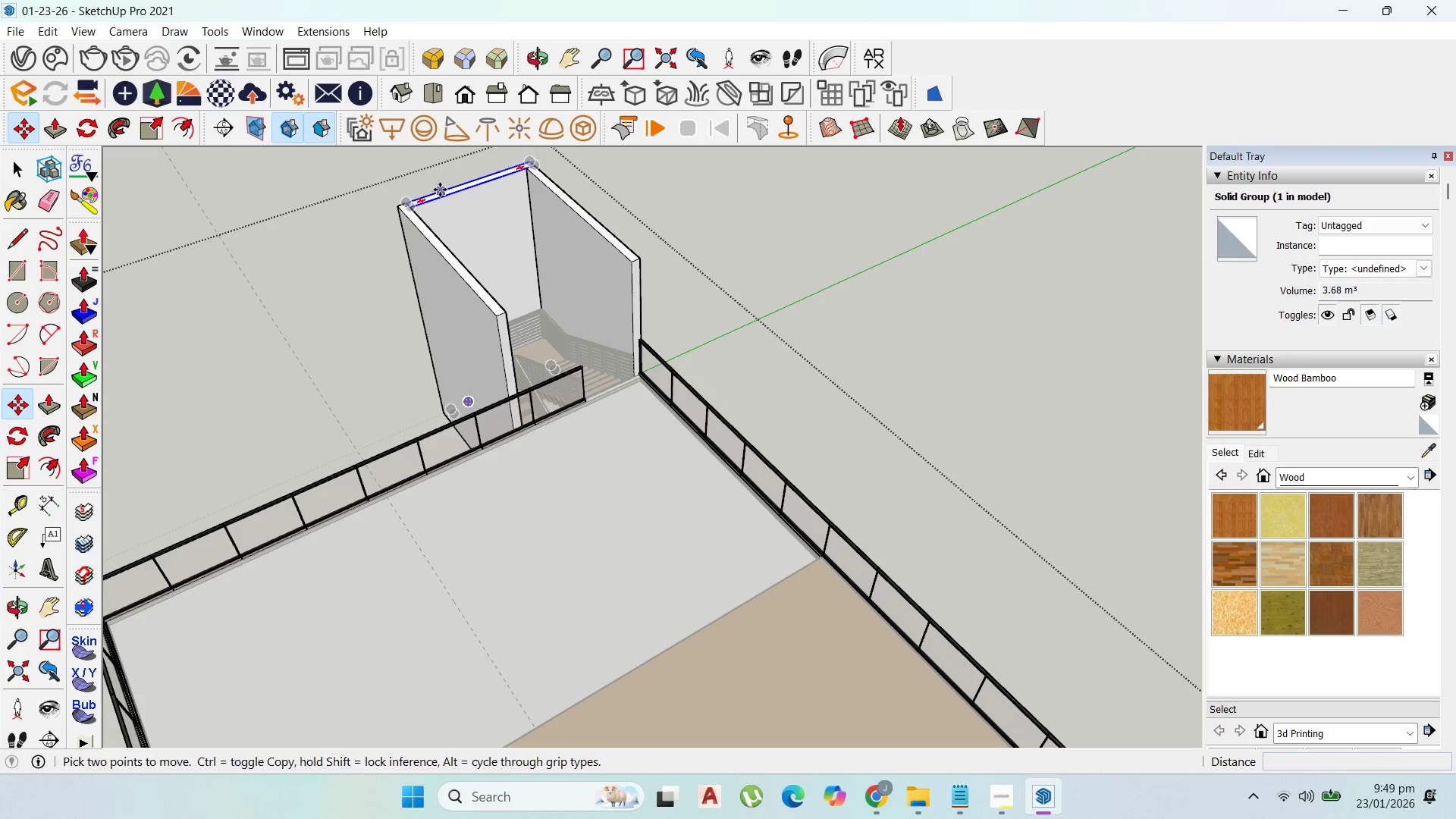 
left_click([439, 190])
 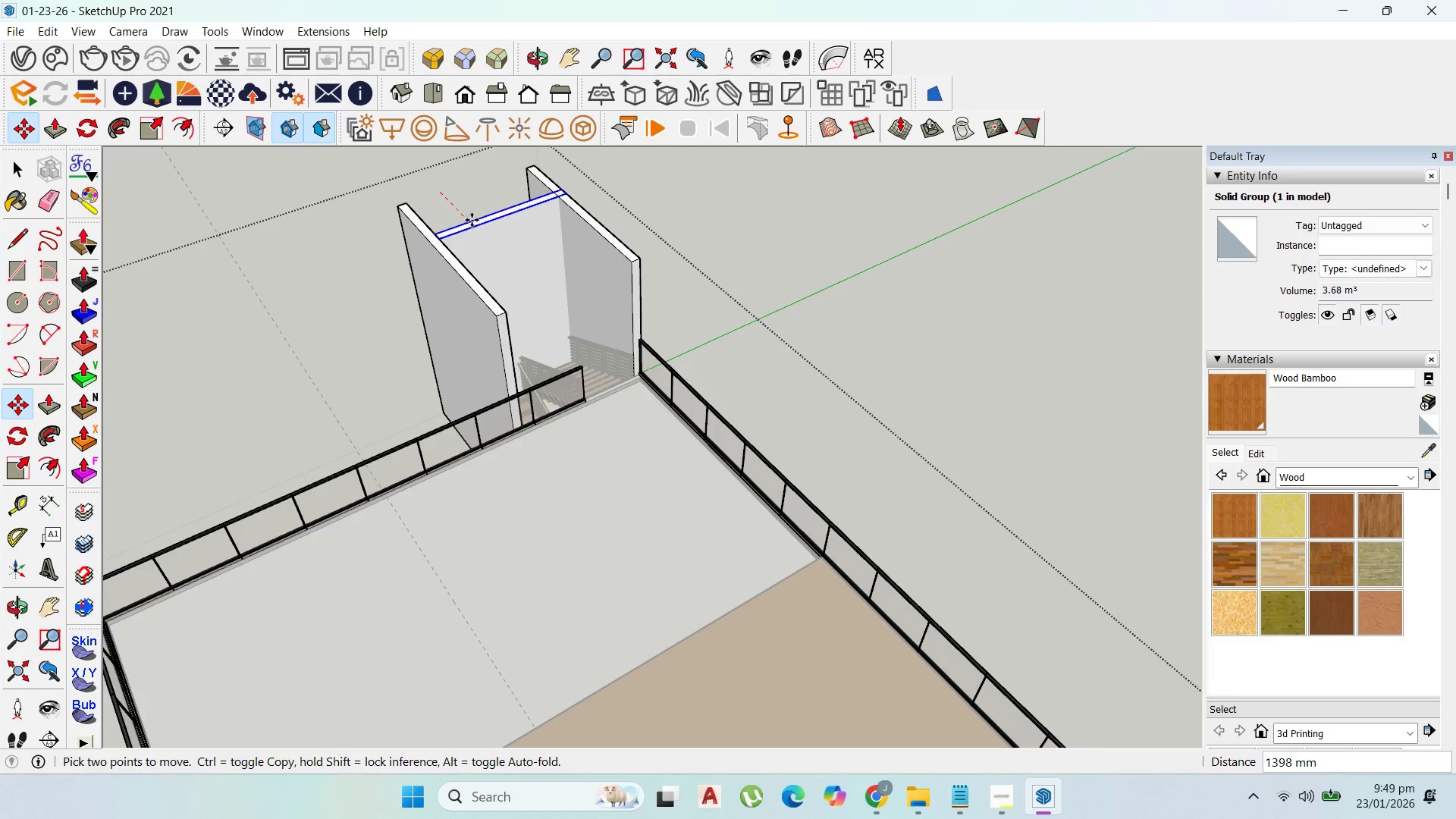 
key(Control+ControlLeft)
 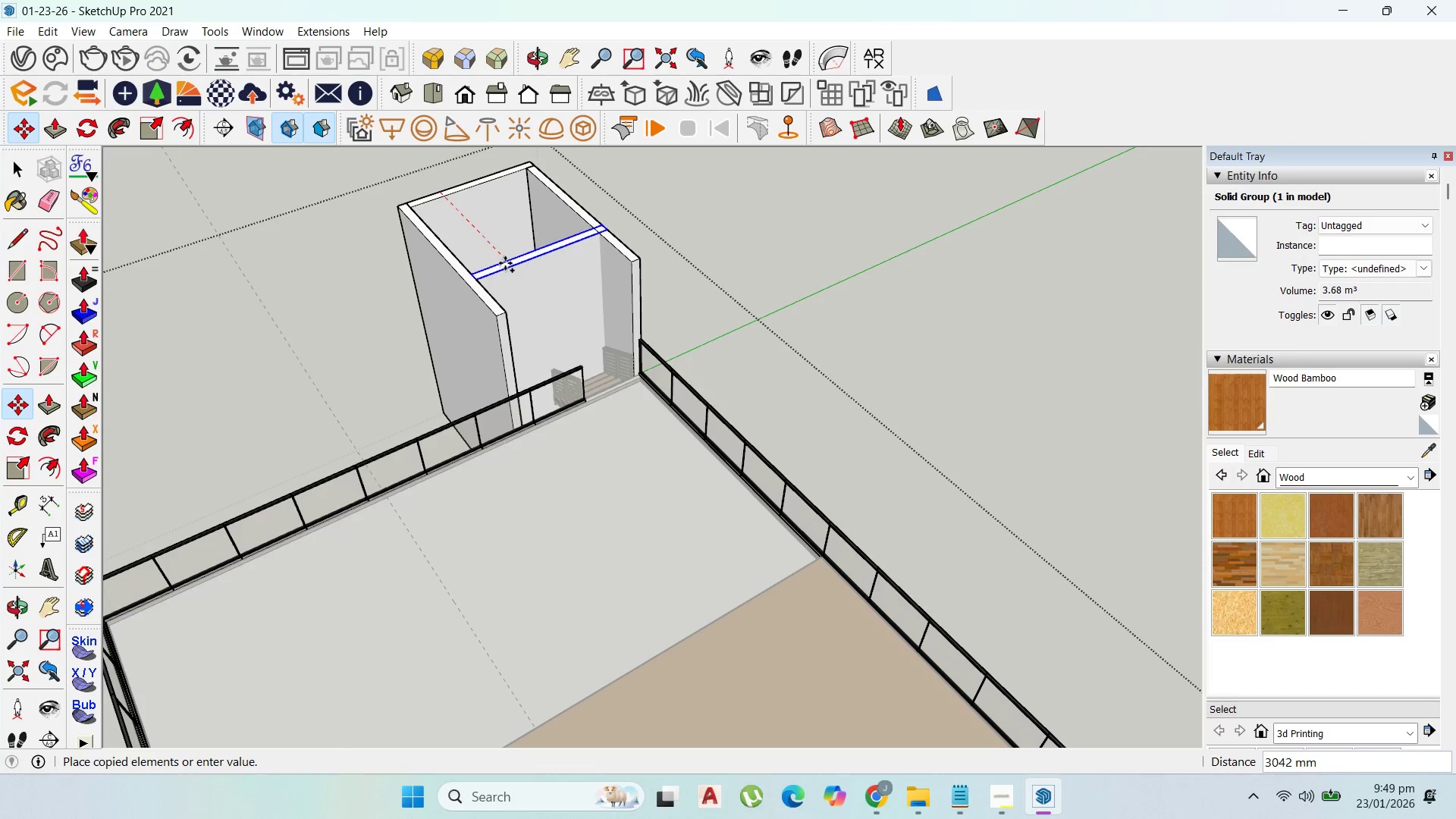 
hold_key(key=ShiftLeft, duration=1.44)
left_click([497, 322])
 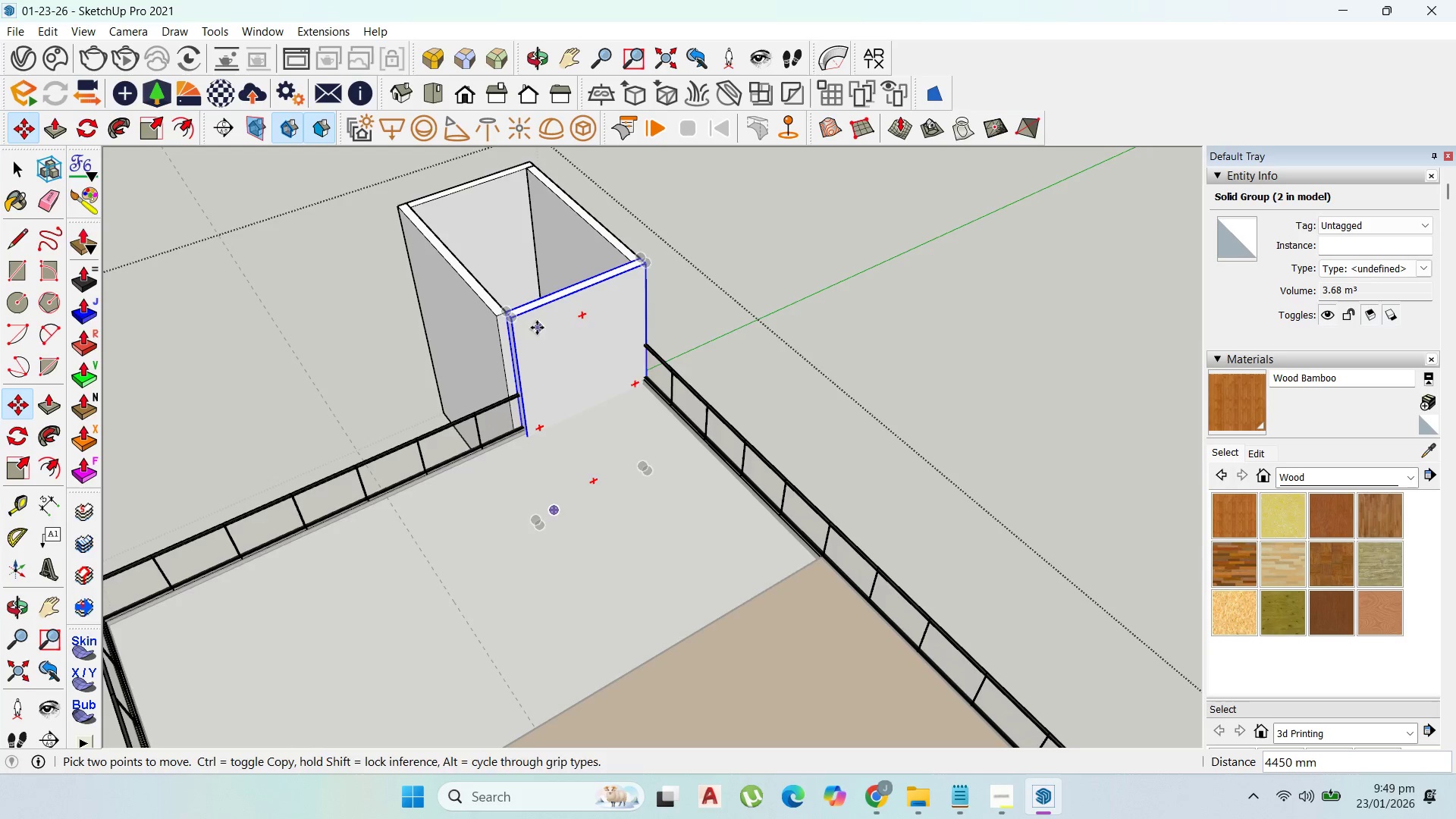 
scroll: coordinate [517, 318], scroll_direction: up, amount: 2.0
 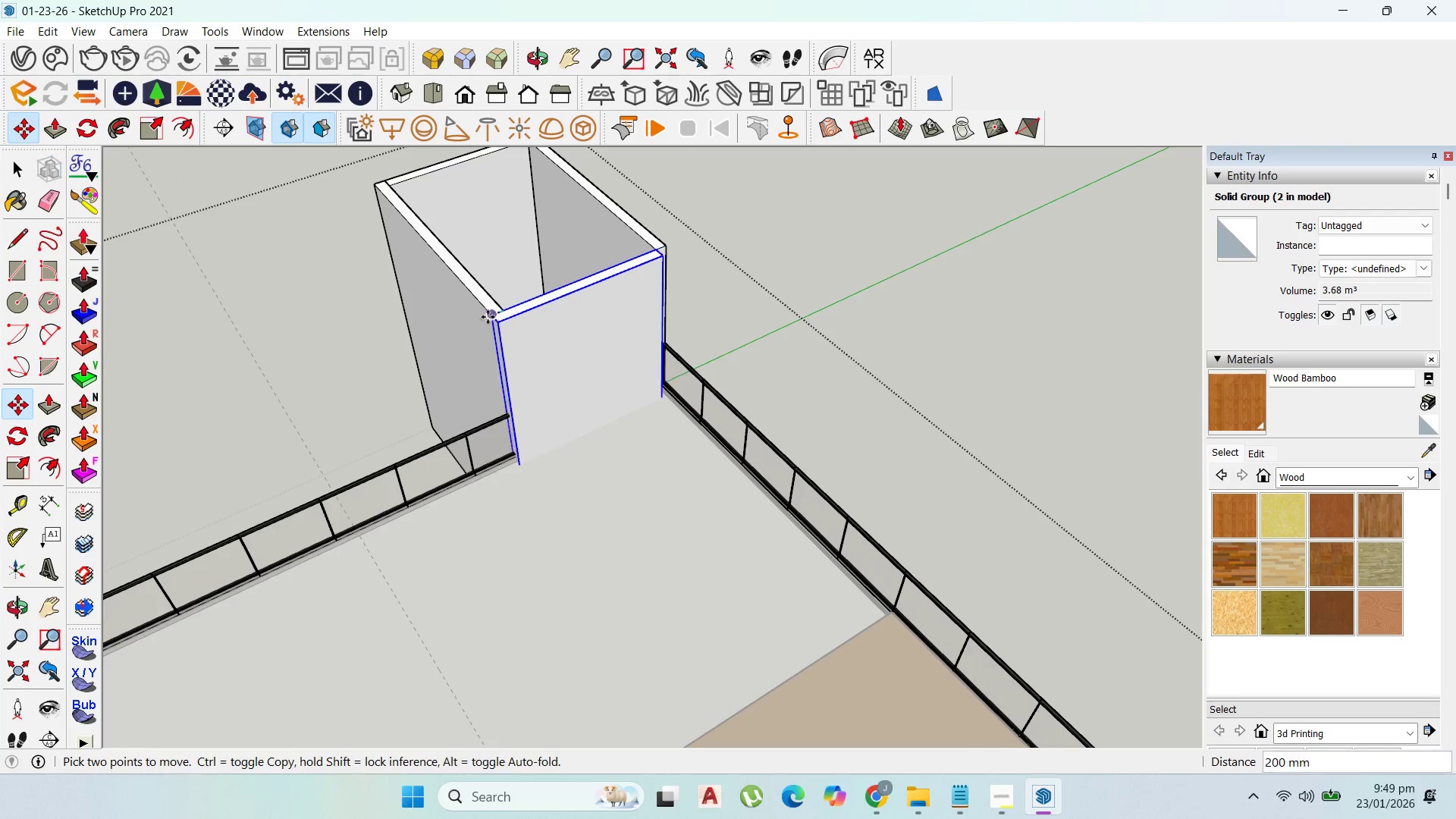 
double_click([485, 317])
 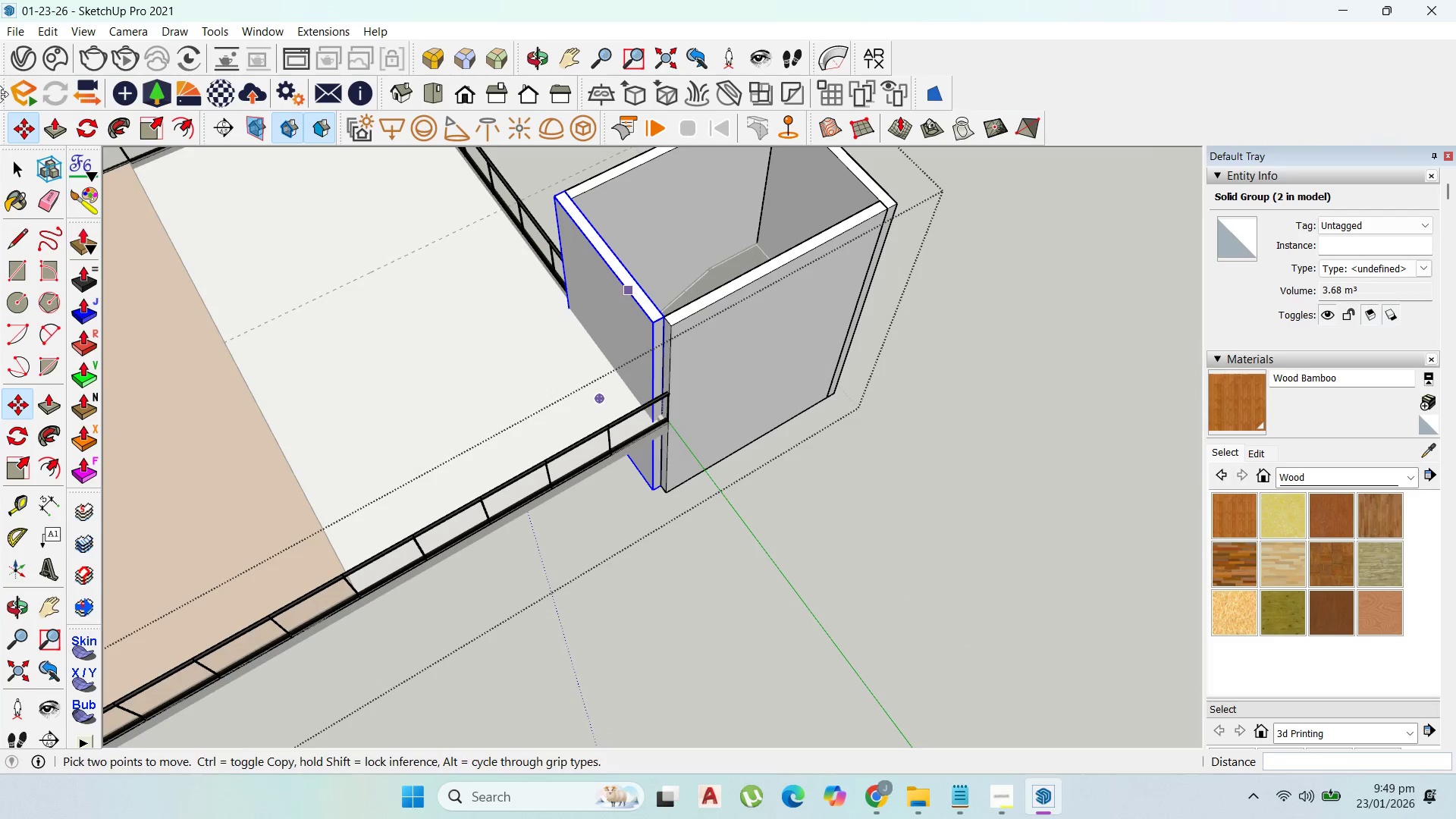 
left_click([13, 170])
 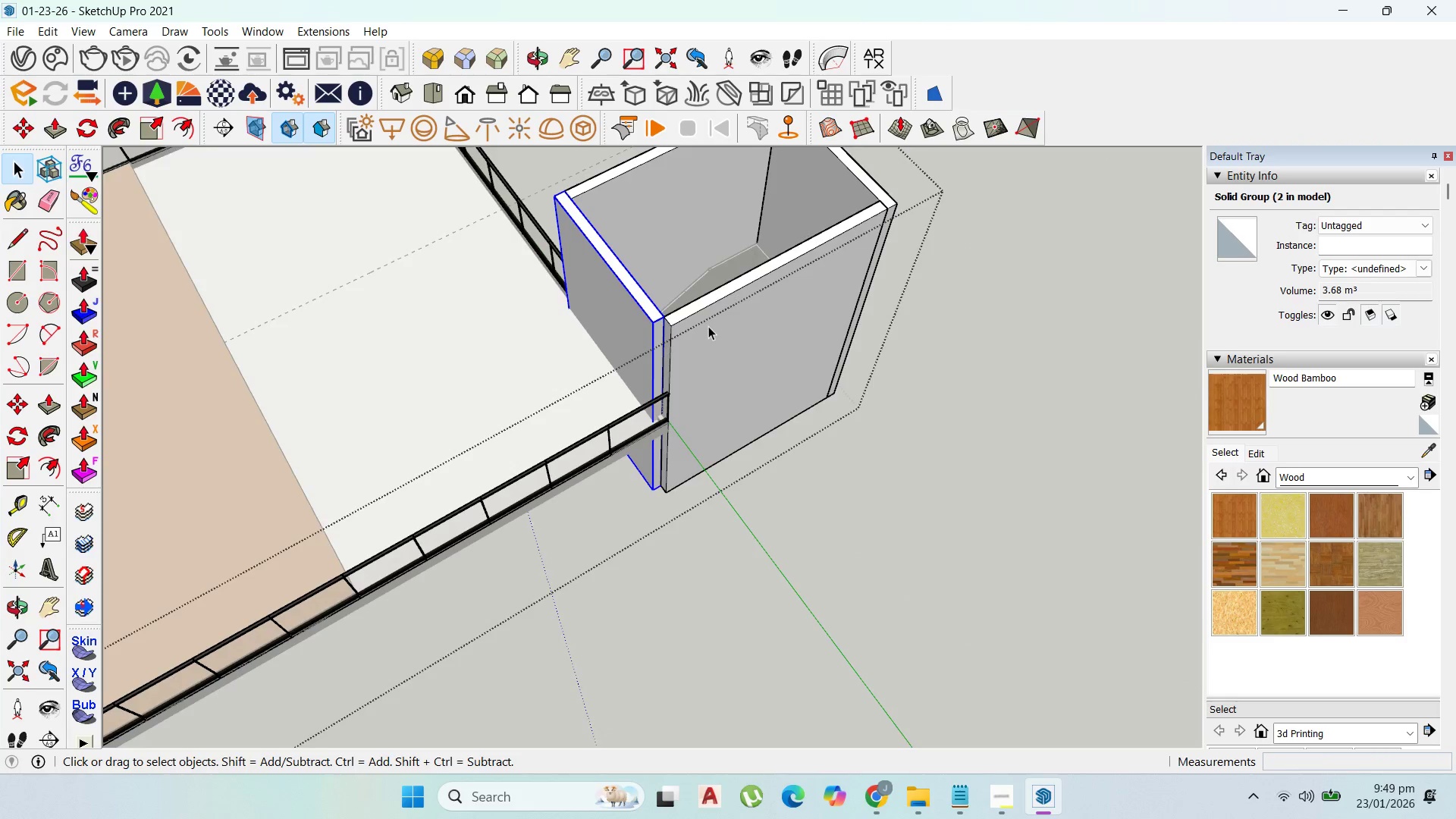 
double_click([628, 328])
 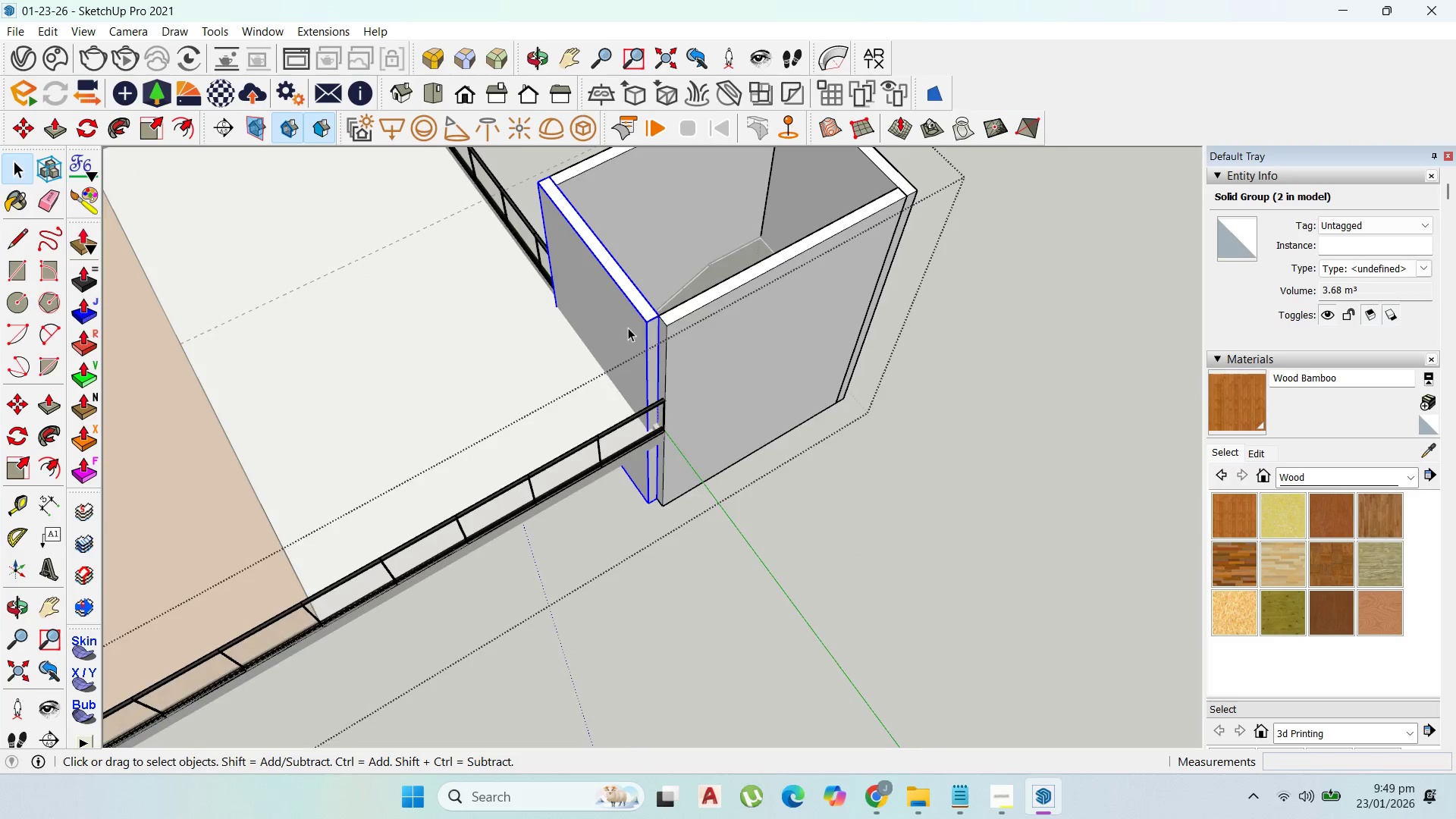 
scroll: coordinate [709, 327], scroll_direction: up, amount: 1.0
 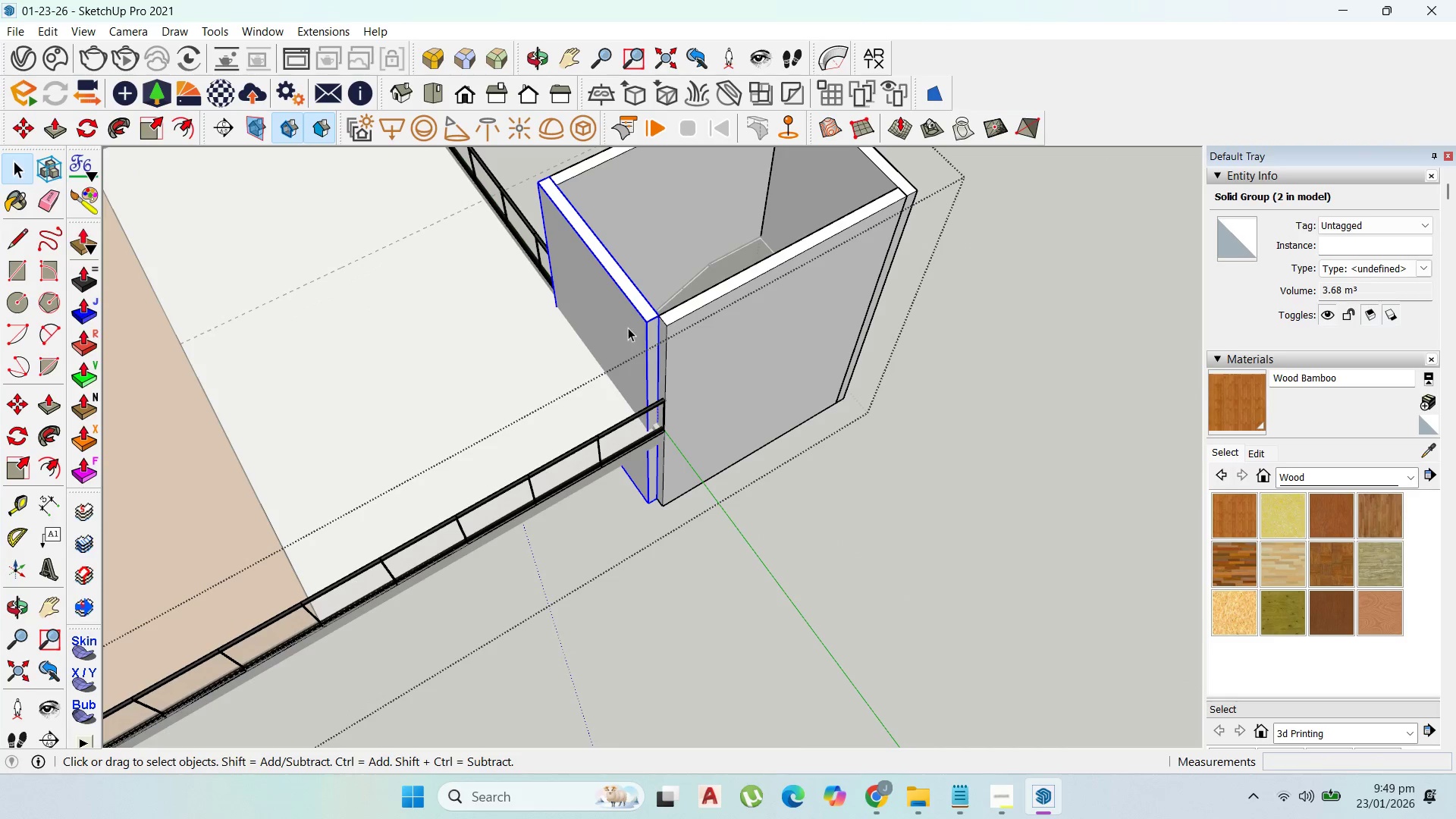 
triple_click([628, 328])
 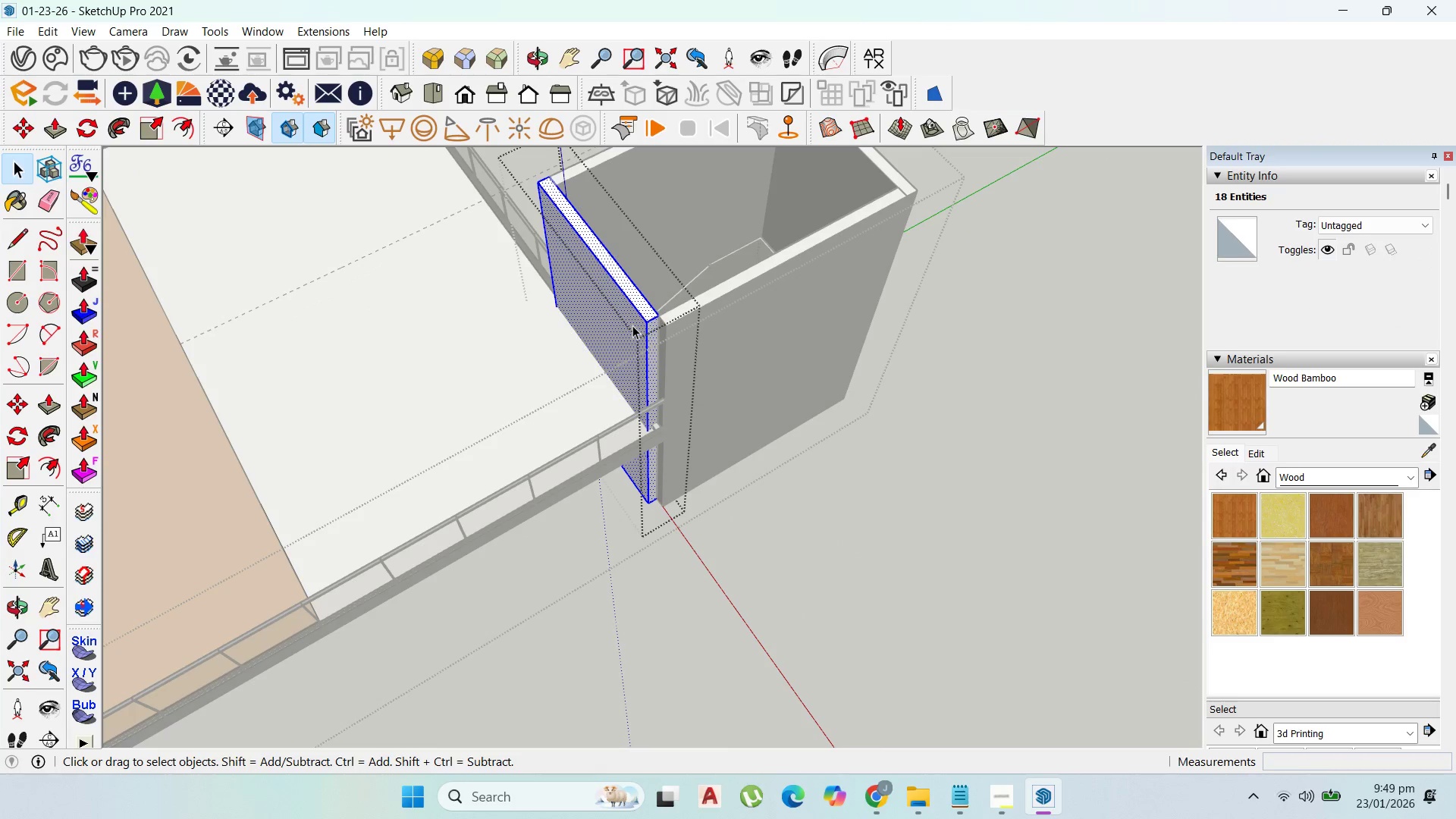 
key(P)
 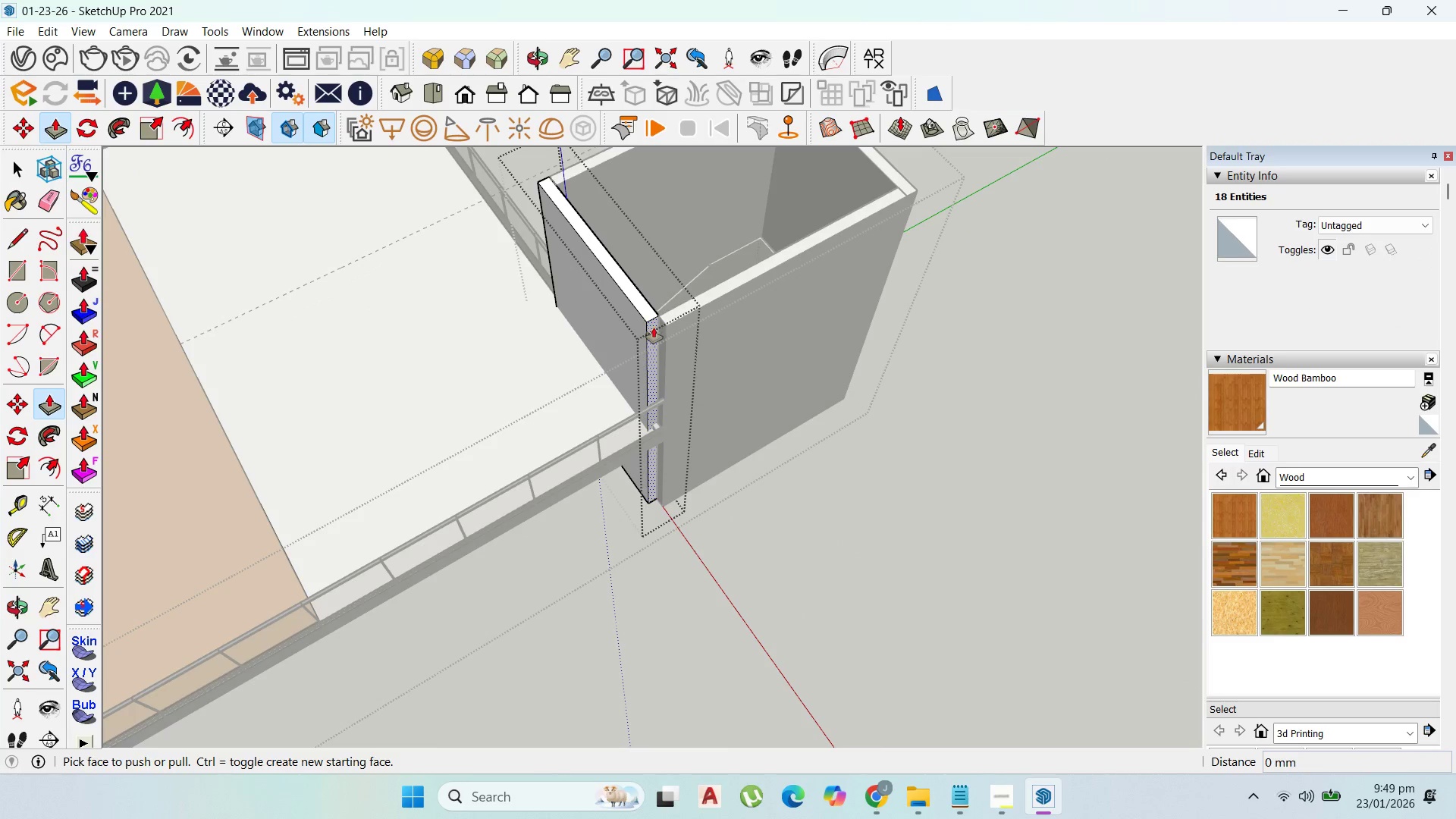 
left_click([654, 328])
 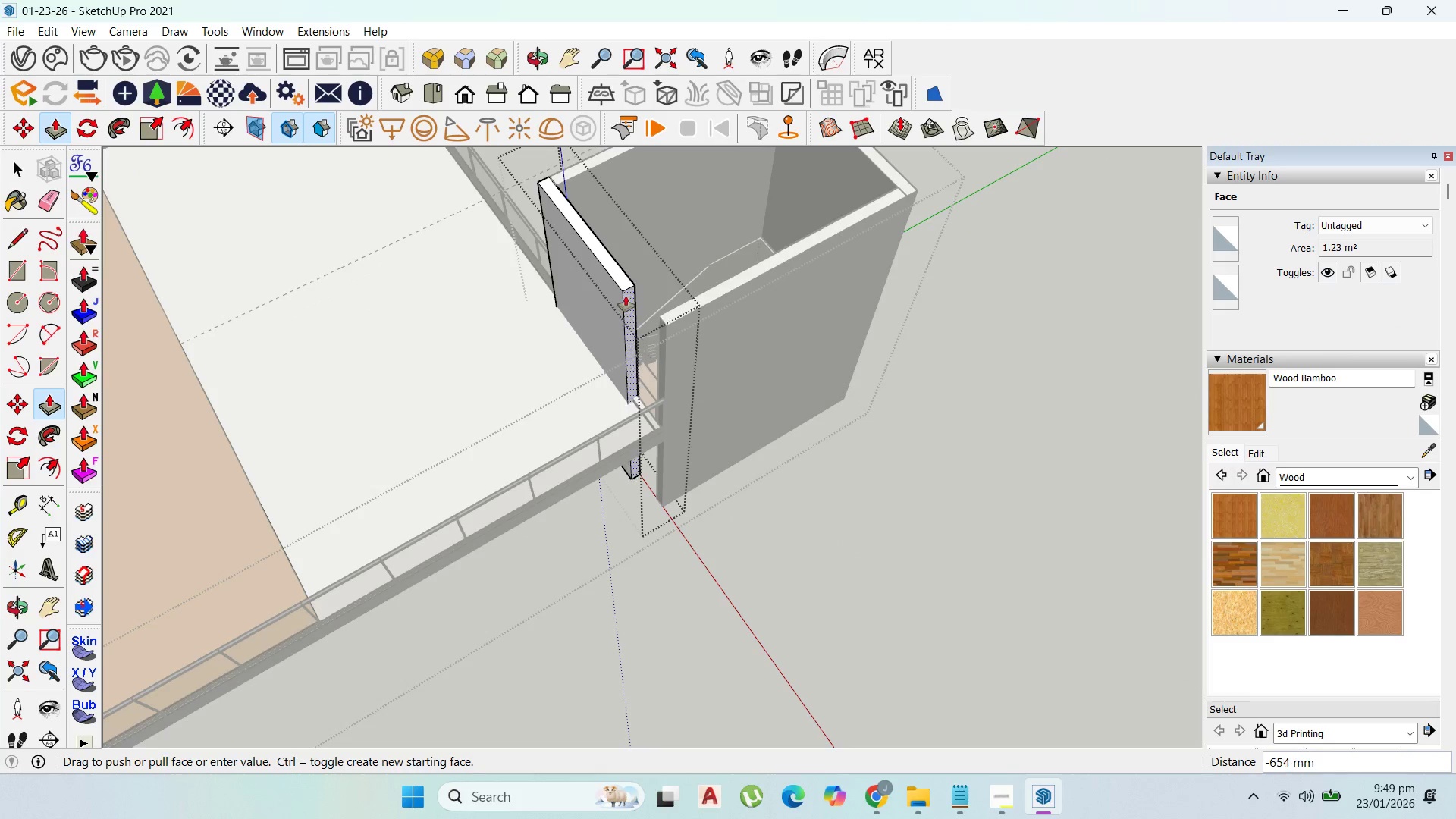 
scroll: coordinate [656, 311], scroll_direction: up, amount: 6.0
 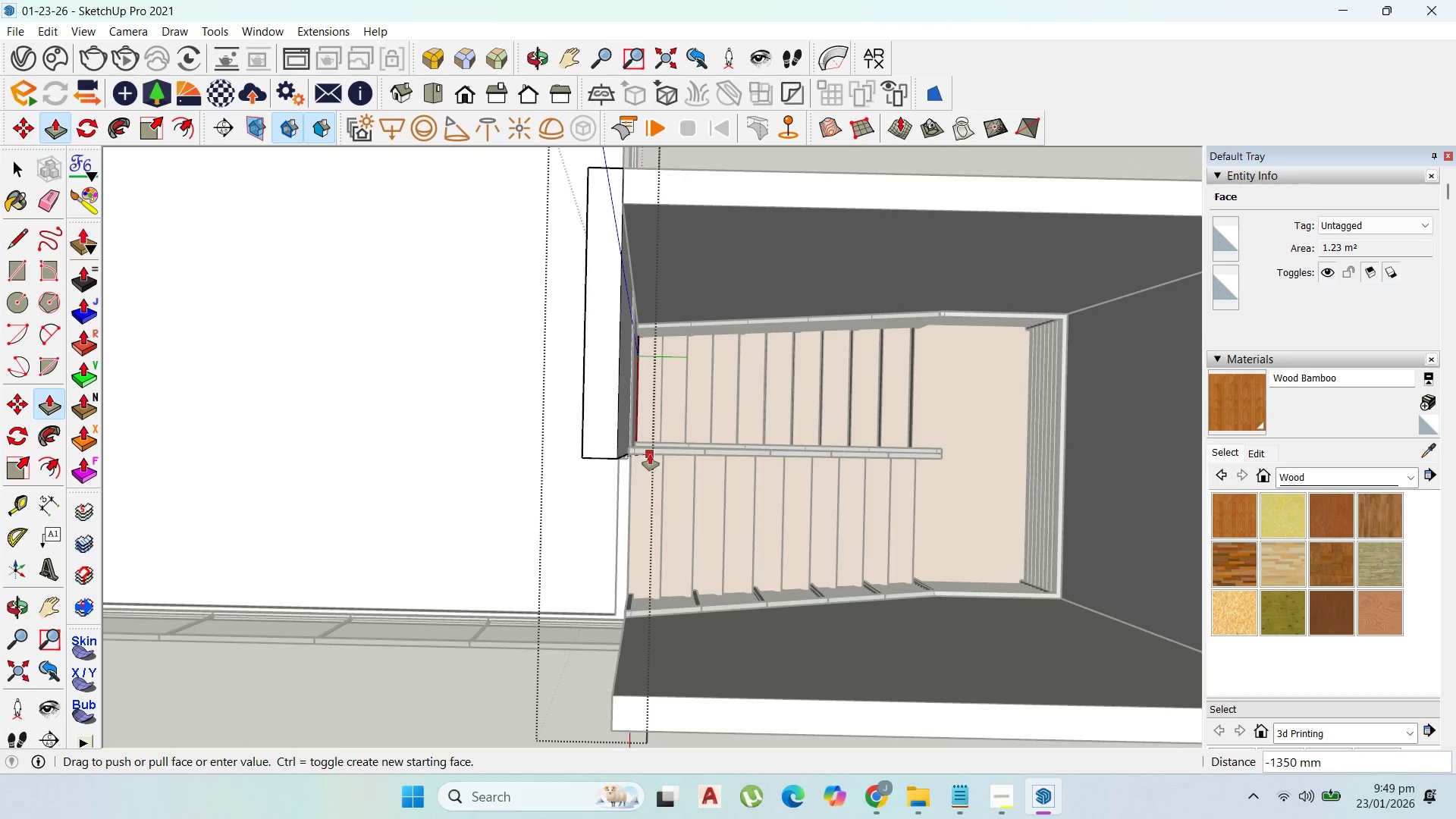 
left_click([647, 451])
 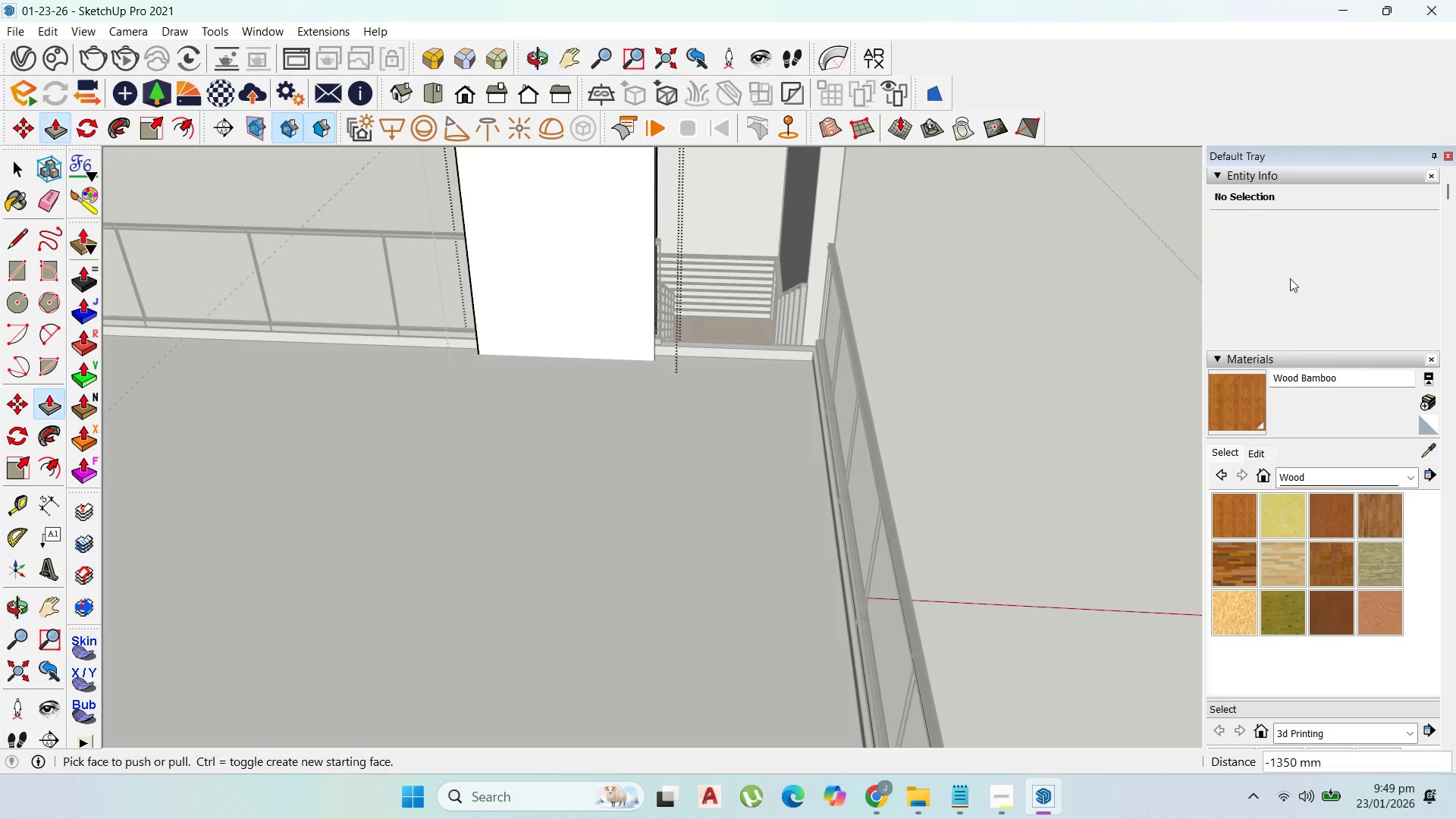 
scroll: coordinate [746, 388], scroll_direction: down, amount: 10.0
 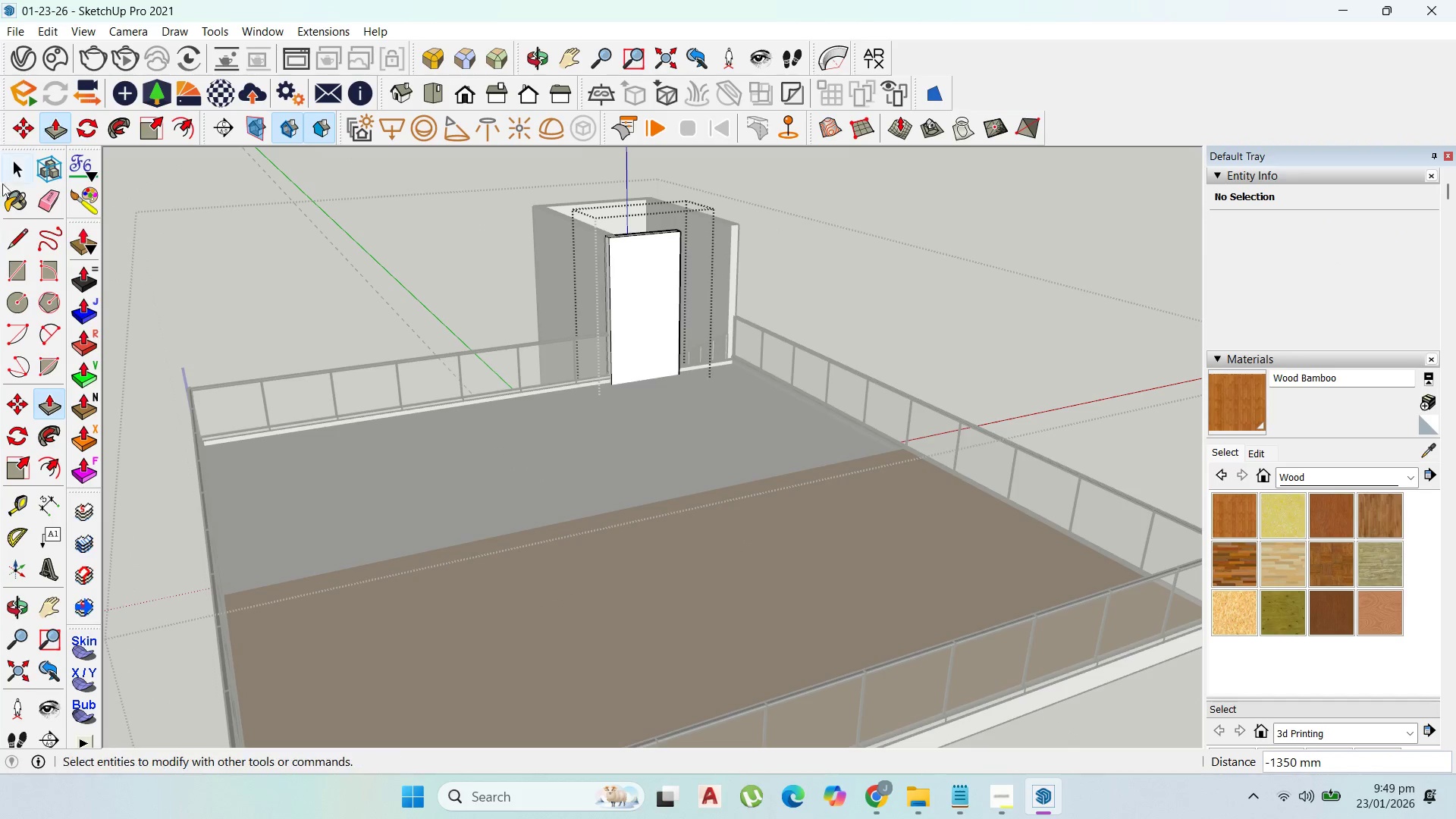 
left_click([16, 161])
 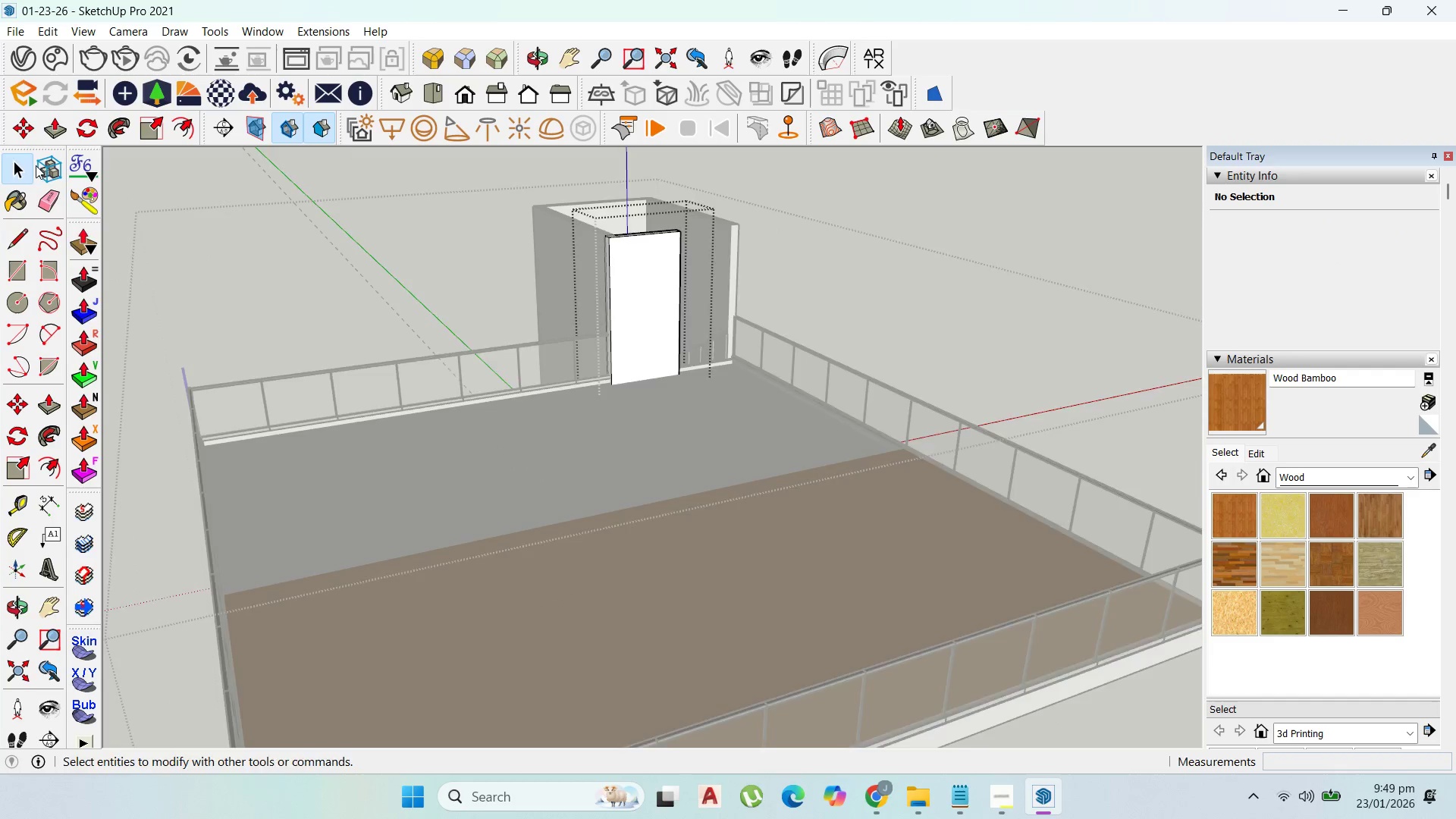 
key(Escape)
 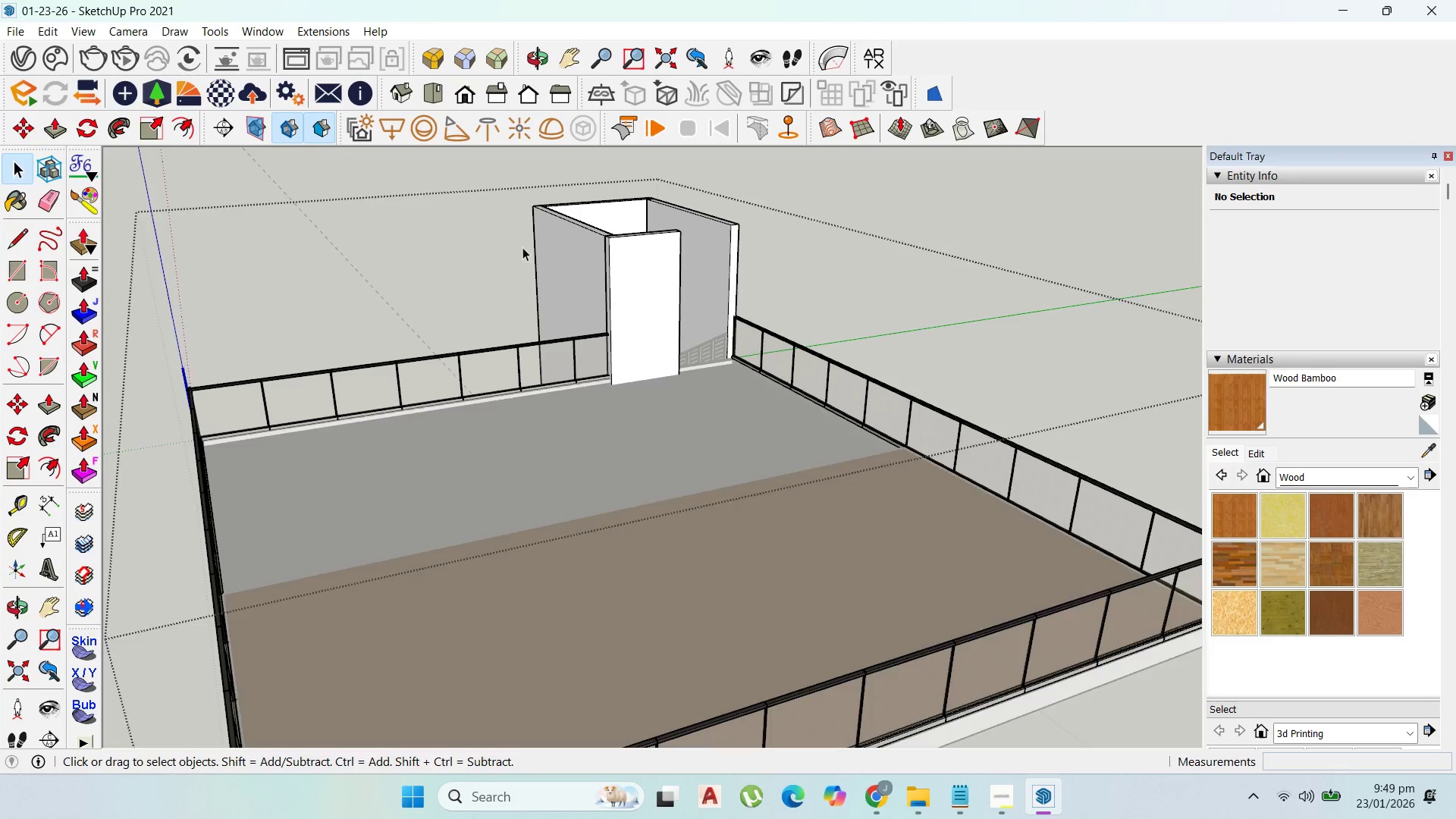 
key(Escape)
 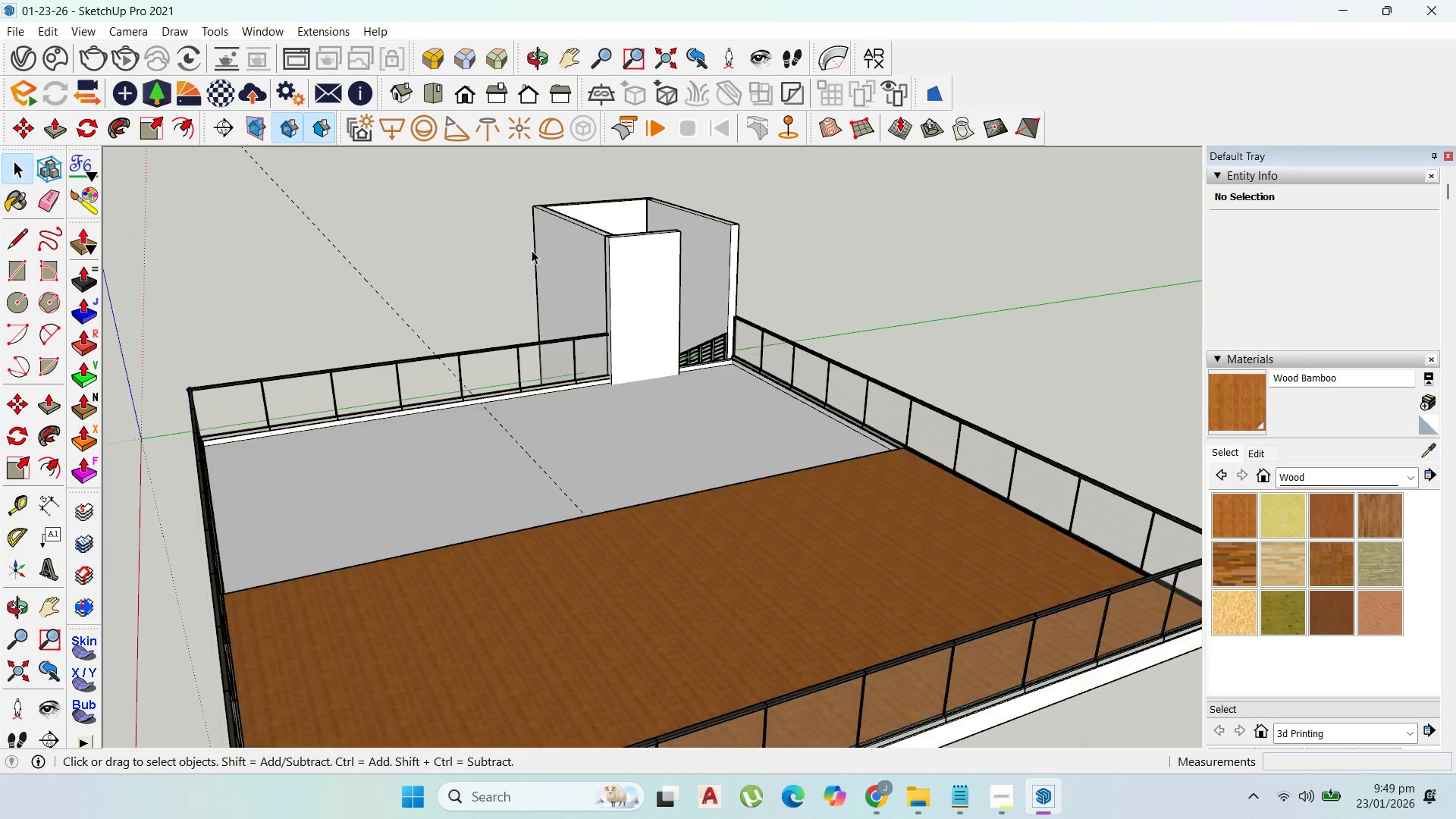 
key(Escape)
 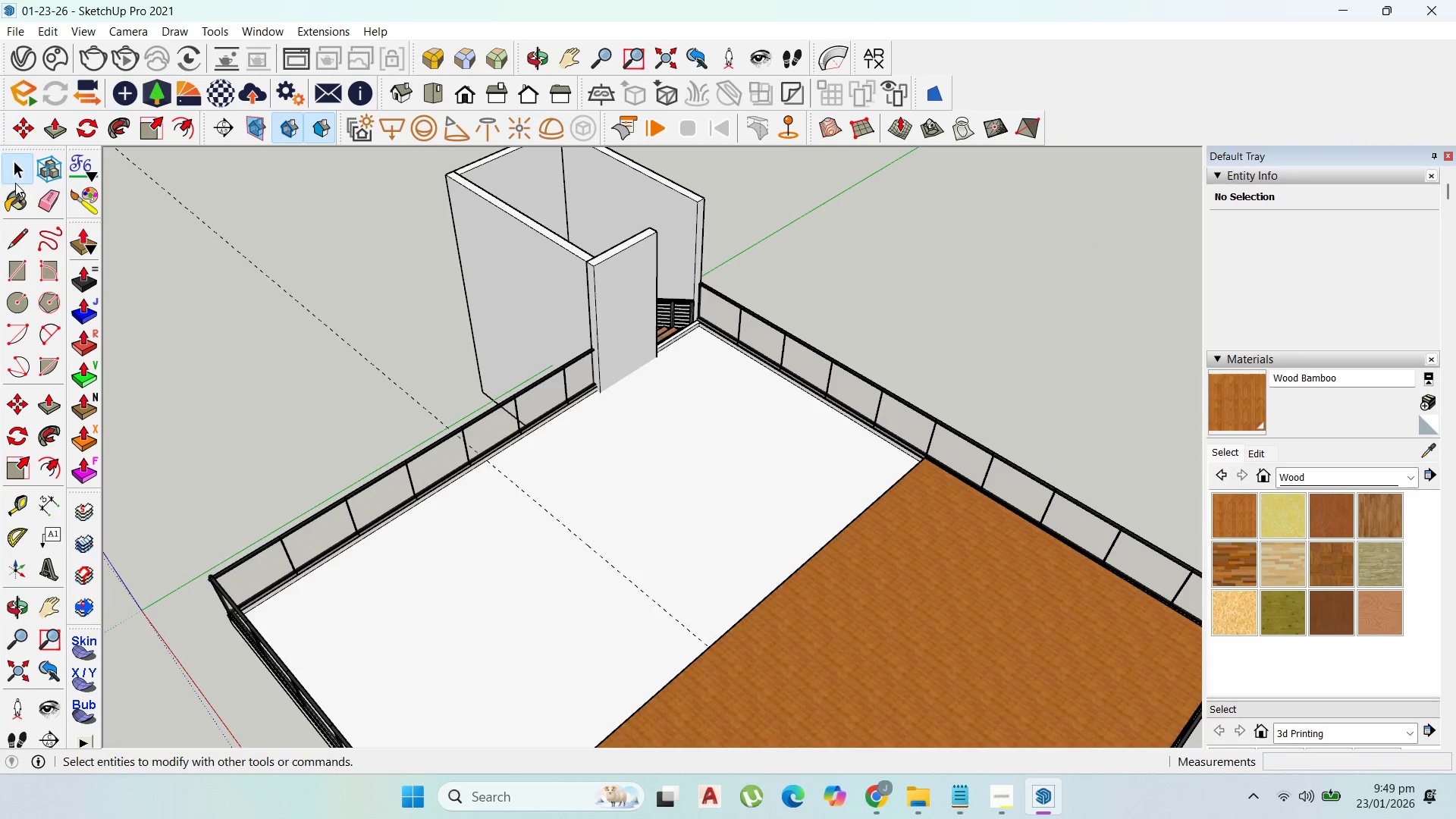 
left_click([20, 265])
 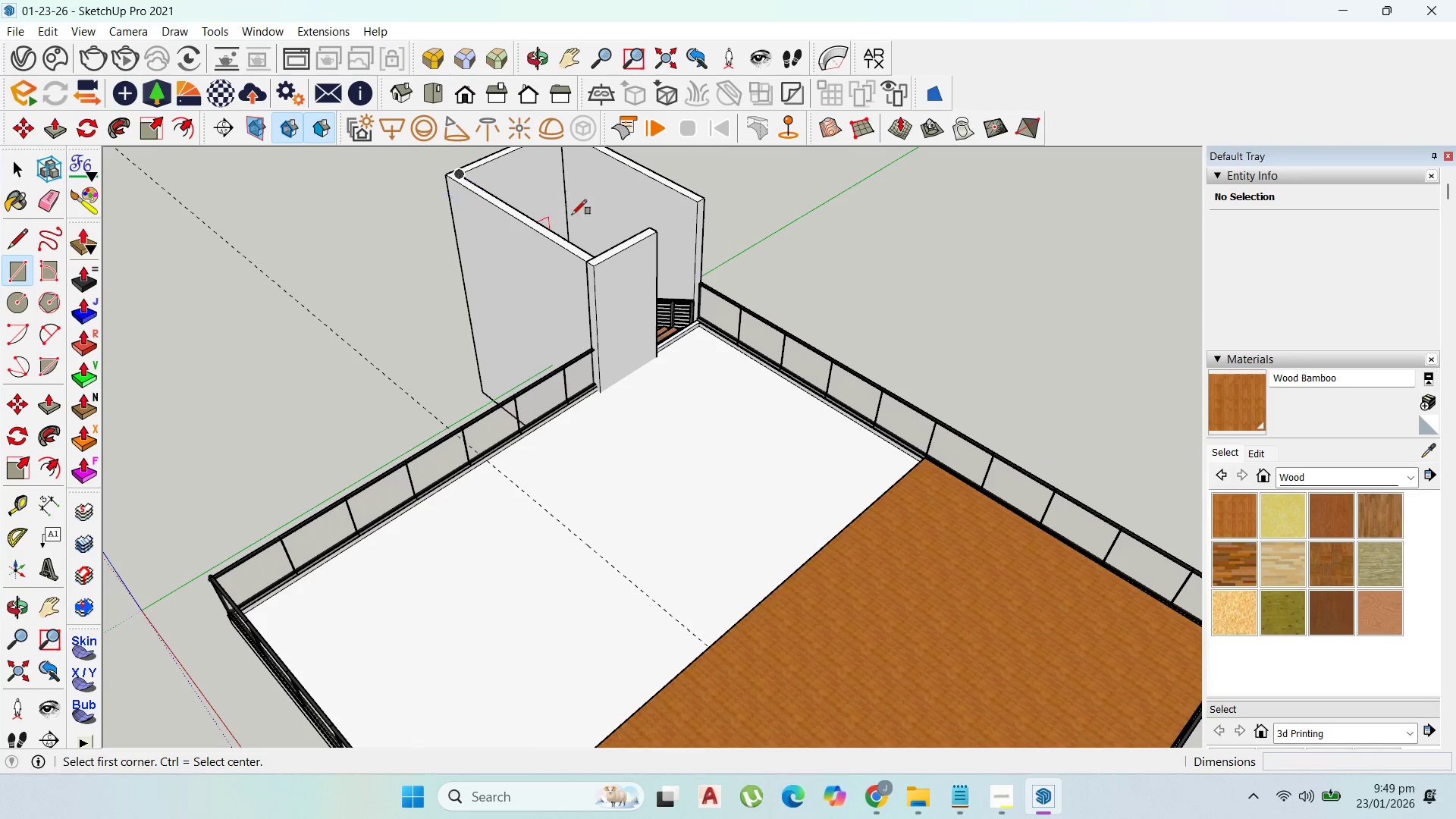 
scroll: coordinate [654, 237], scroll_direction: up, amount: 6.0
 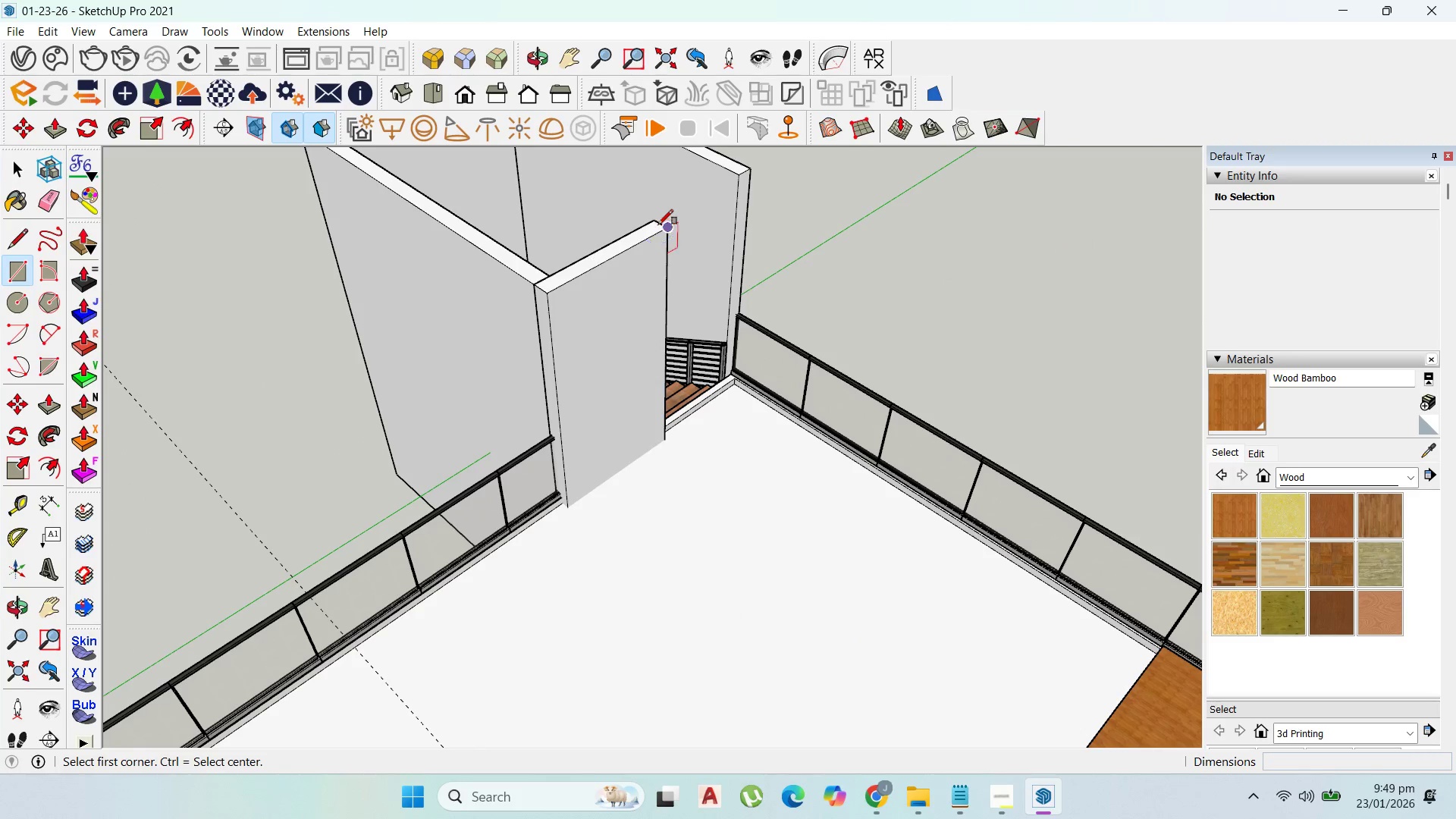 
left_click([655, 221])
 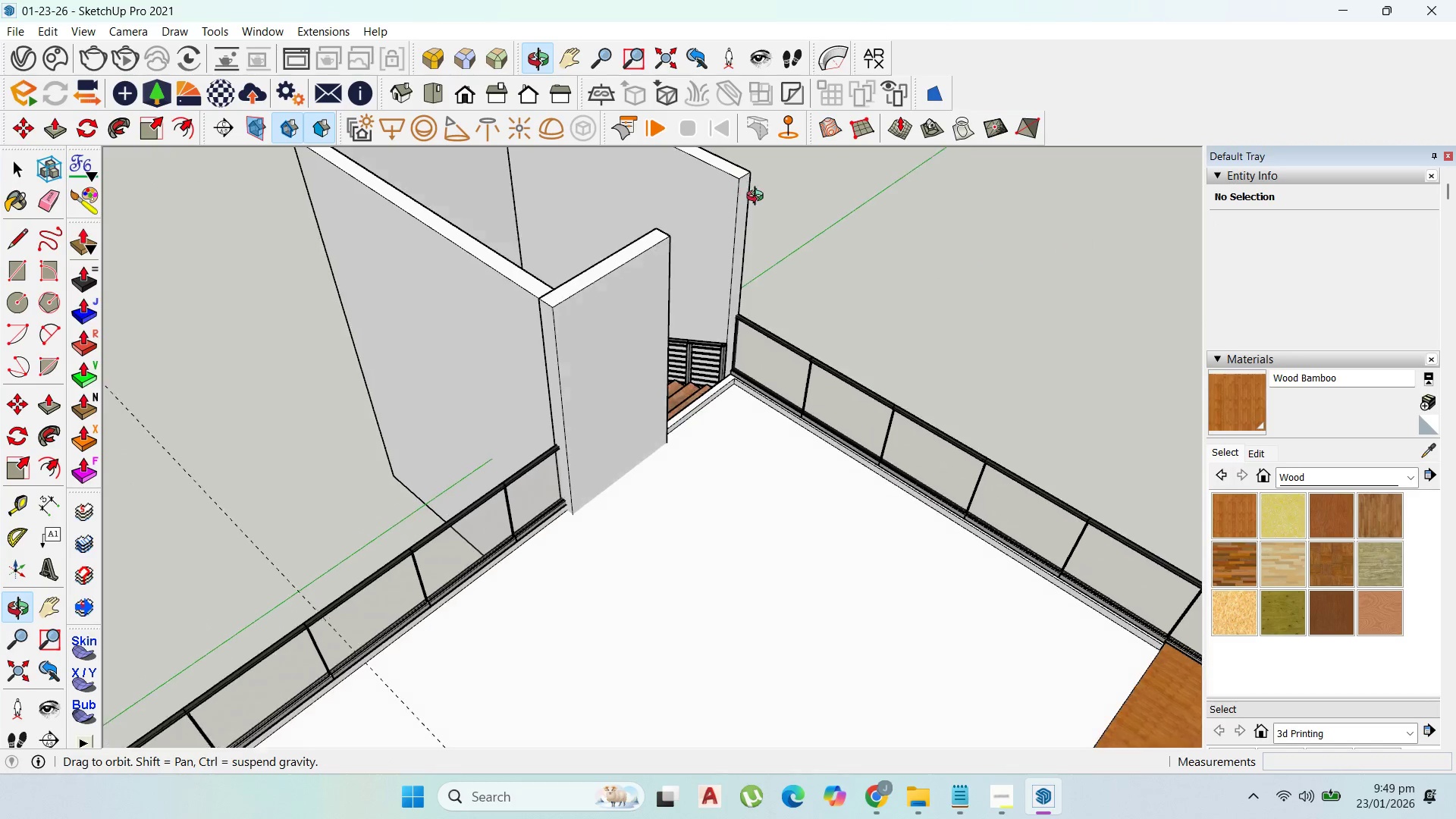 
key(Escape)
 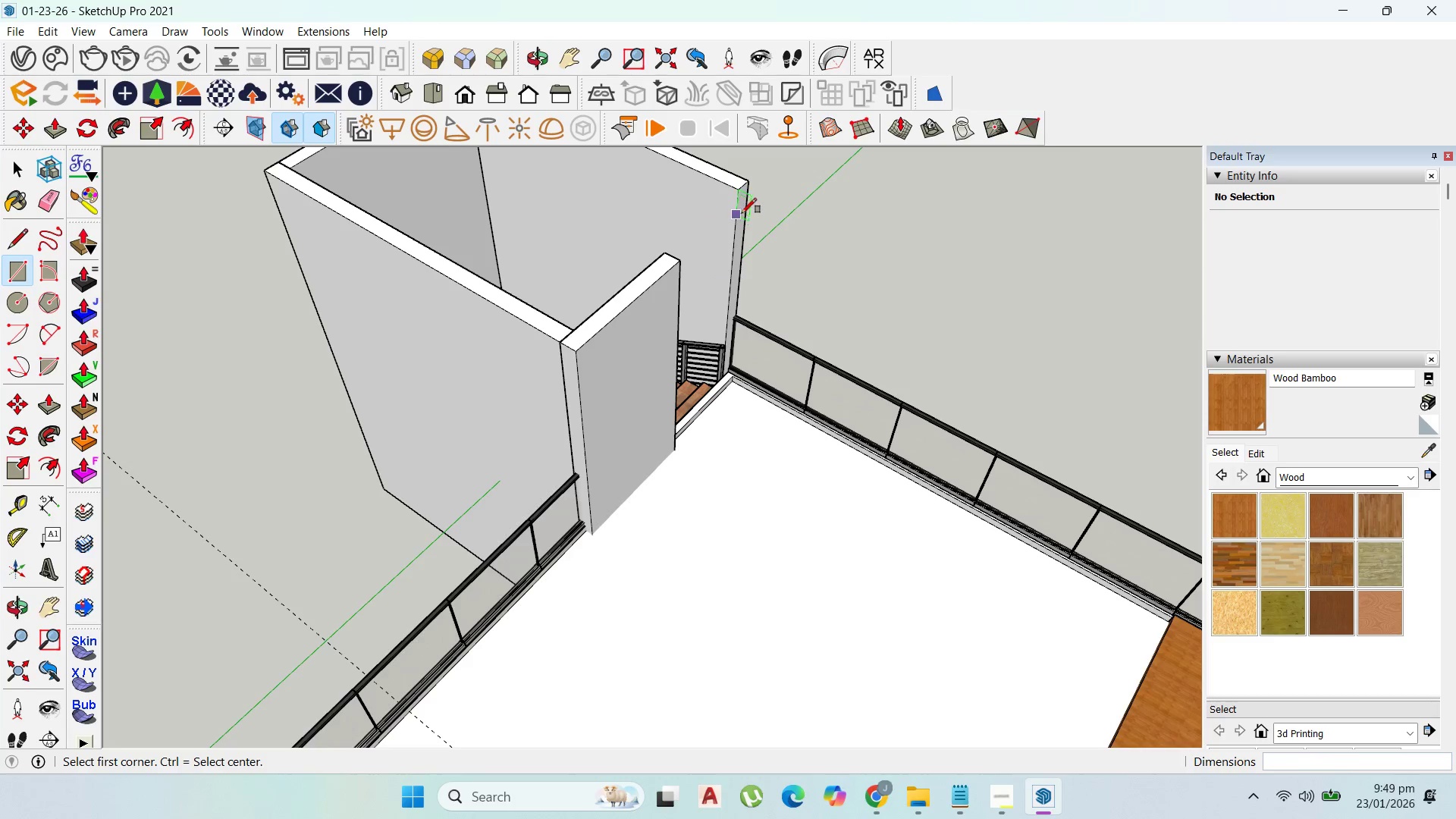 
key(Escape)
 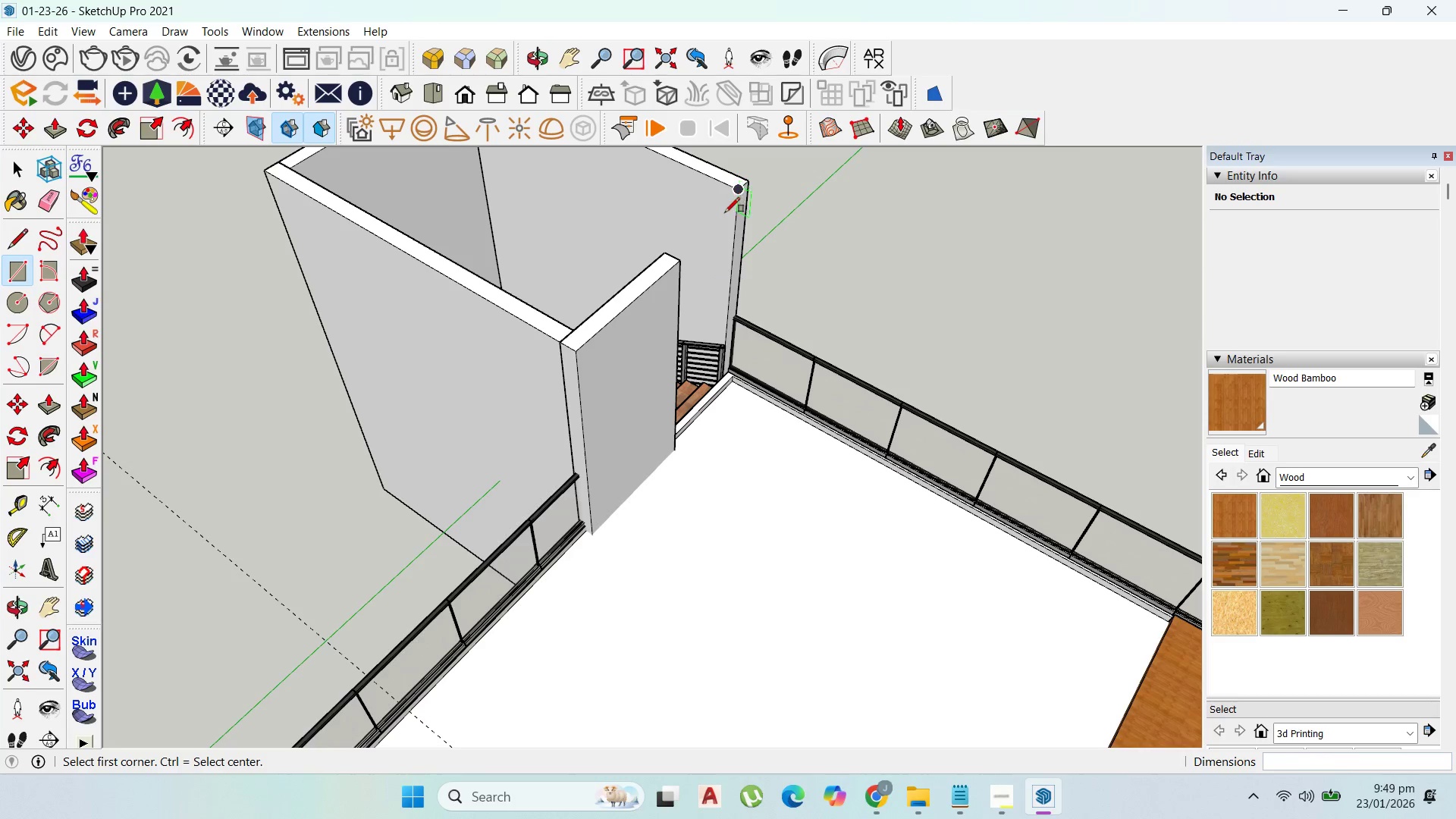 
scroll: coordinate [725, 222], scroll_direction: up, amount: 1.0
 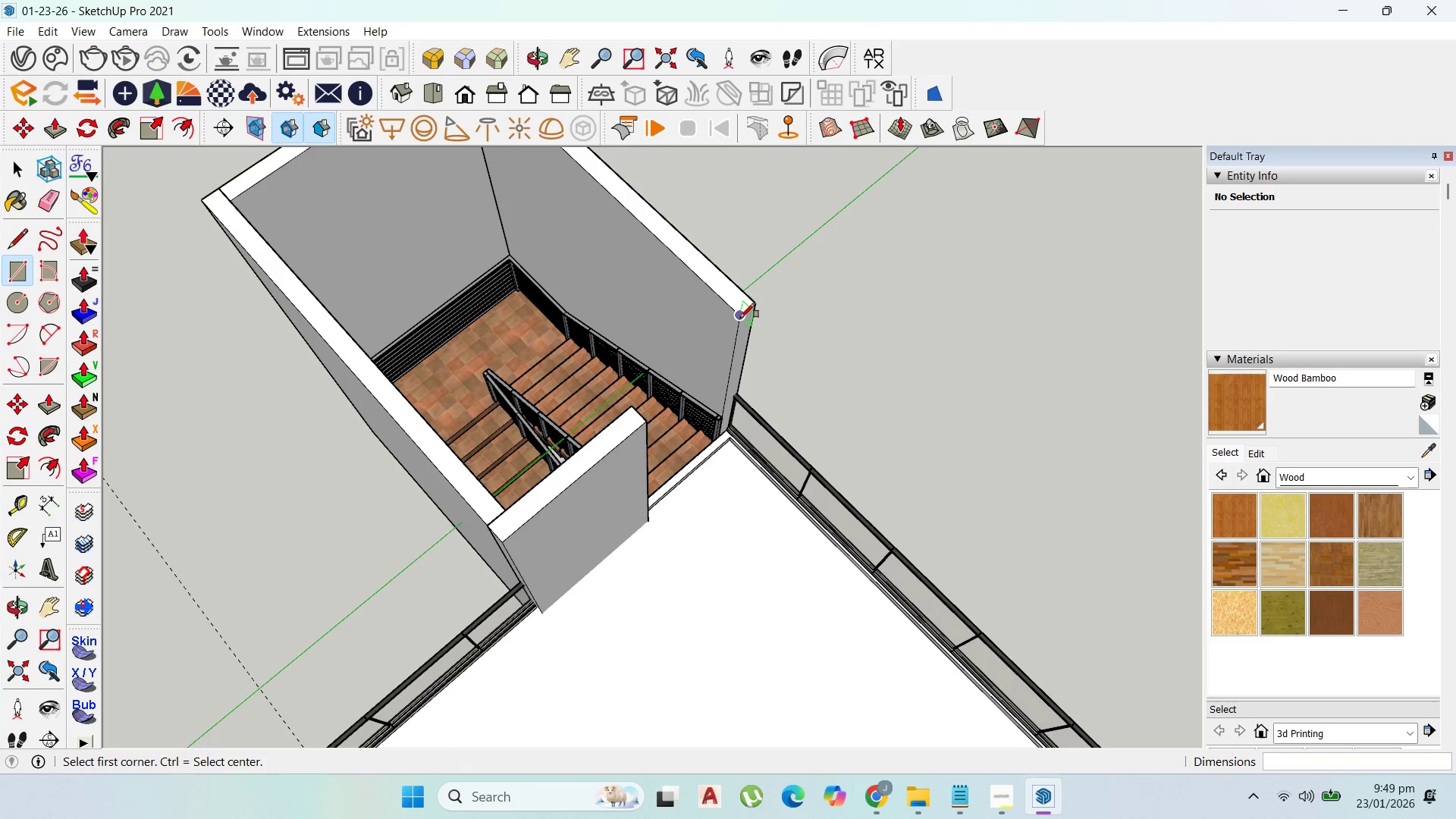 
left_click([647, 425])
 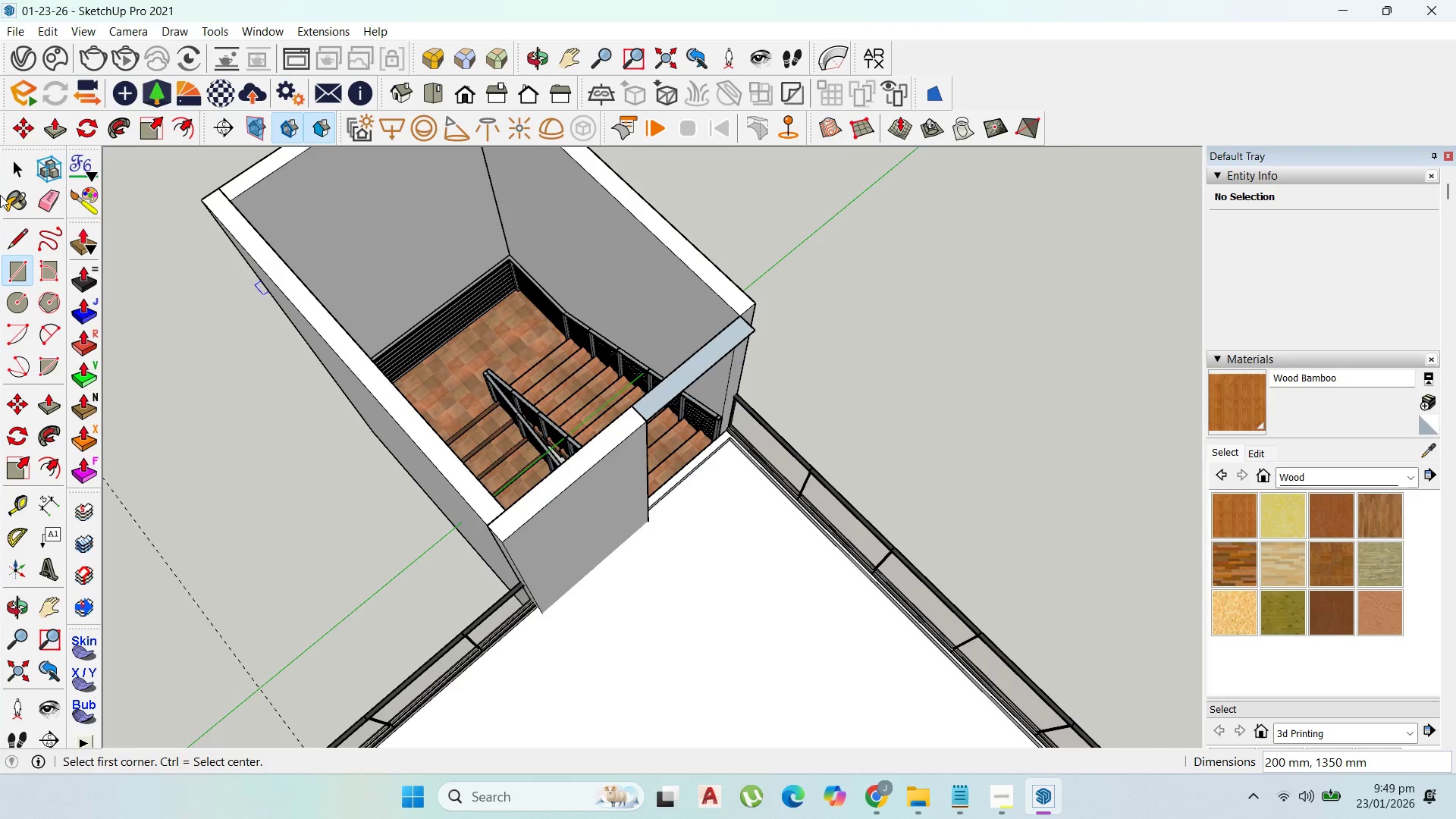 
left_click_drag(start_coordinate=[8, 168], to_coordinate=[13, 168])
 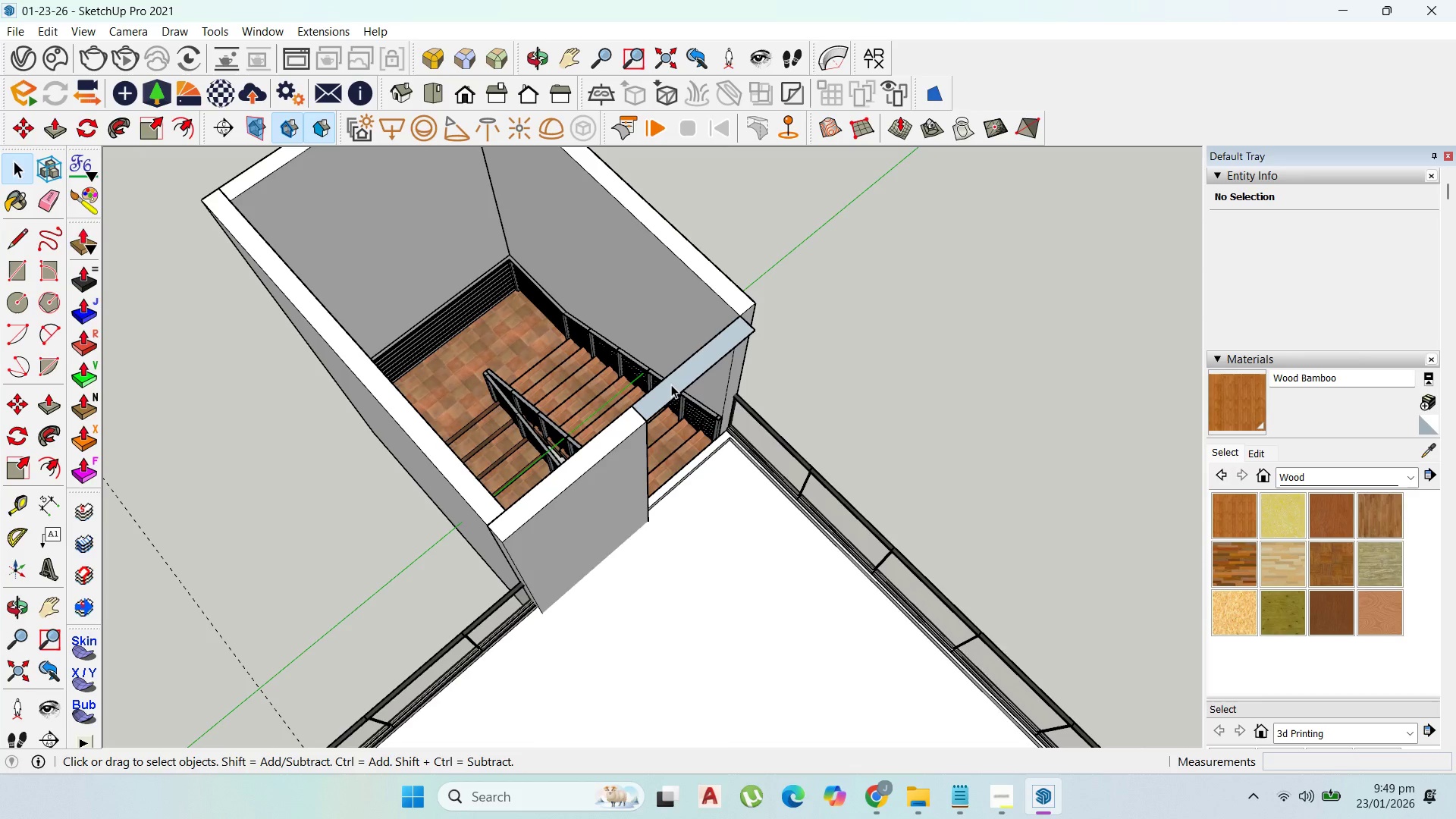 
double_click([671, 384])
 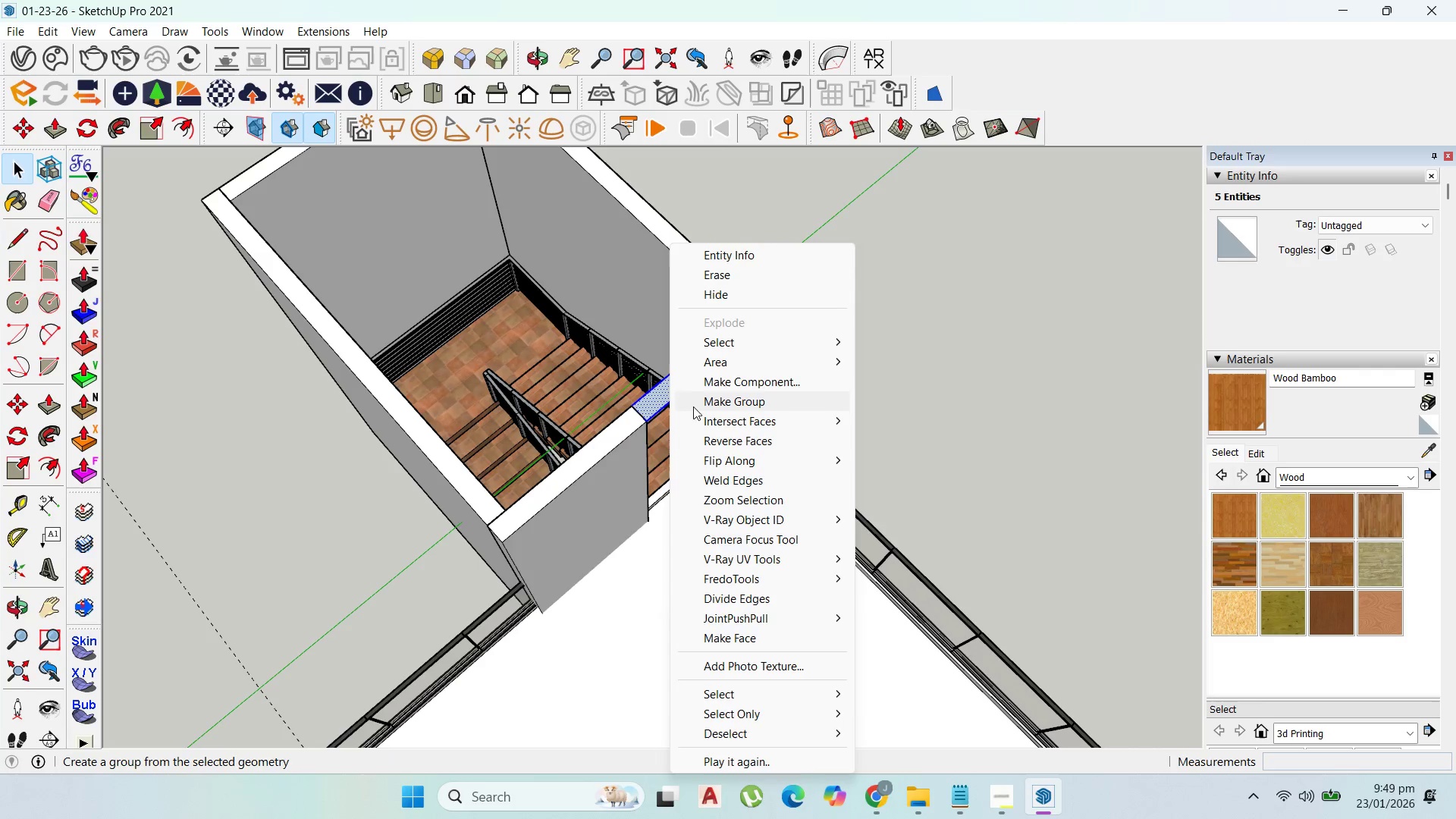 
left_click([706, 403])
 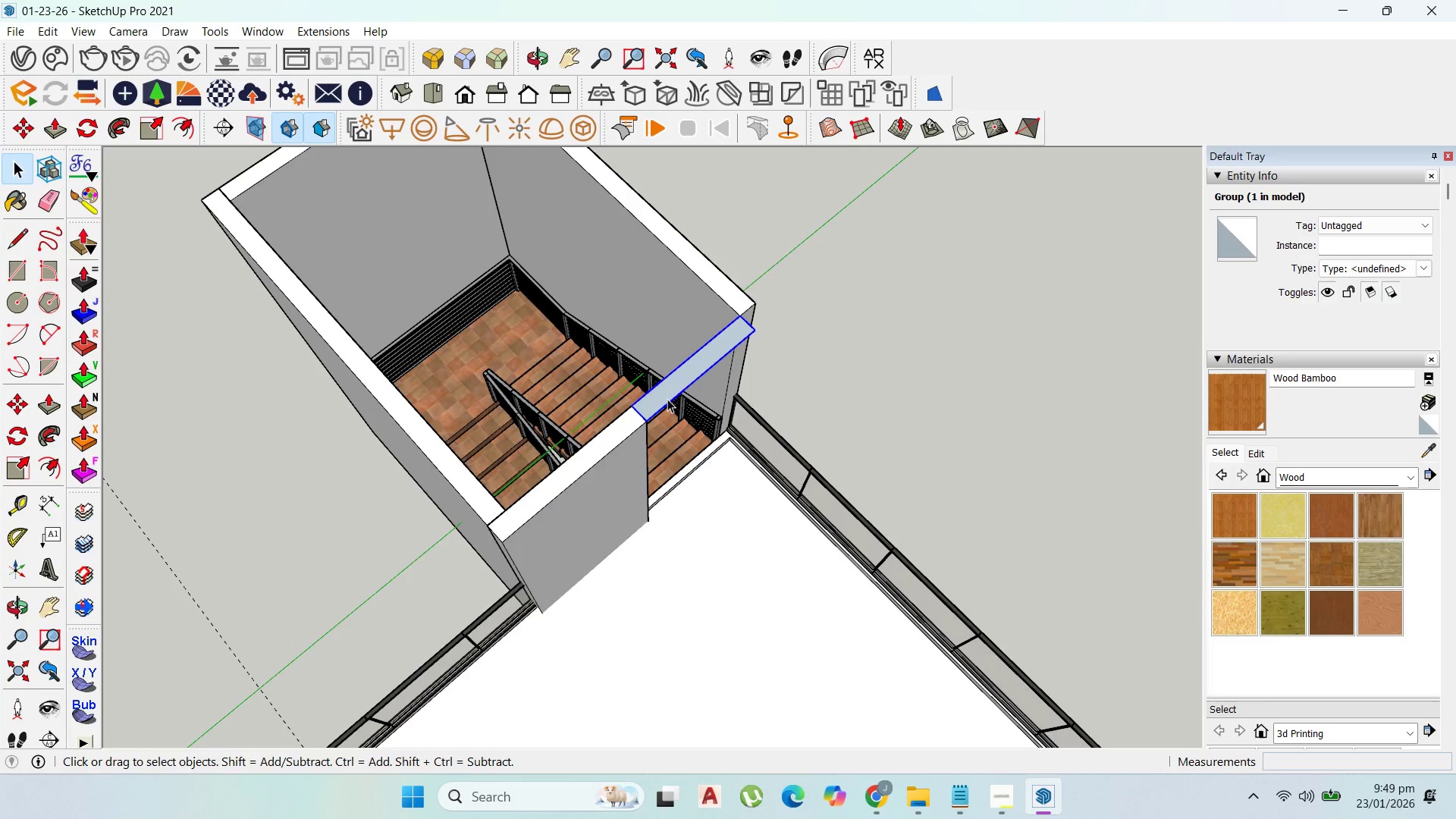 
double_click([667, 399])
 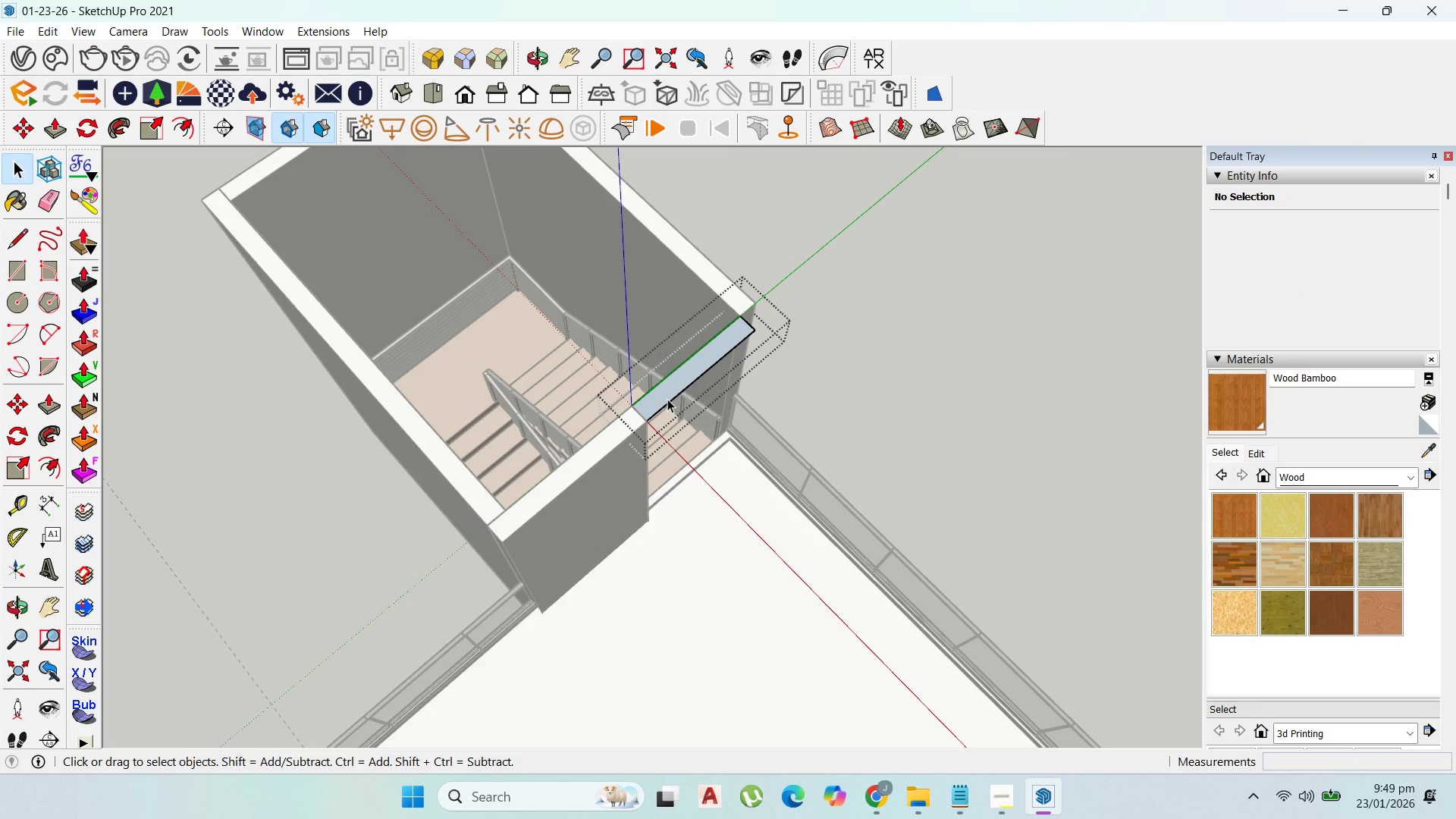 
key(P)
 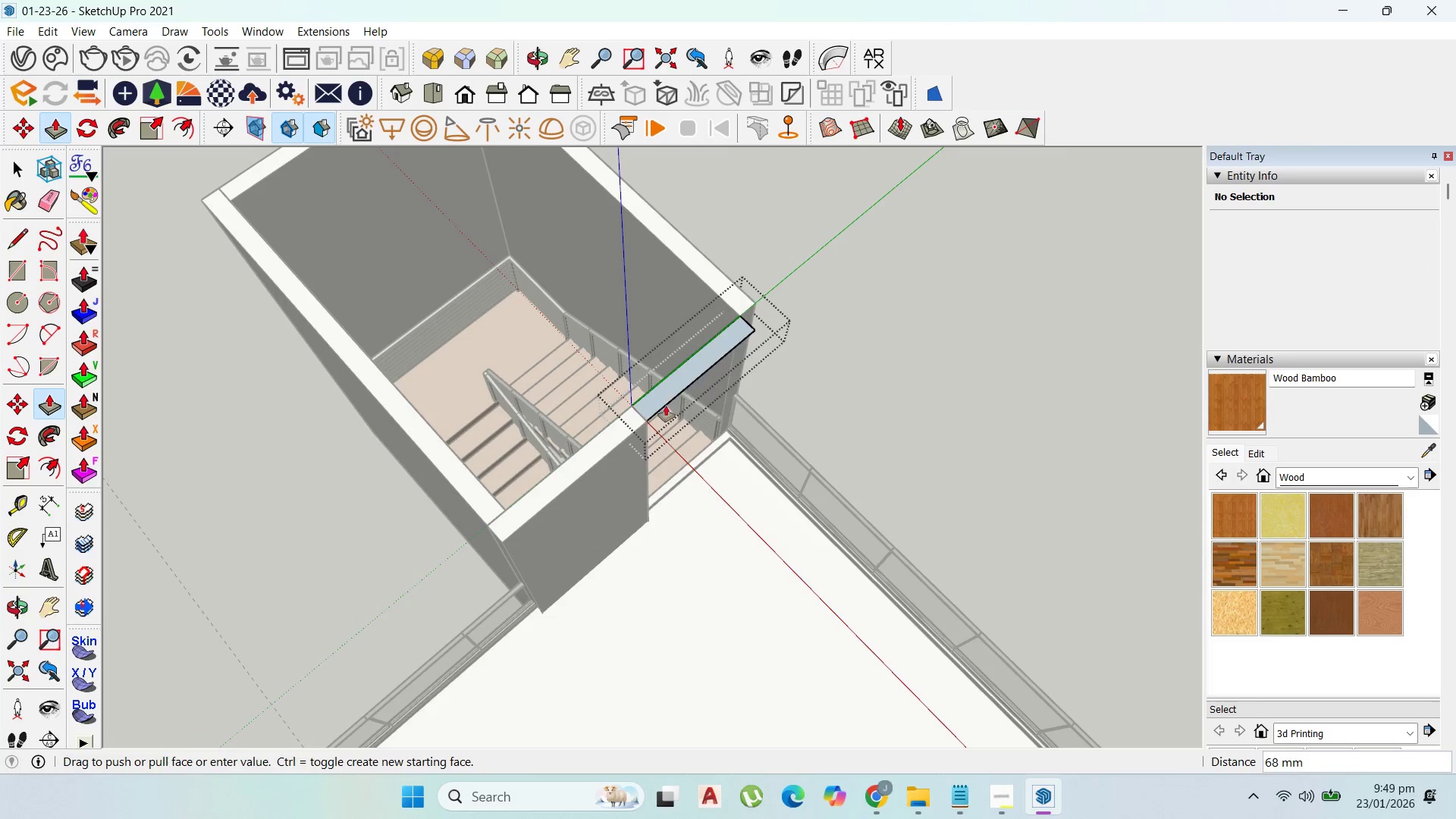 
left_click_drag(start_coordinate=[667, 399], to_coordinate=[655, 437])
 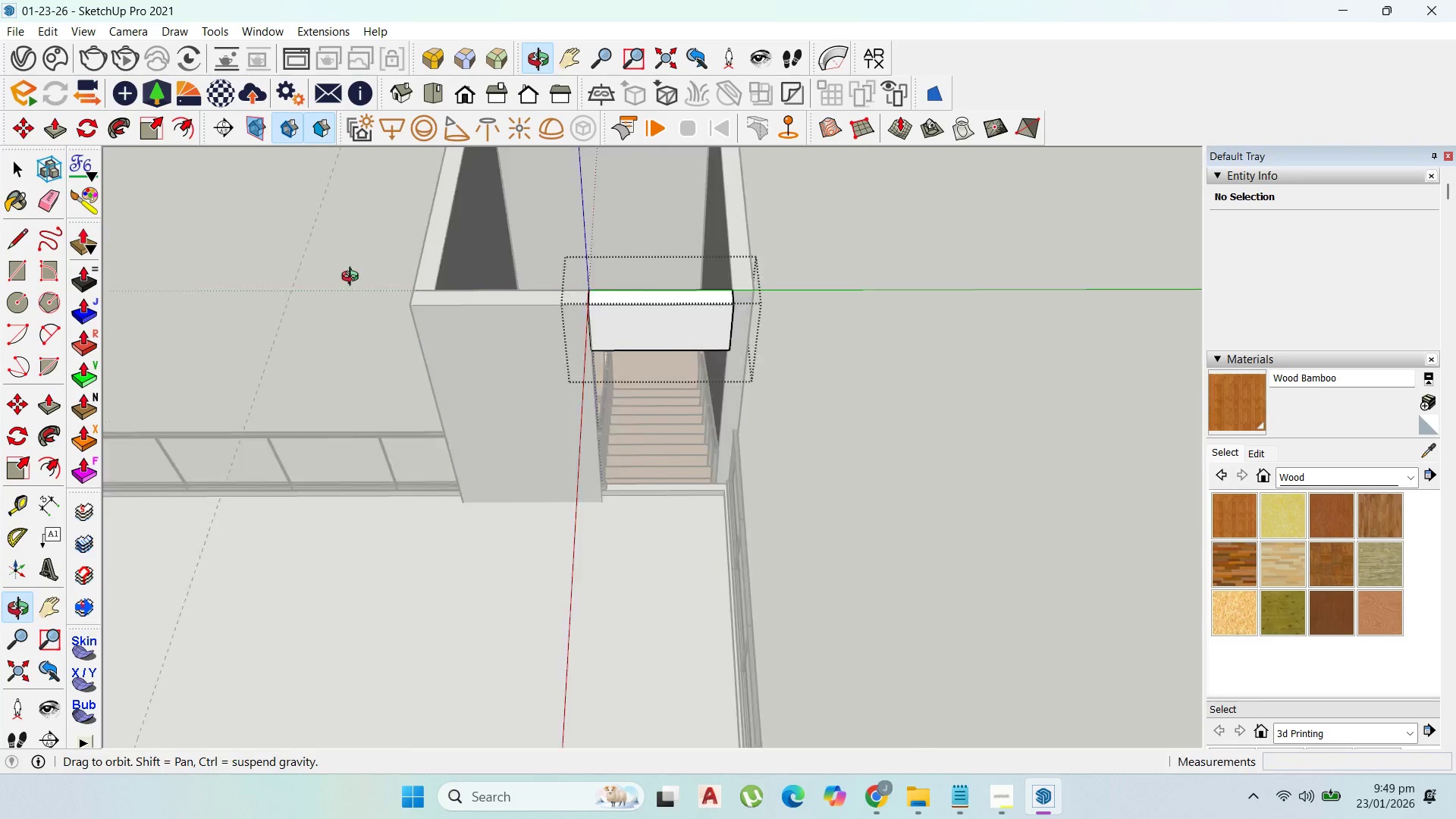 
type(600)
 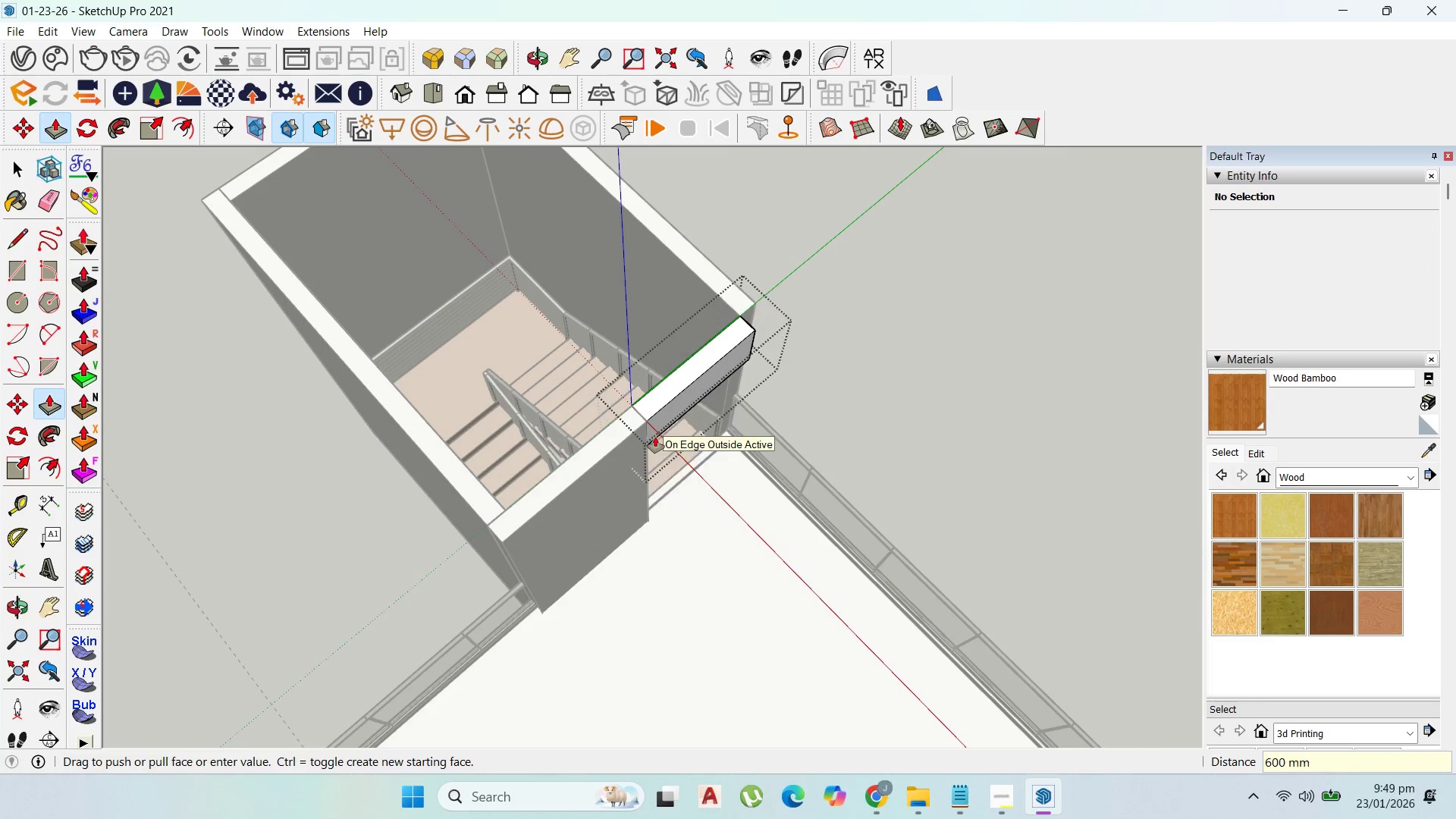 
key(Enter)
 